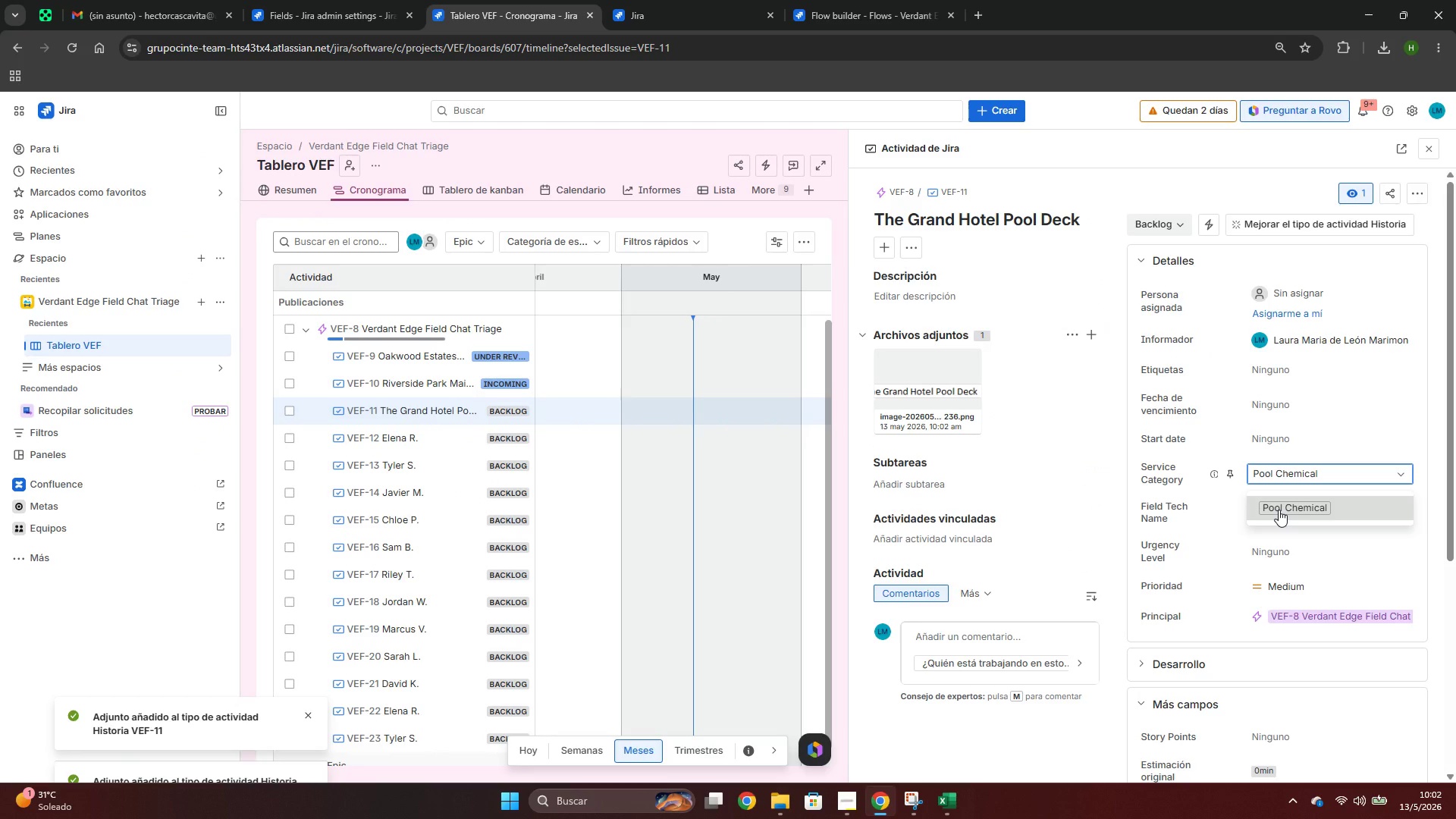 
key(Alt+AltLeft)
 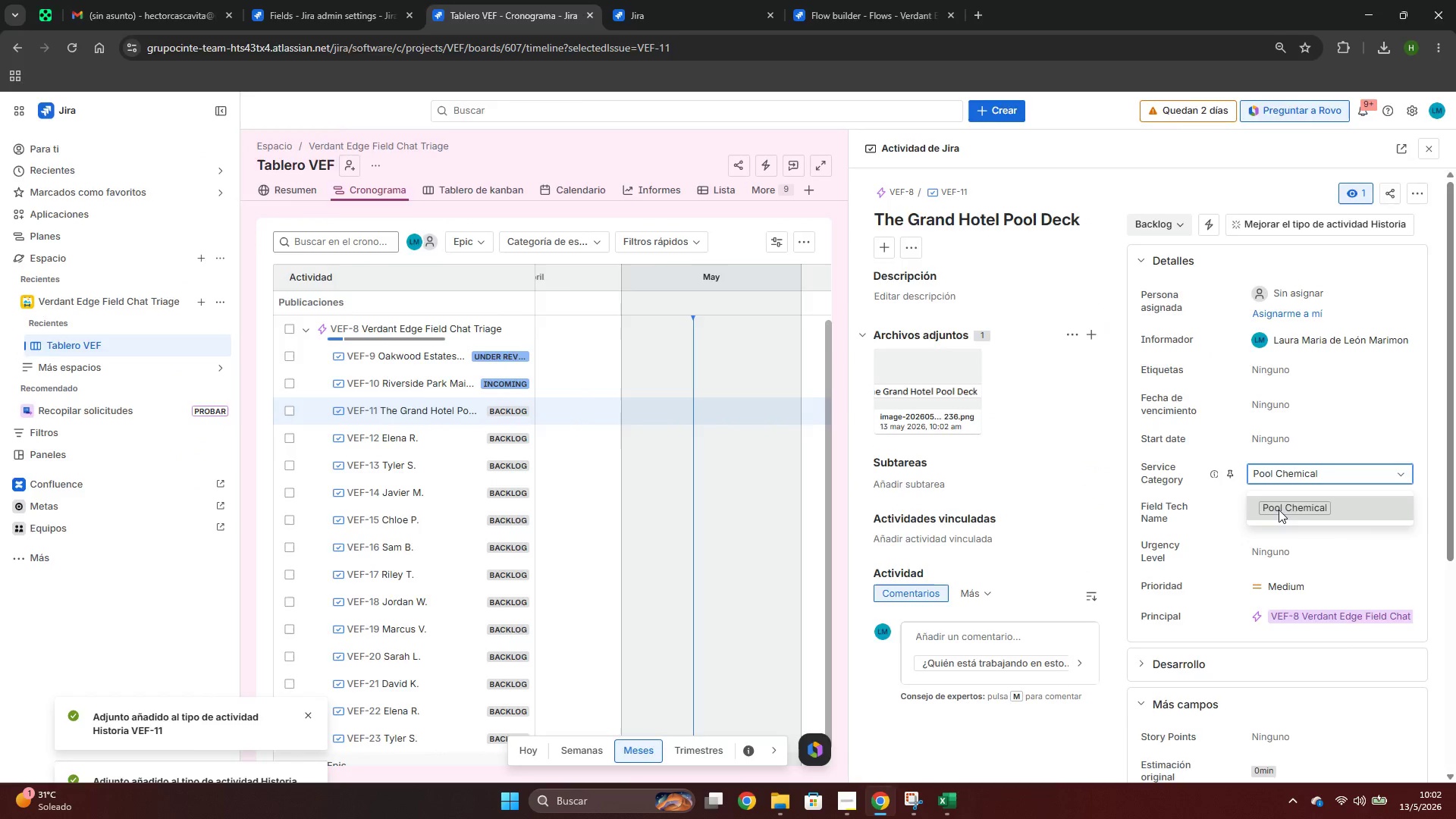 
key(Alt+Tab)
 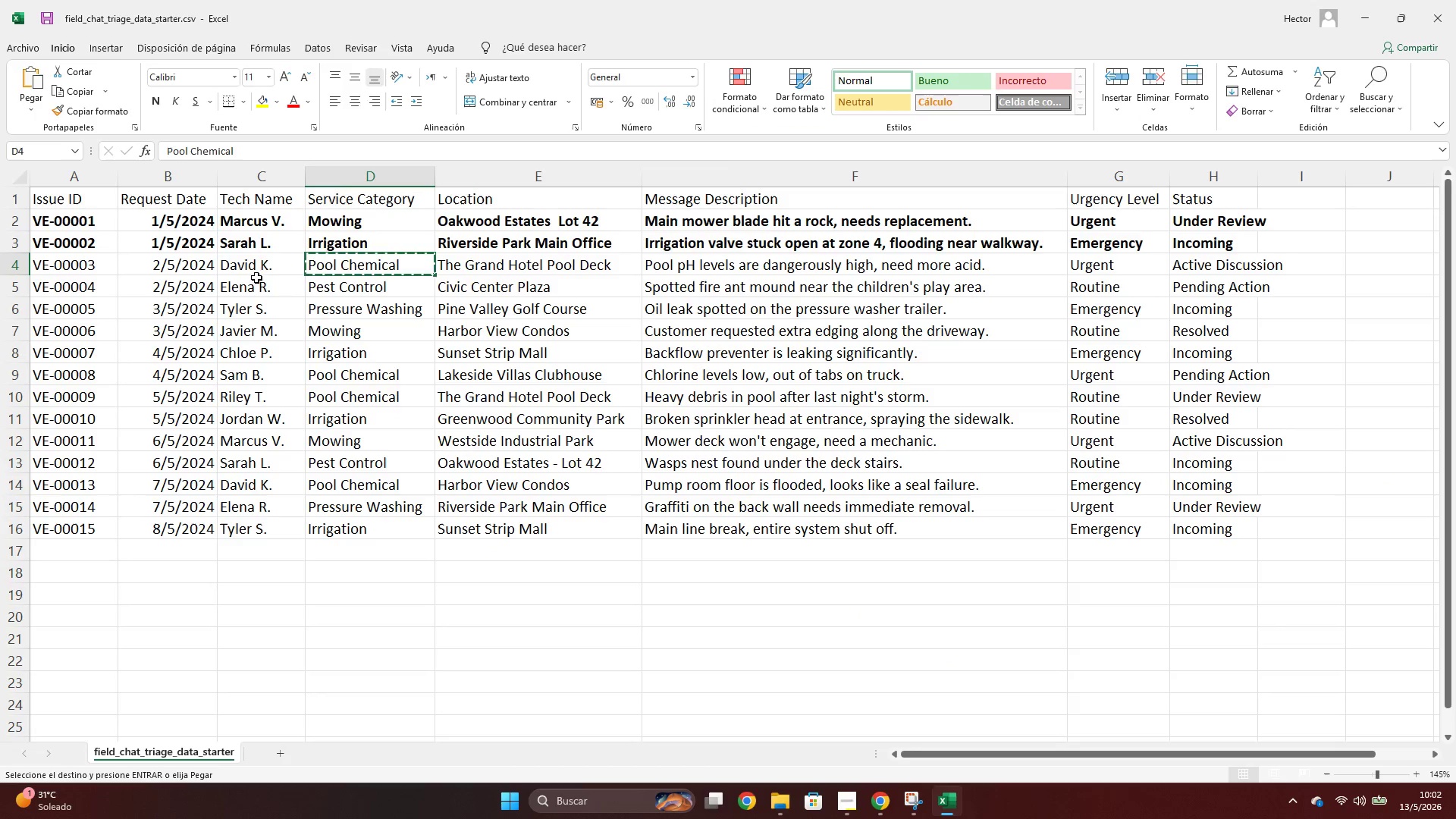 
left_click([246, 269])
 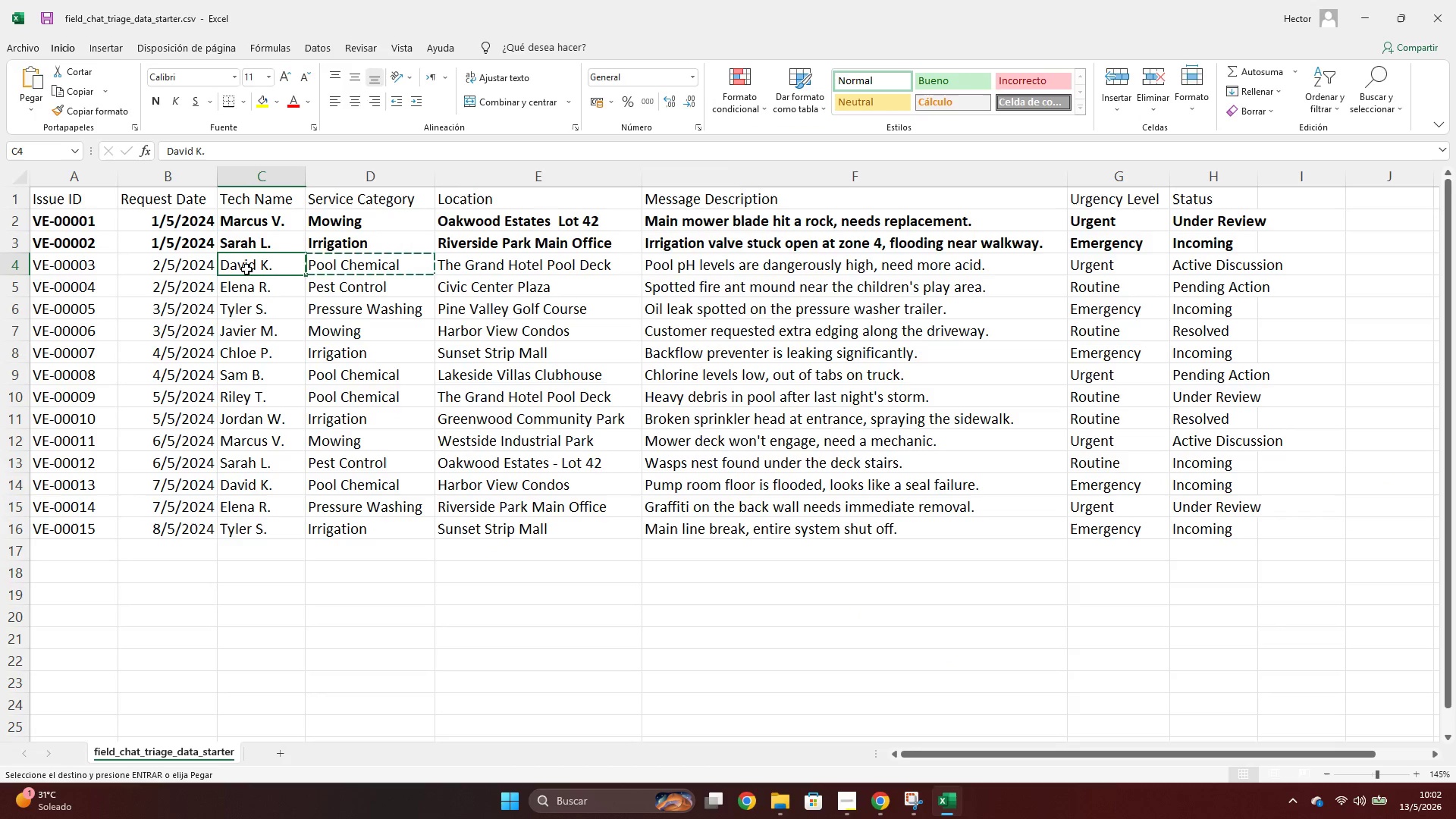 
key(Control+C)
 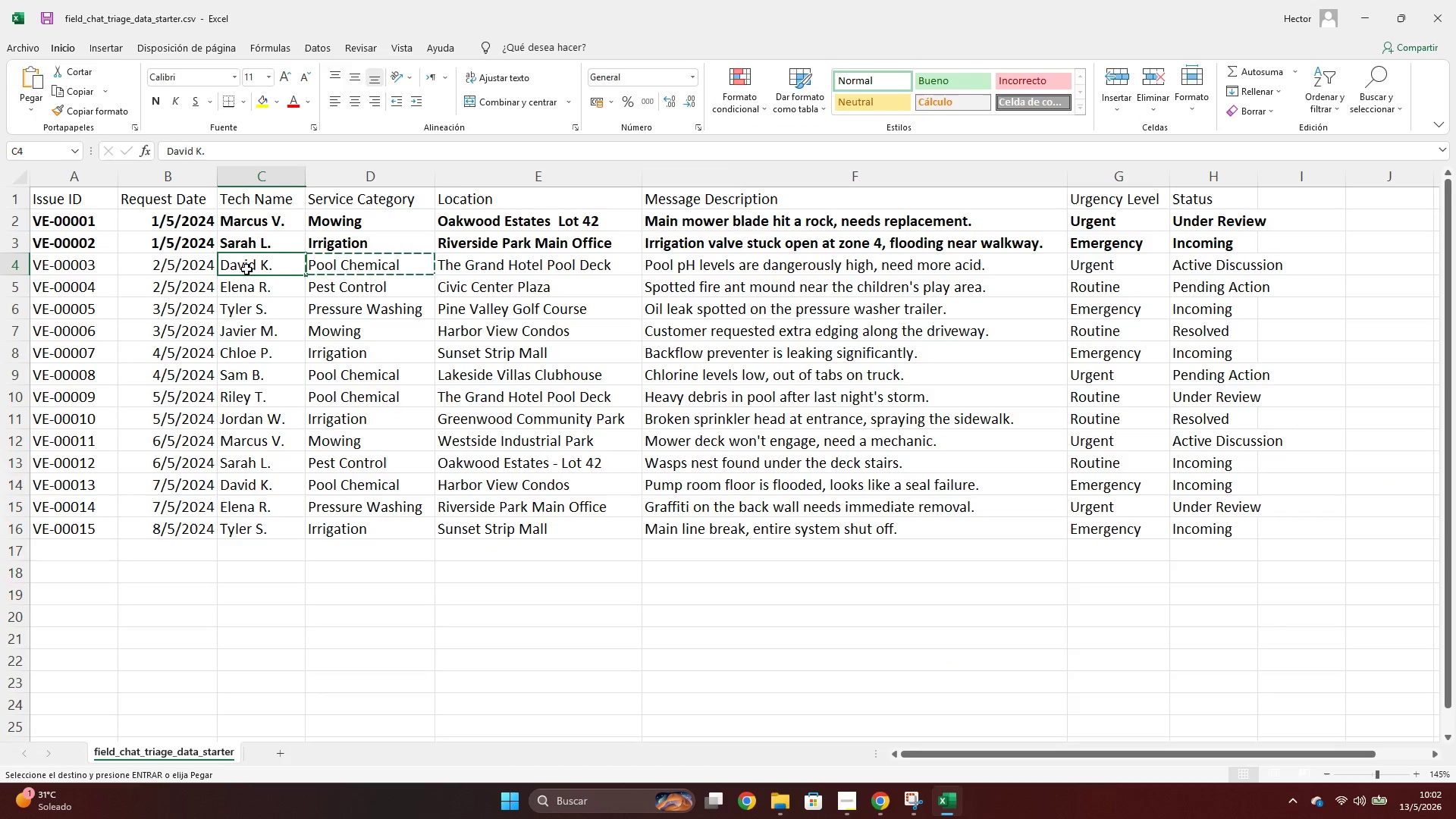 
key(Alt+AltLeft)
 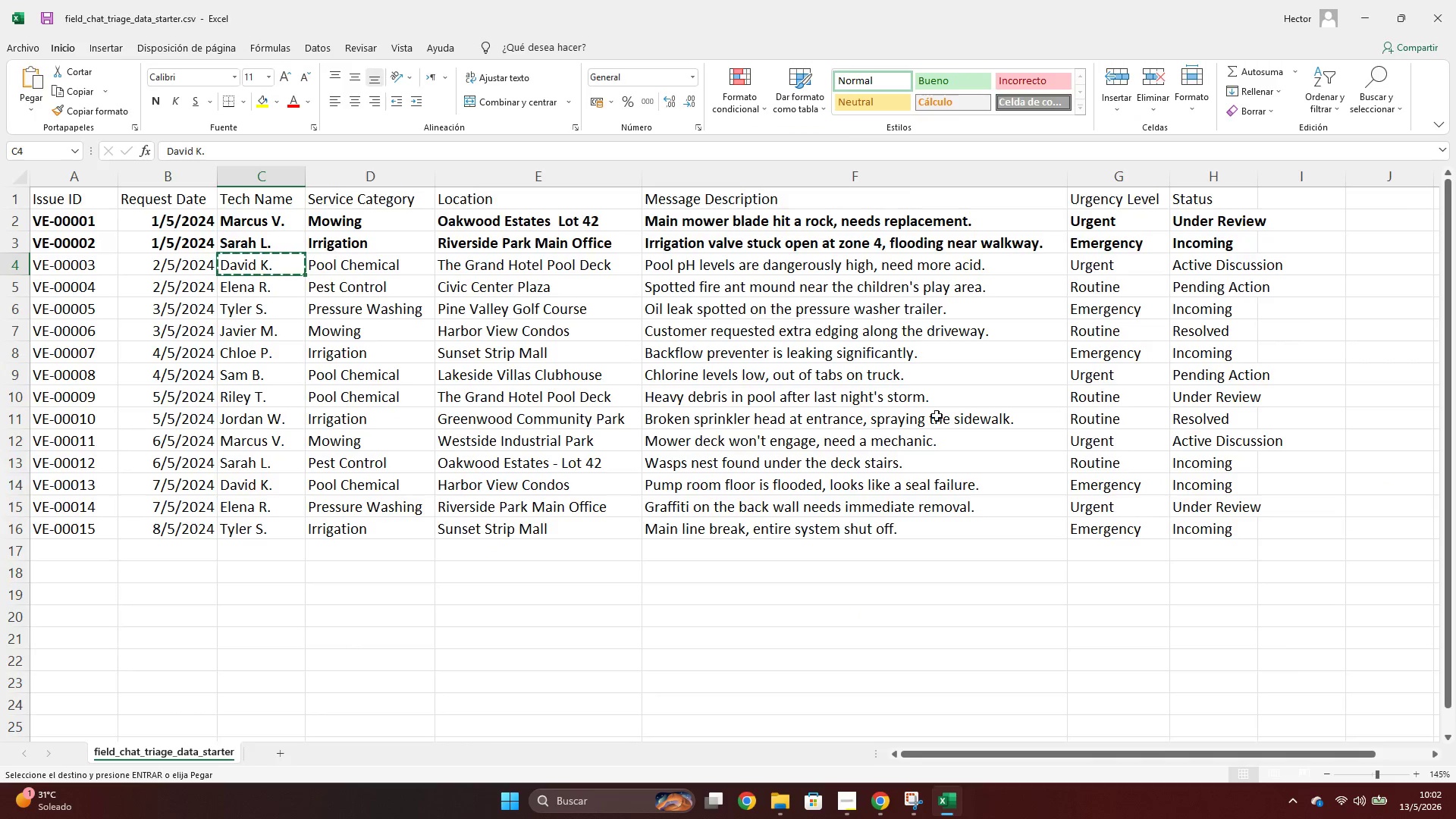 
key(Alt+Tab)
 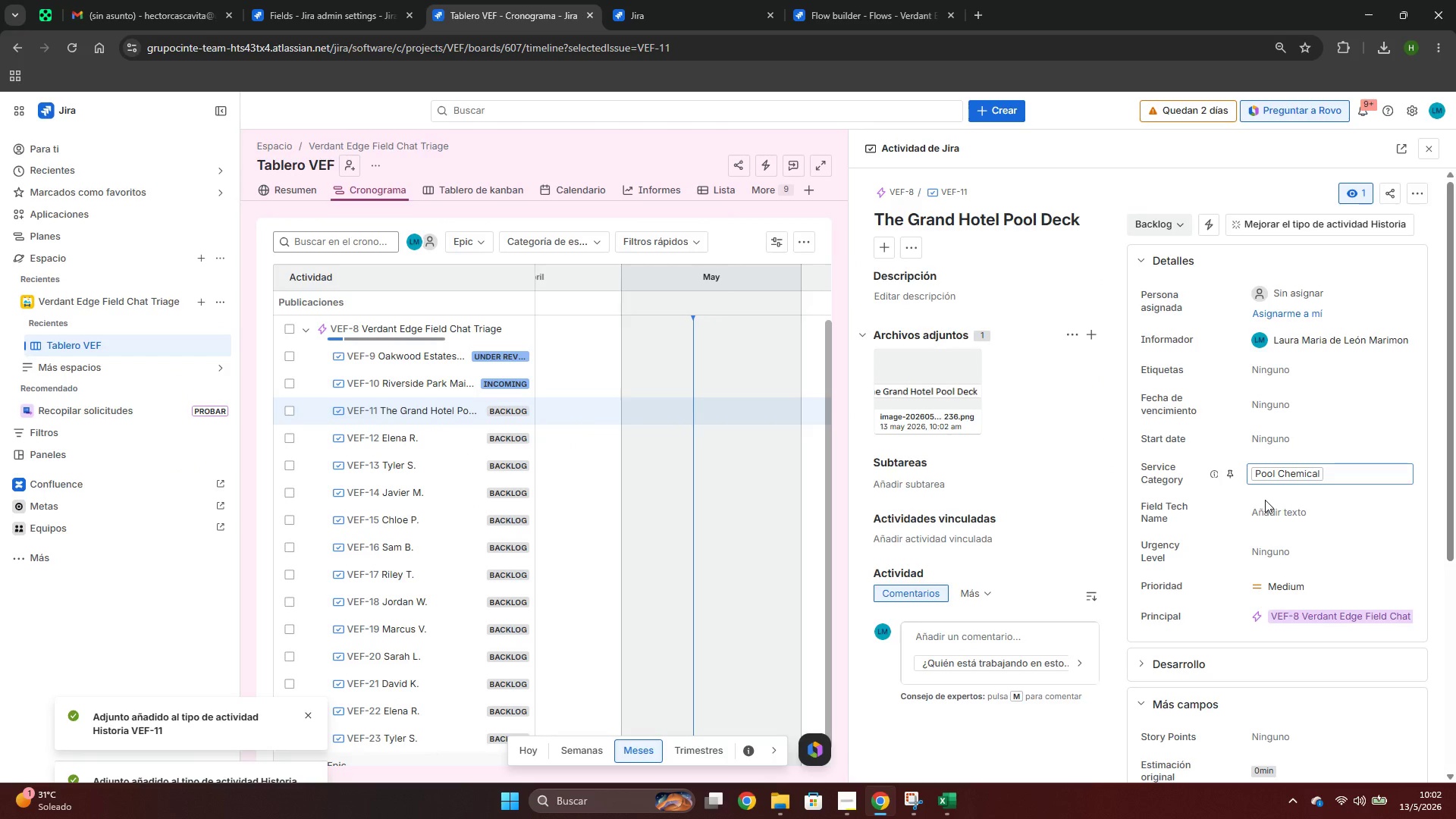 
left_click([1276, 514])
 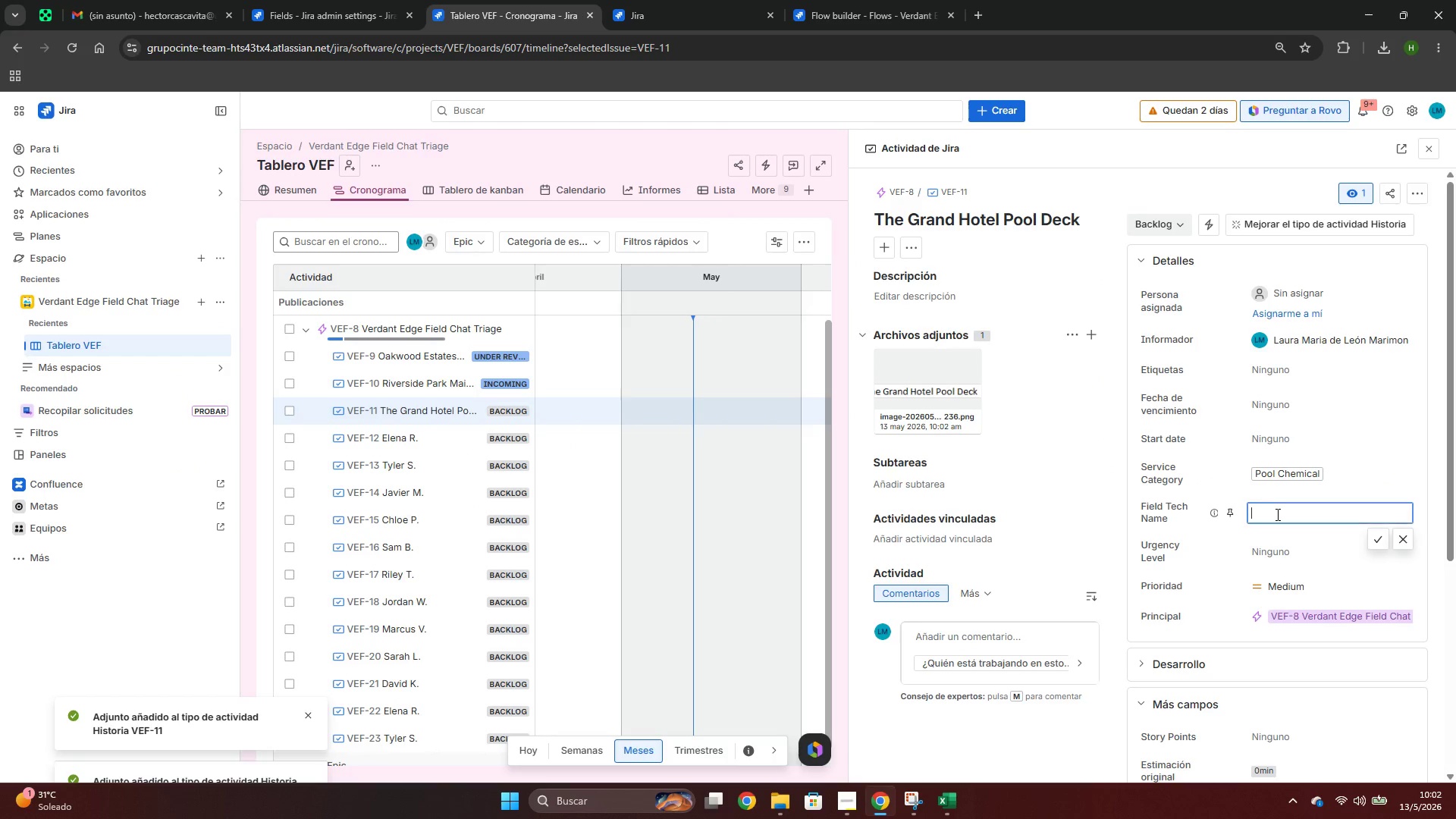 
key(Control+V)
 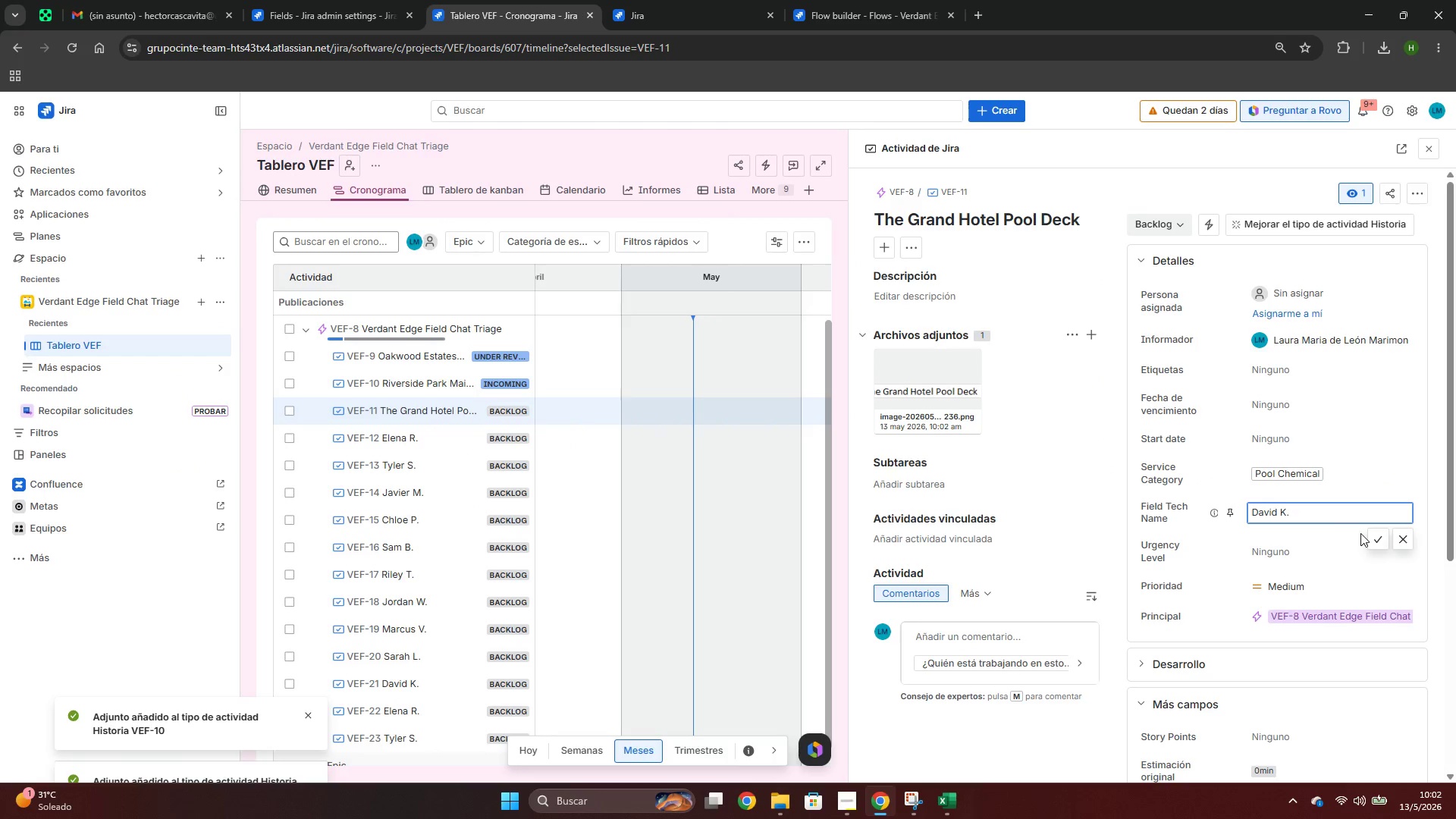 
key(Alt+AltLeft)
 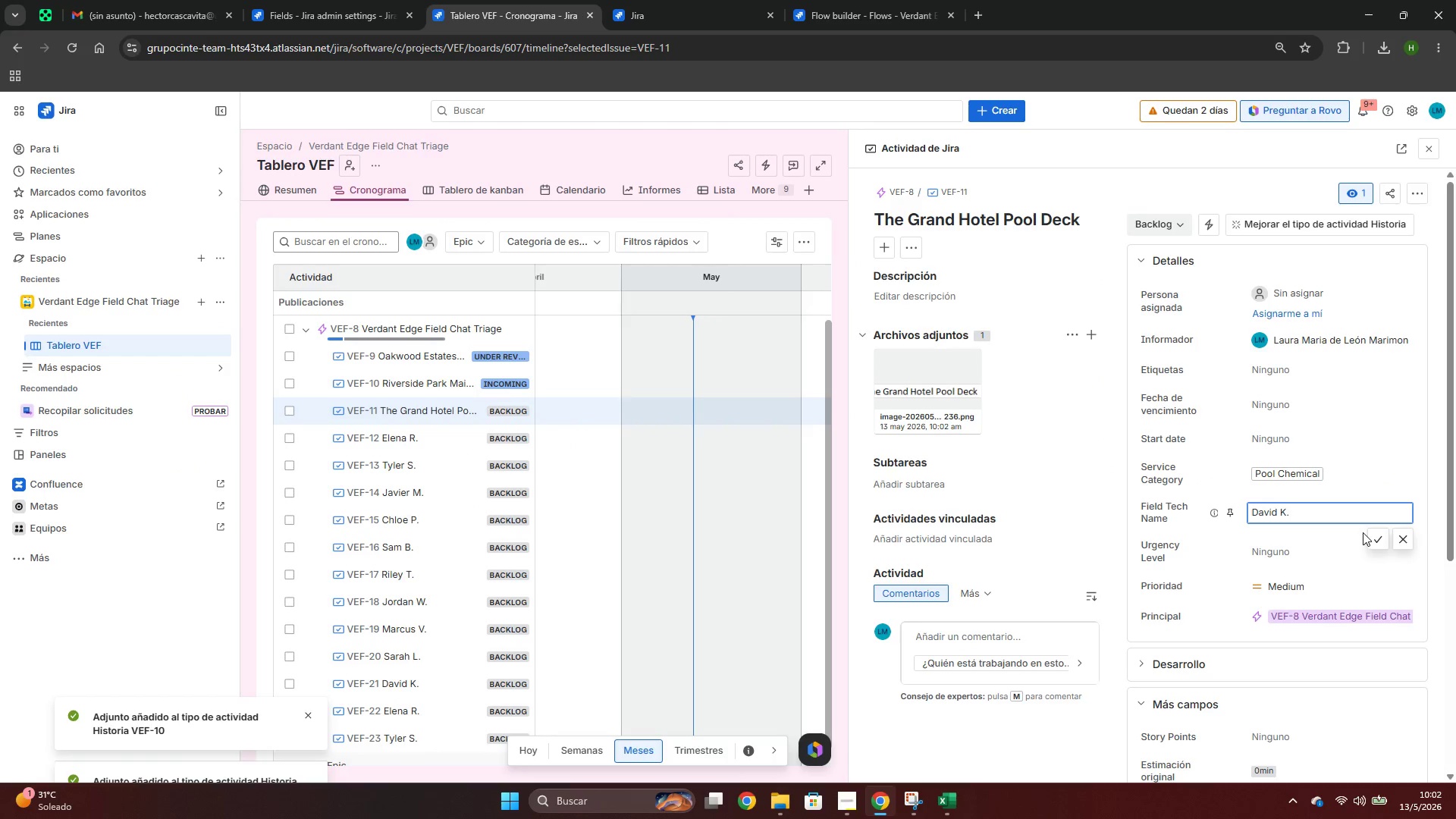 
key(Alt+Tab)
 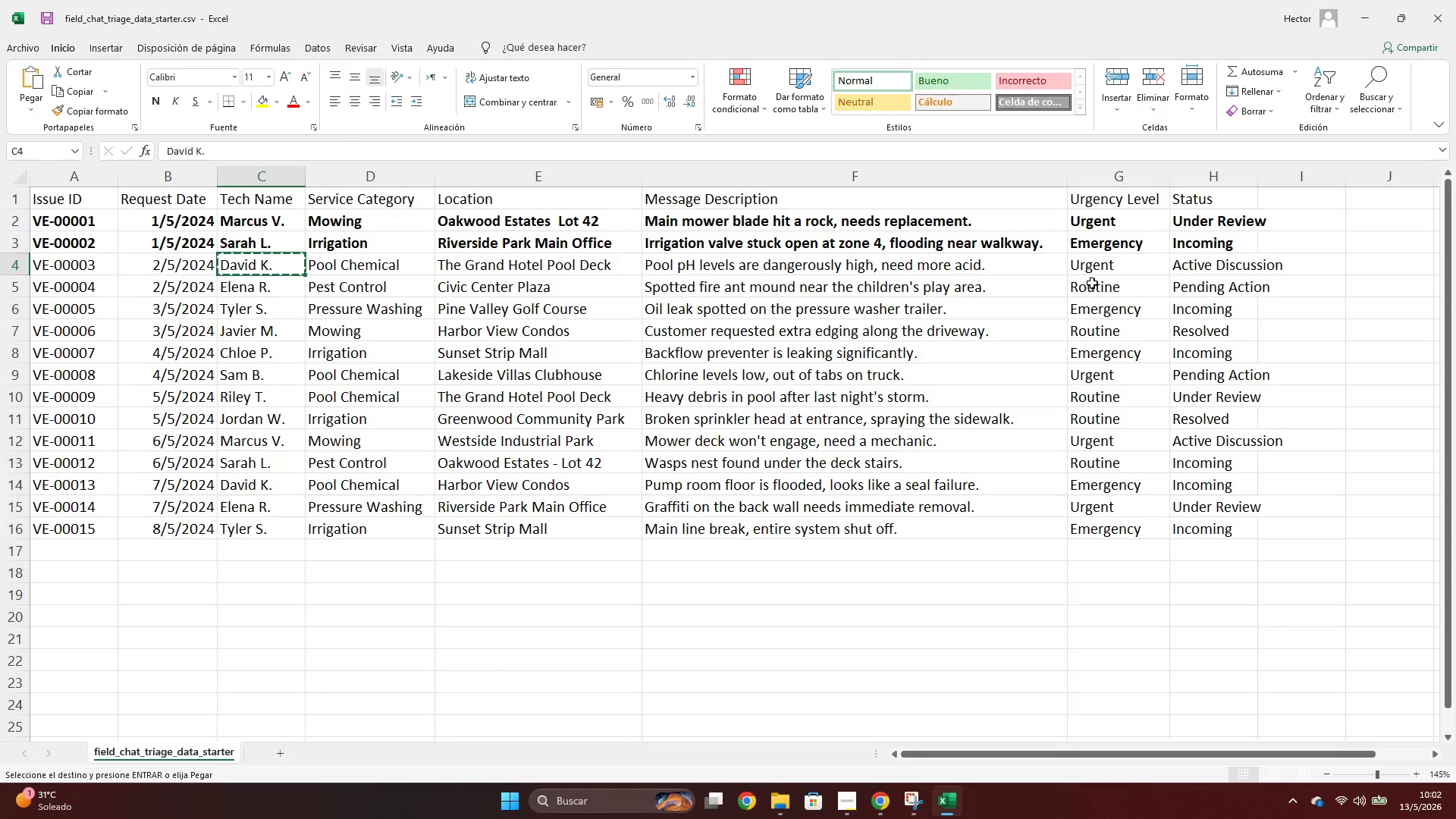 
key(Alt+AltLeft)
 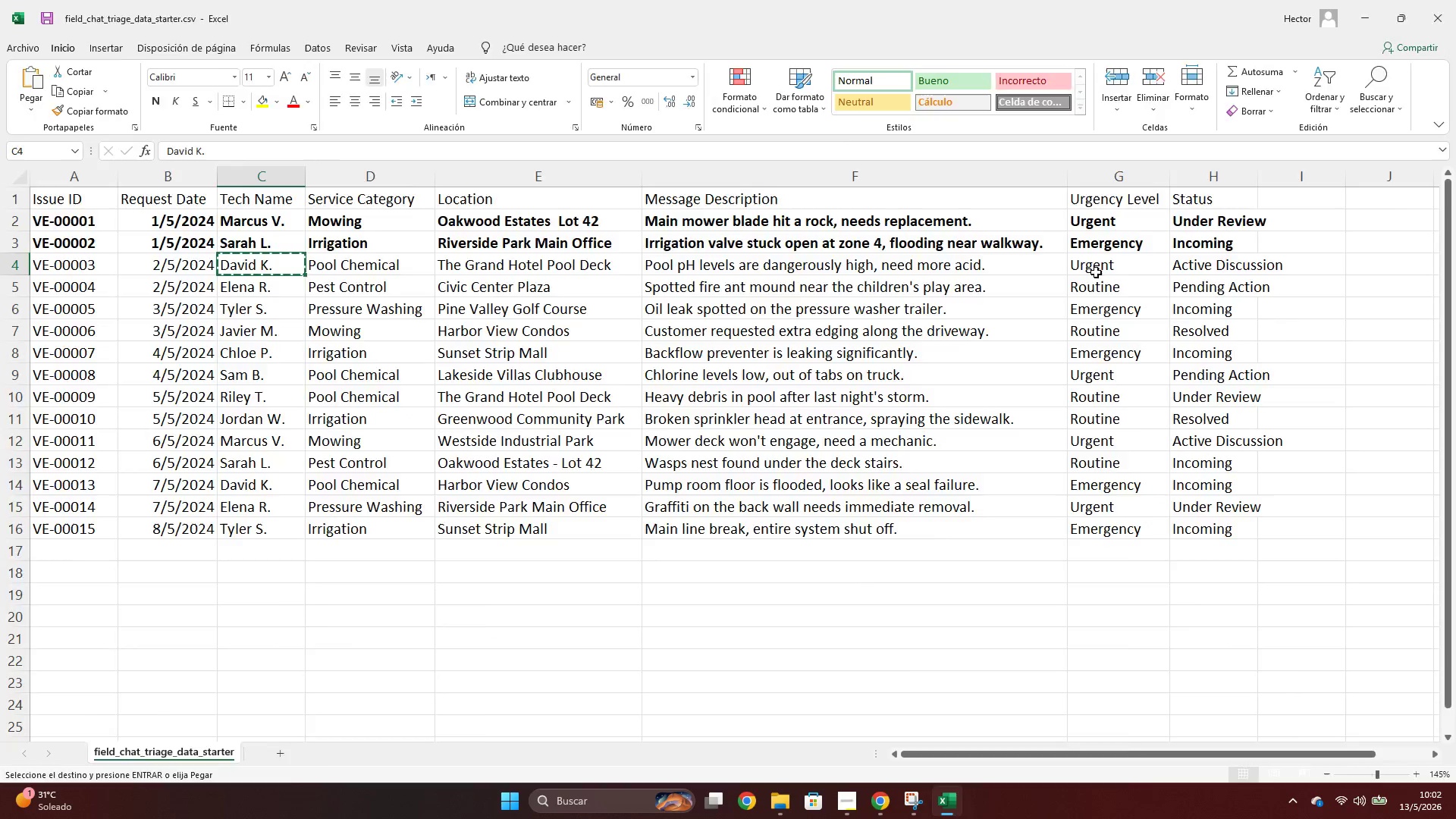 
key(Alt+Tab)
 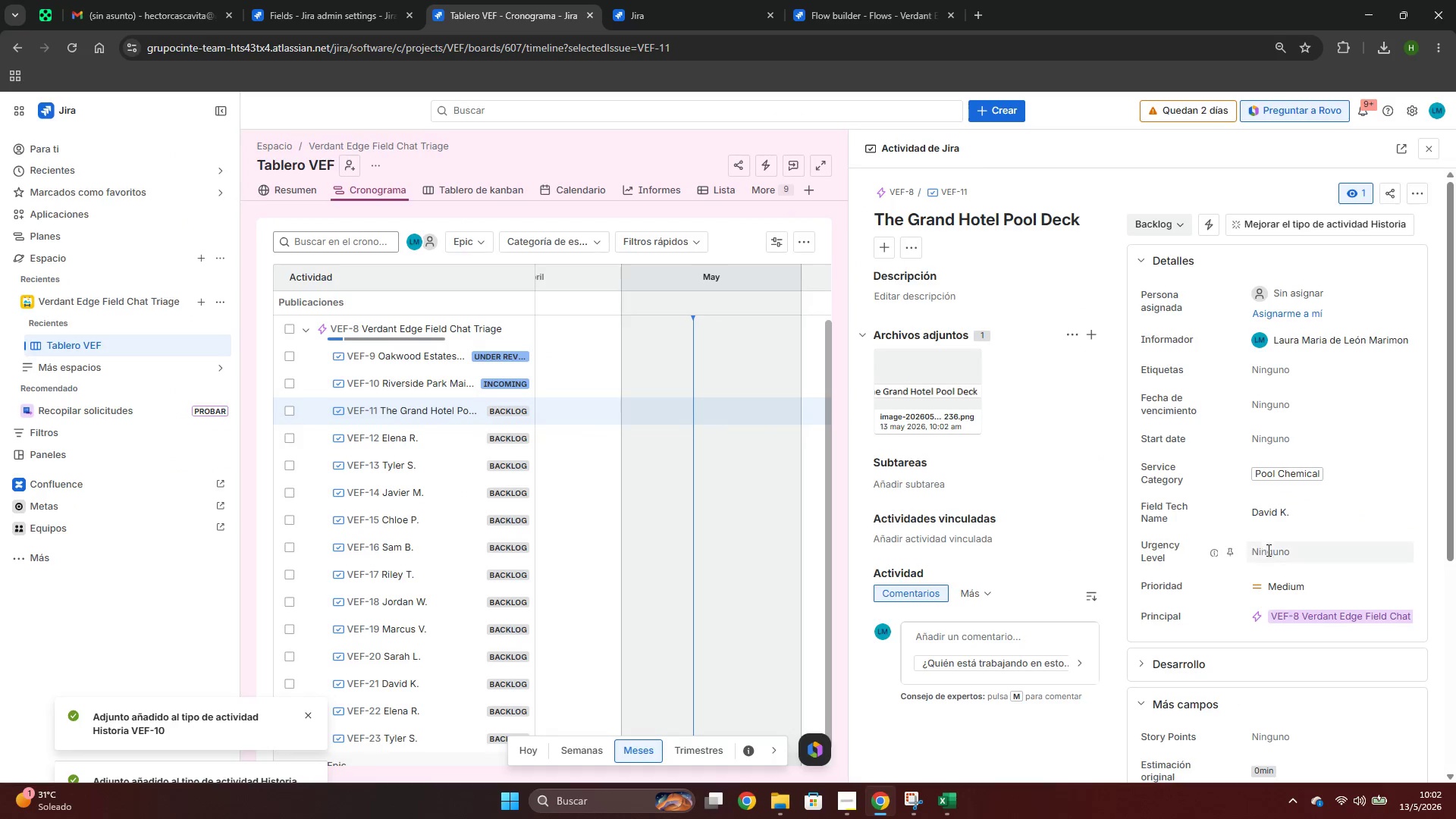 
left_click([1269, 550])
 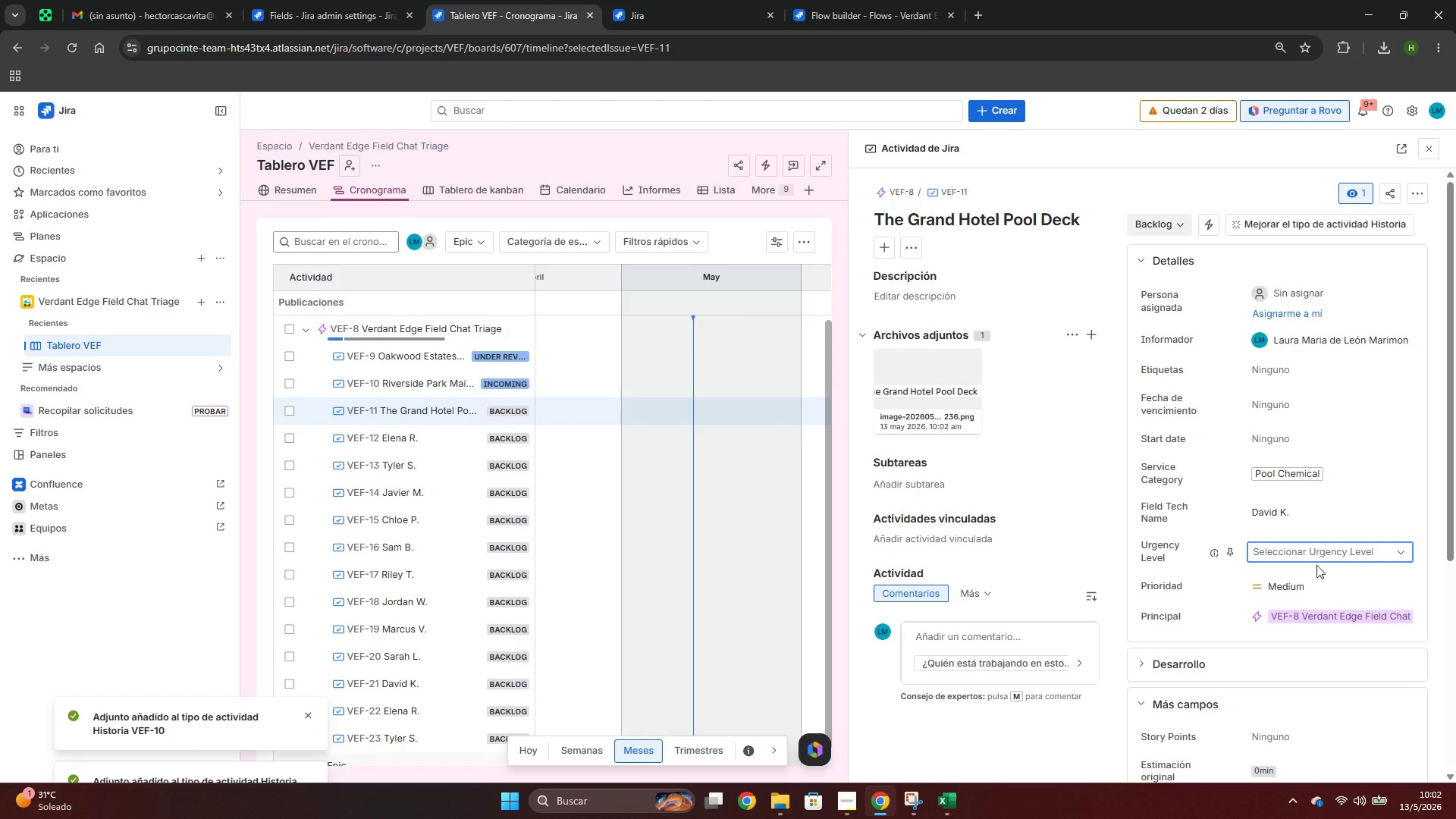 
left_click([1307, 544])
 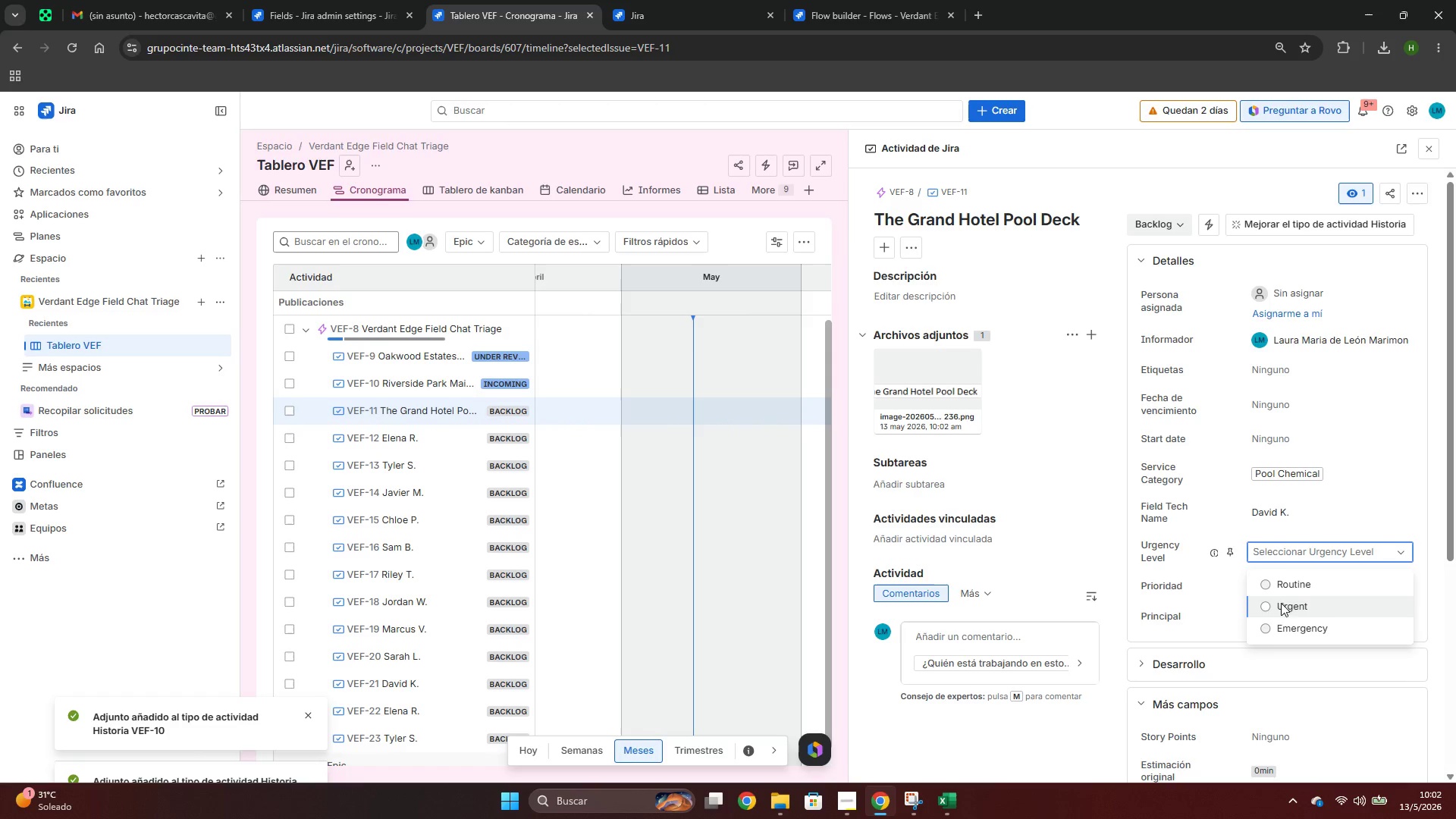 
left_click([1269, 606])
 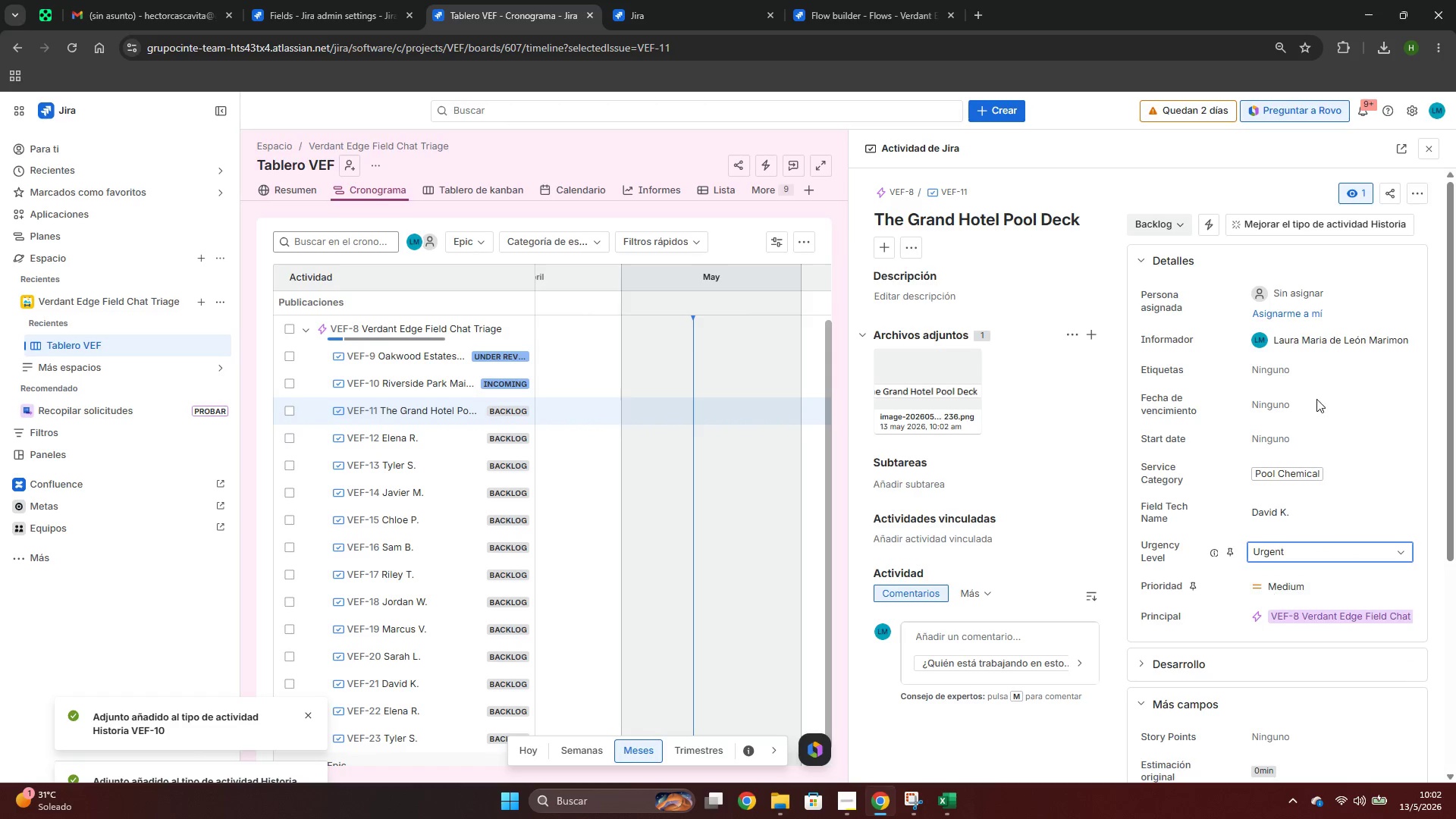 
key(Alt+AltLeft)
 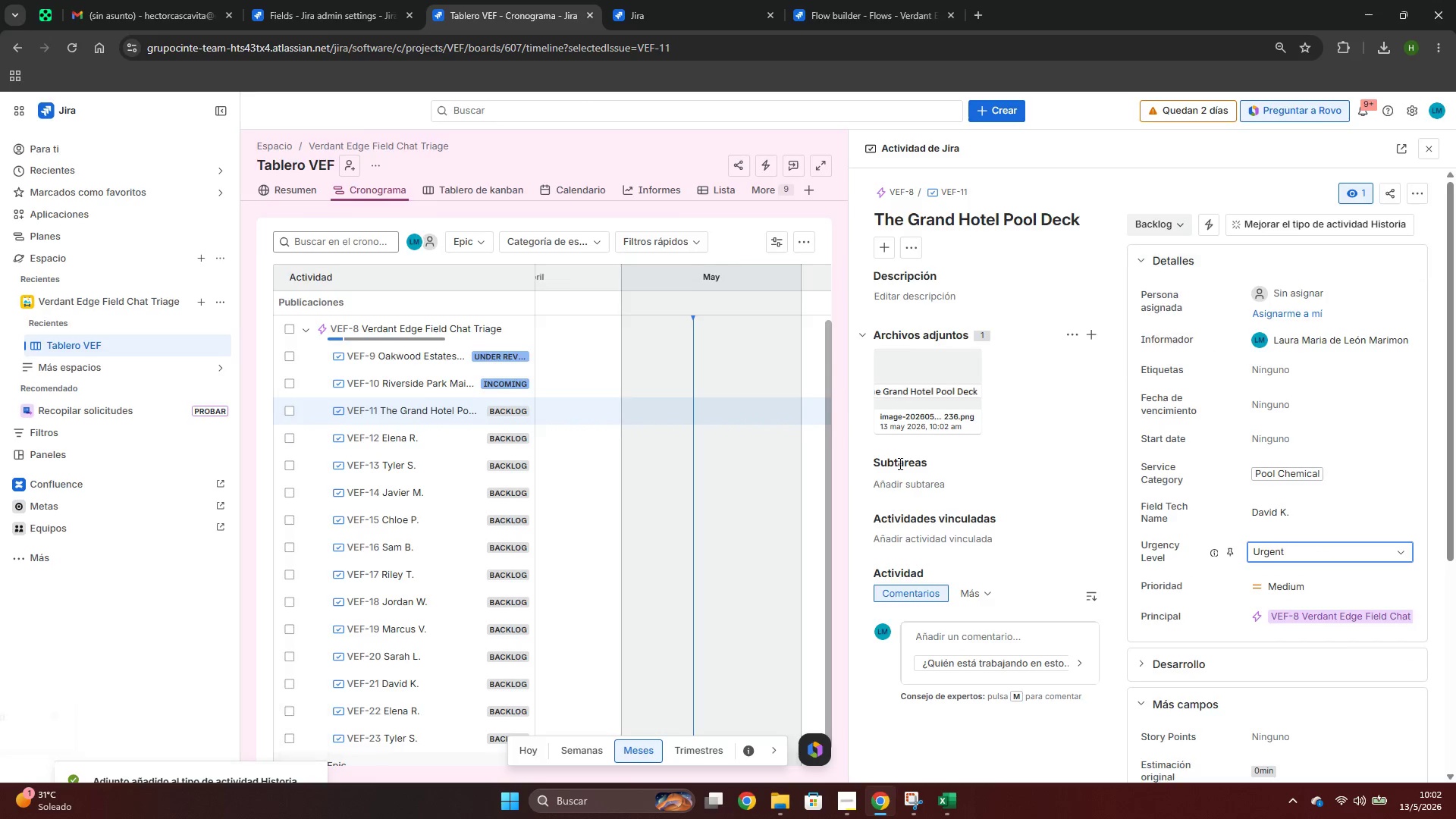 
key(Alt+Tab)
 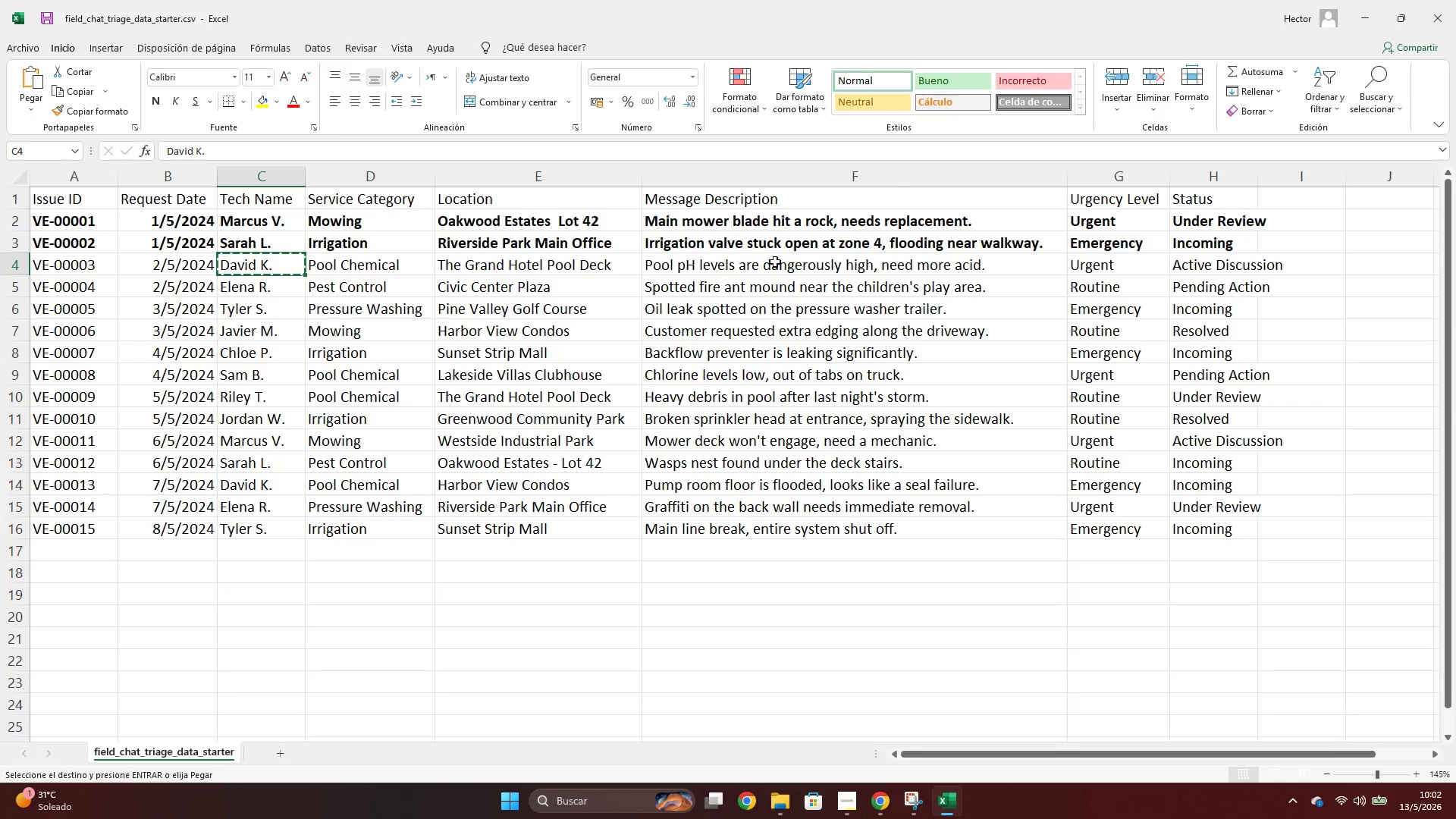 
key(Alt+AltLeft)
 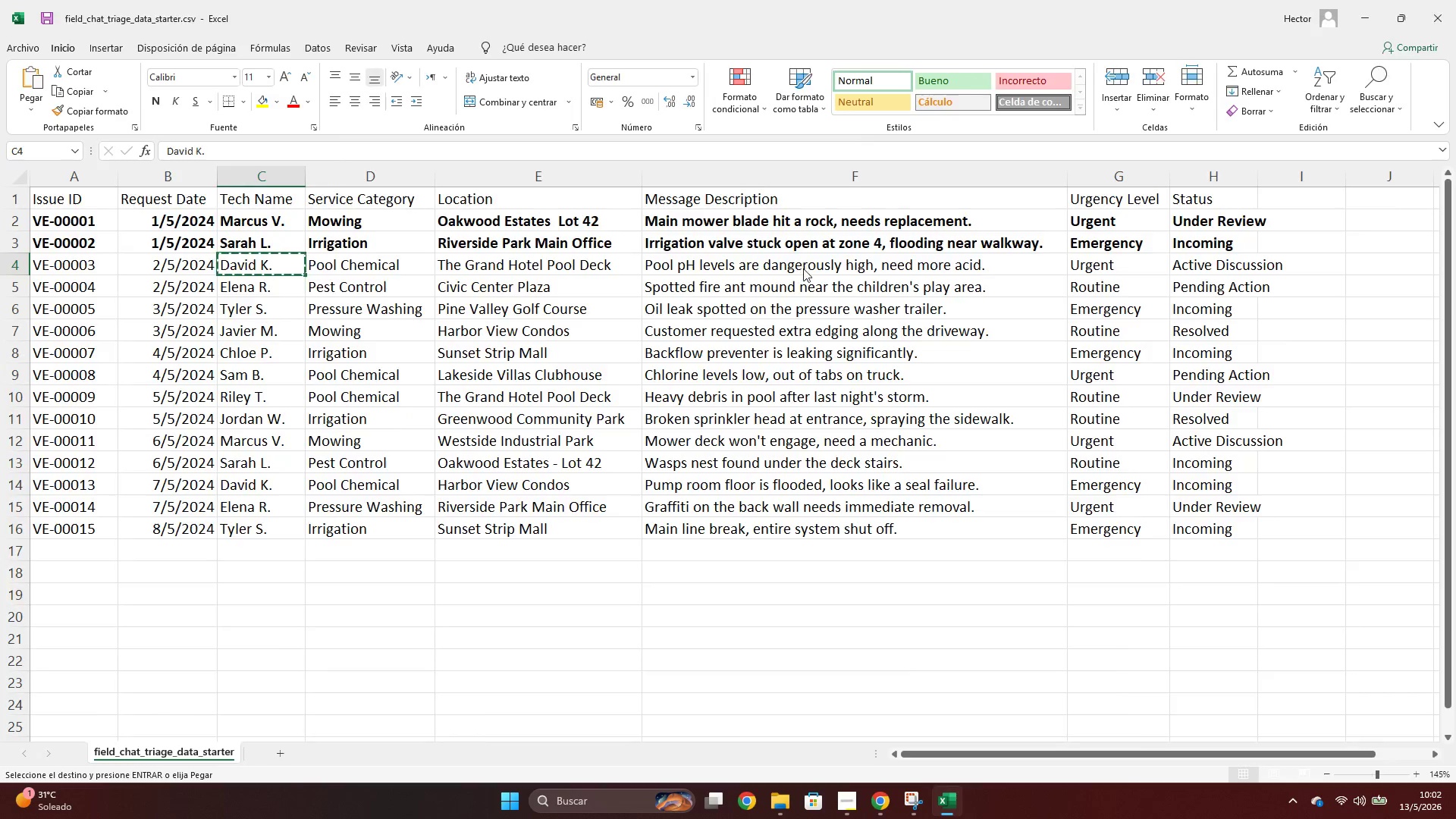 
key(Alt+Tab)
 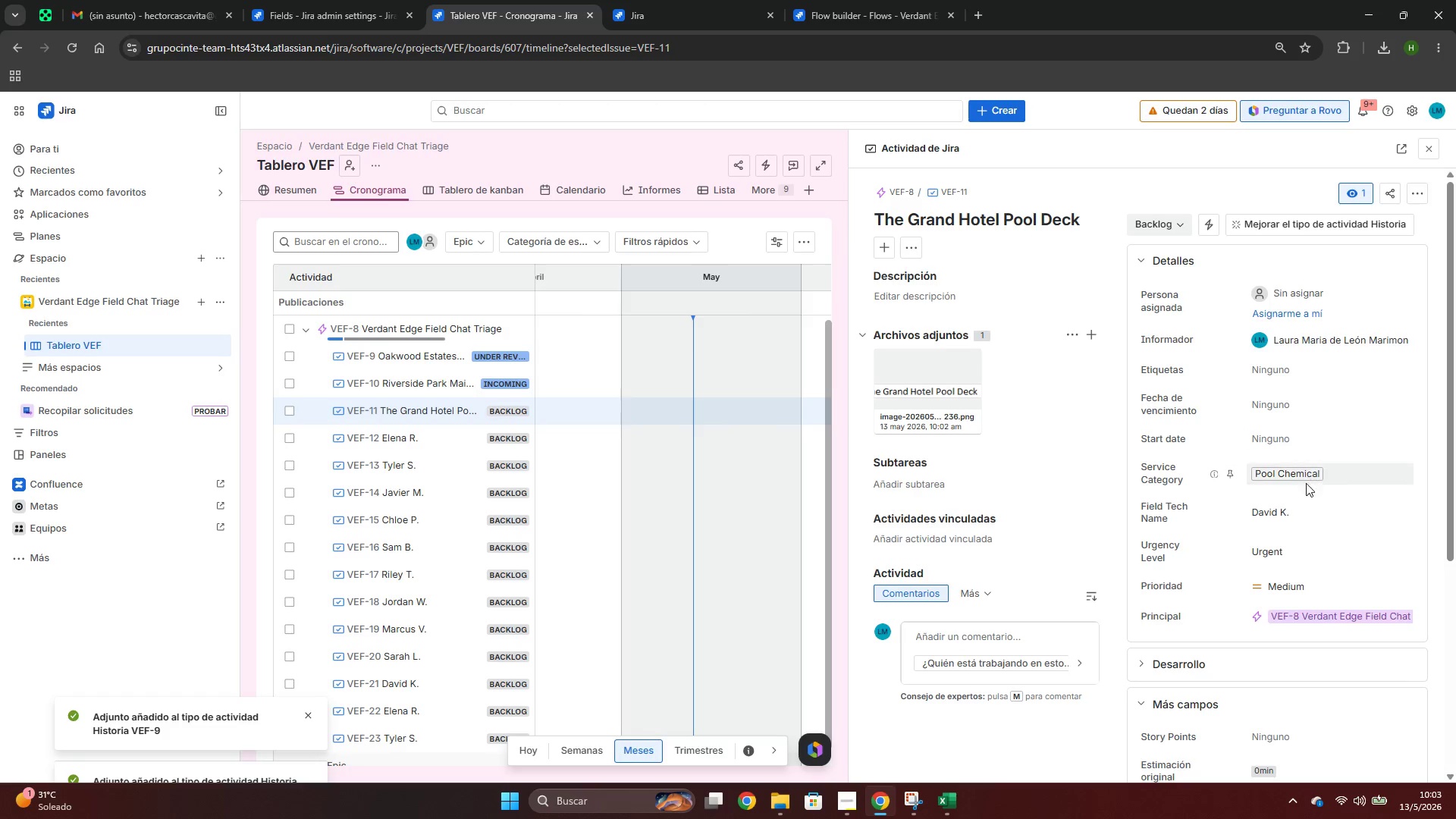 
wait(5.42)
 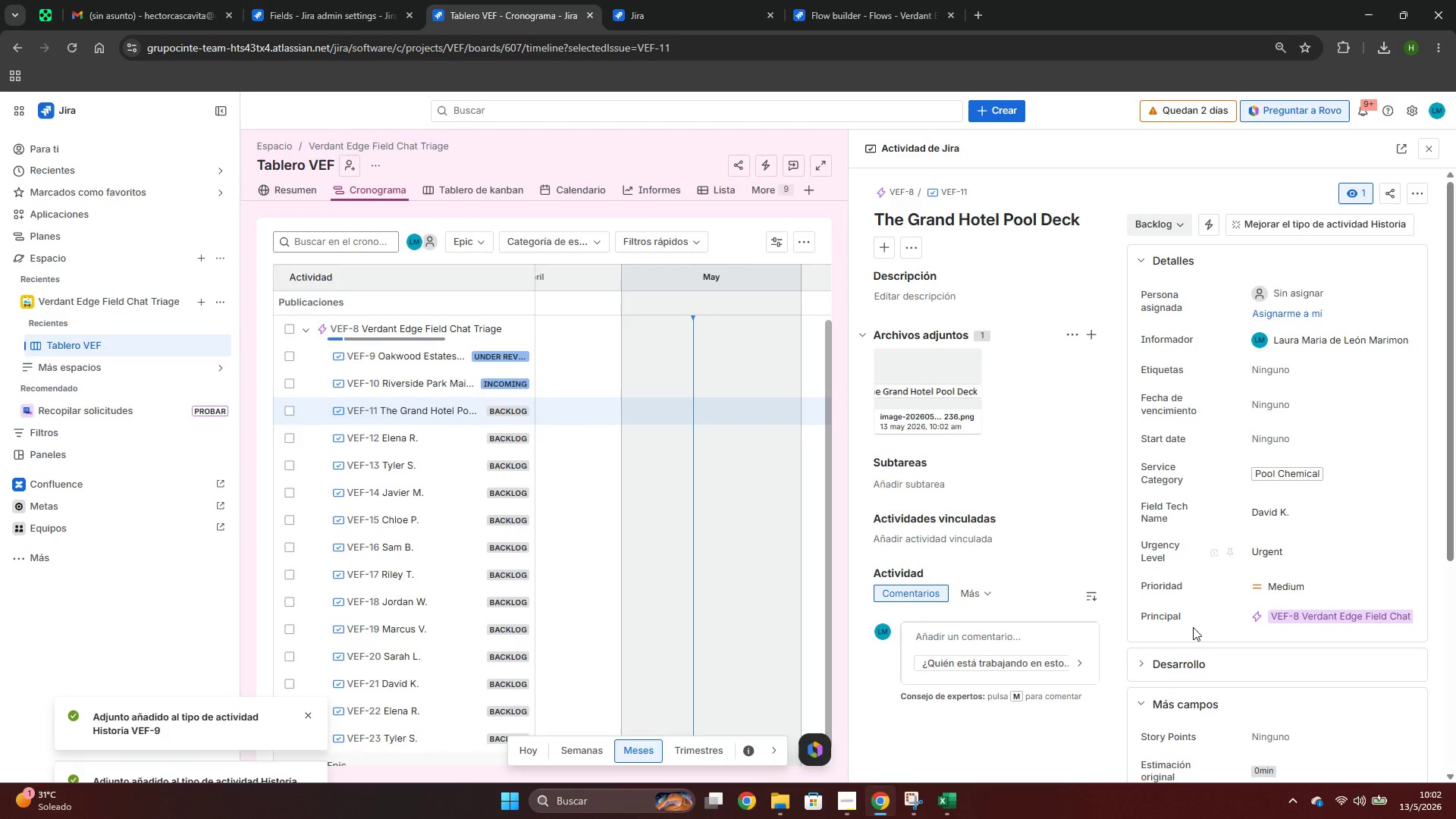 
key(Alt+AltLeft)
 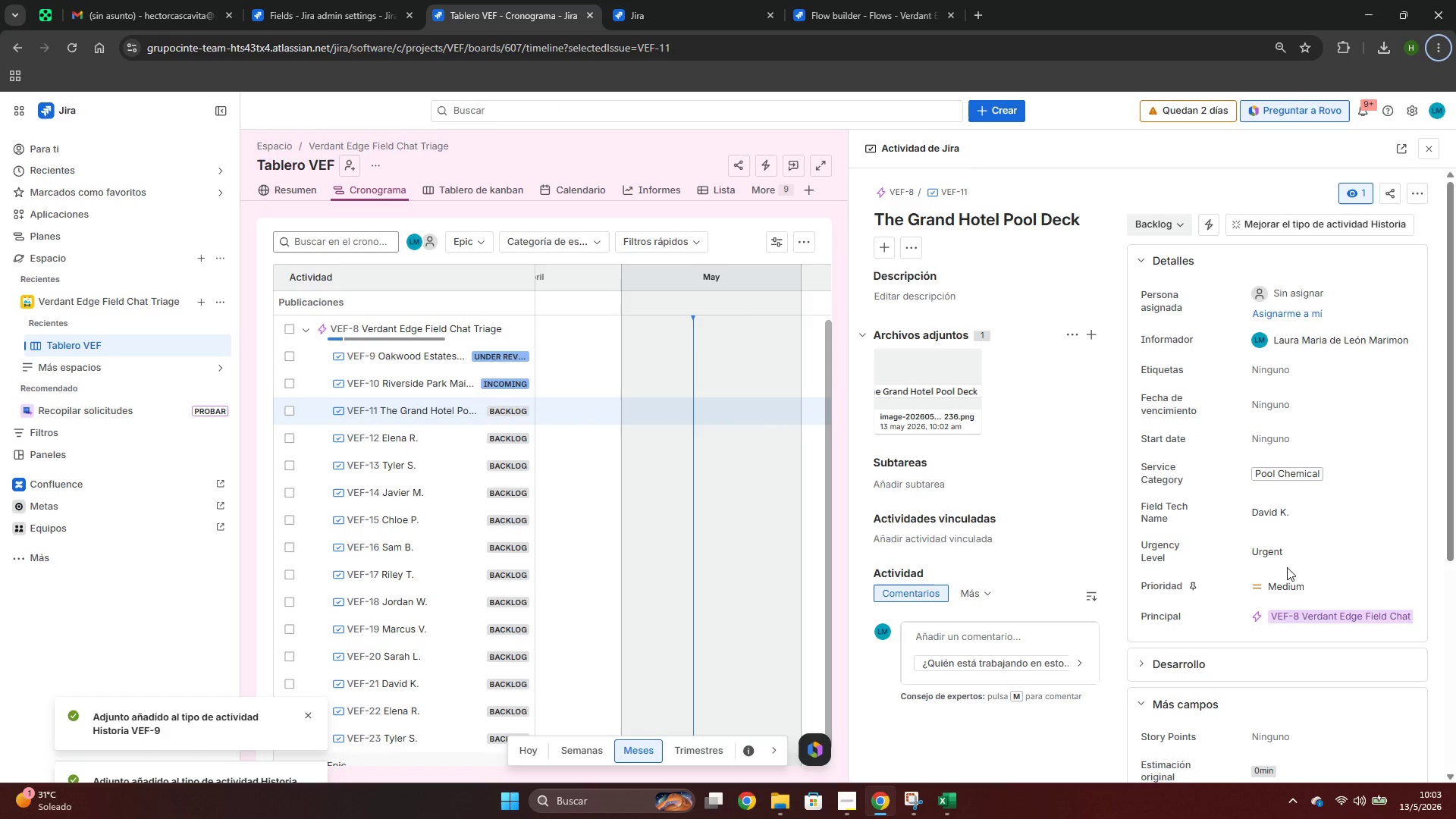 
key(Alt+AltLeft)
 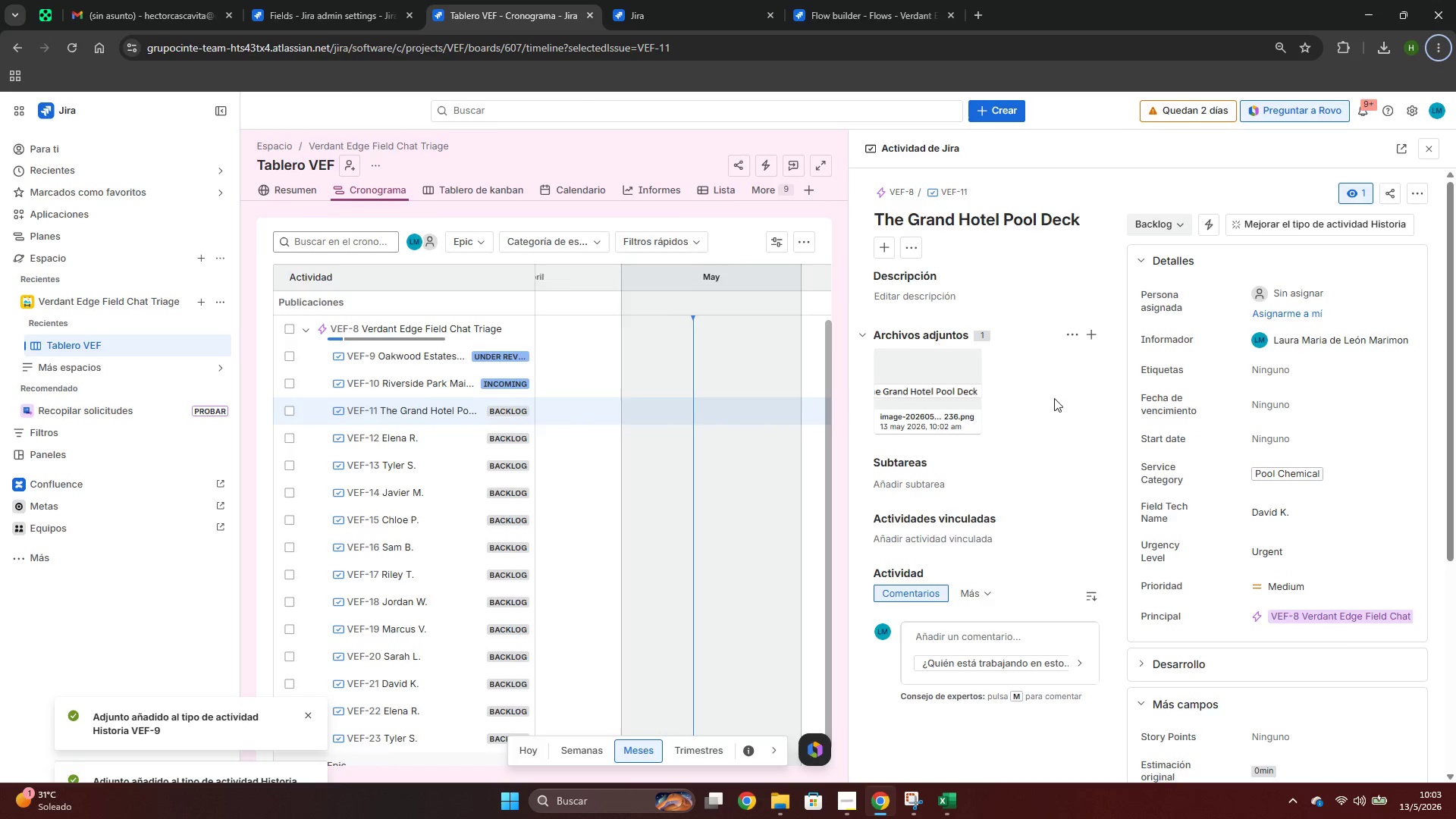 
key(Alt+Tab)
 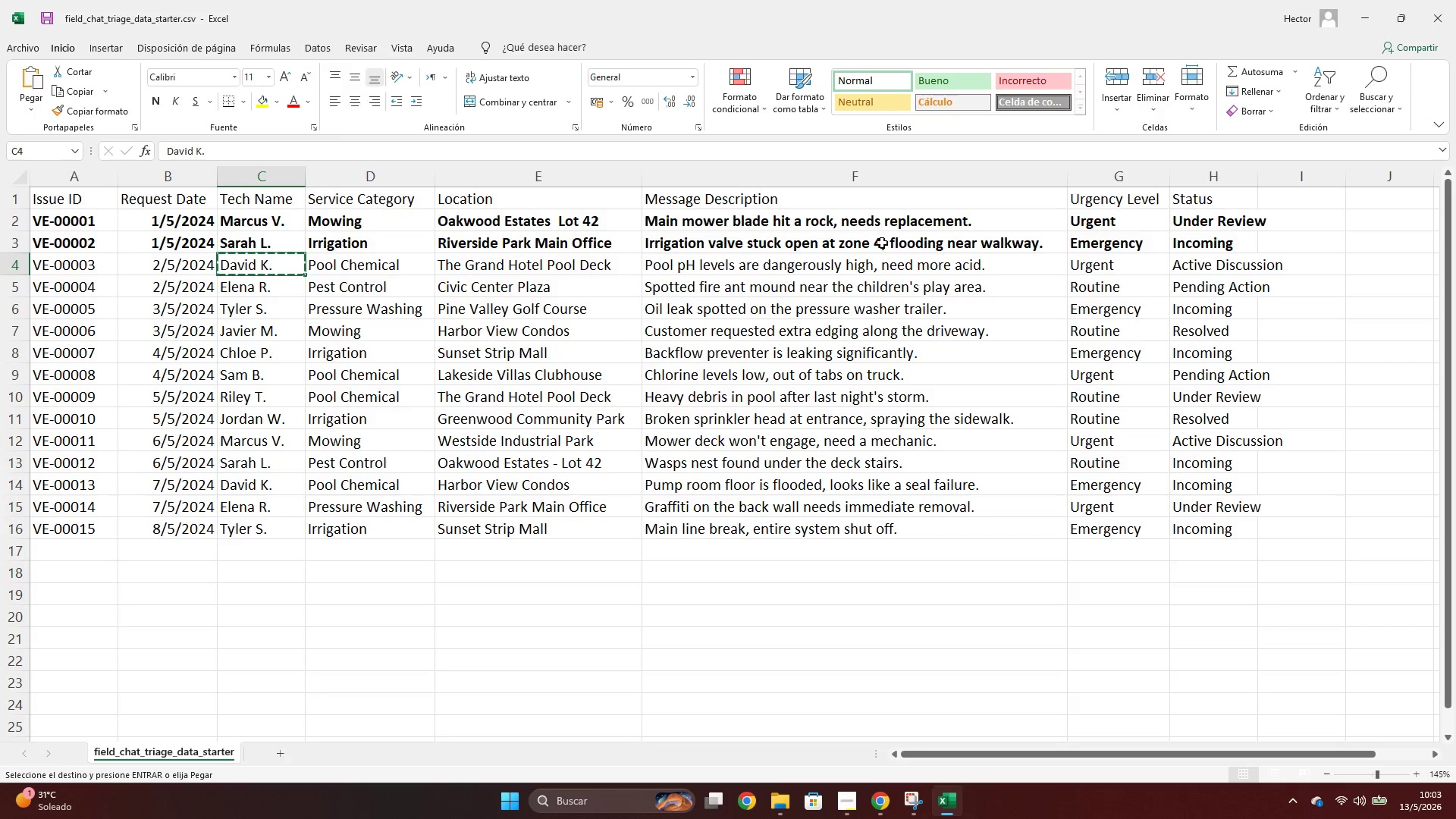 
left_click([938, 271])
 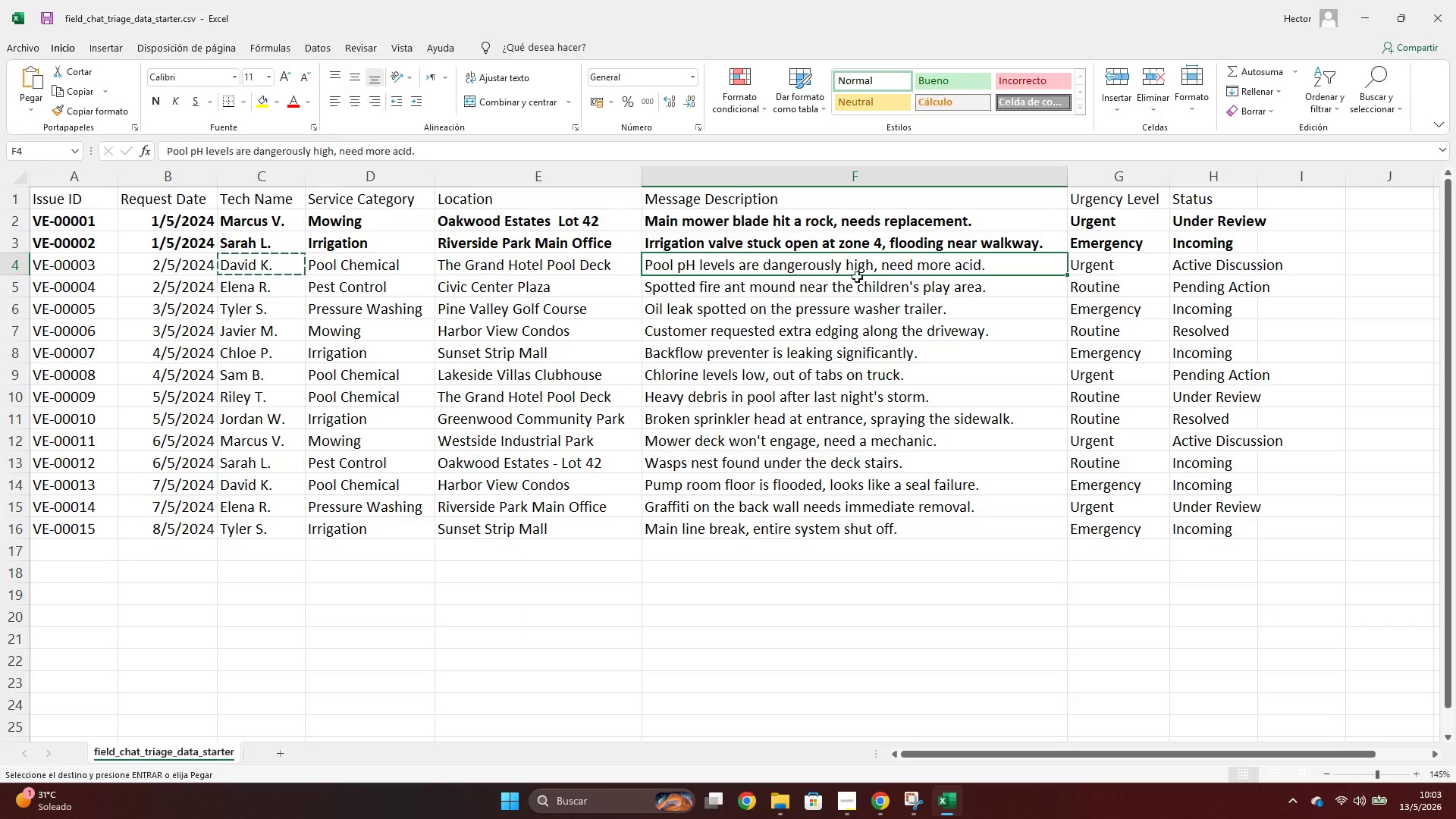 
key(Control+ControlLeft)
 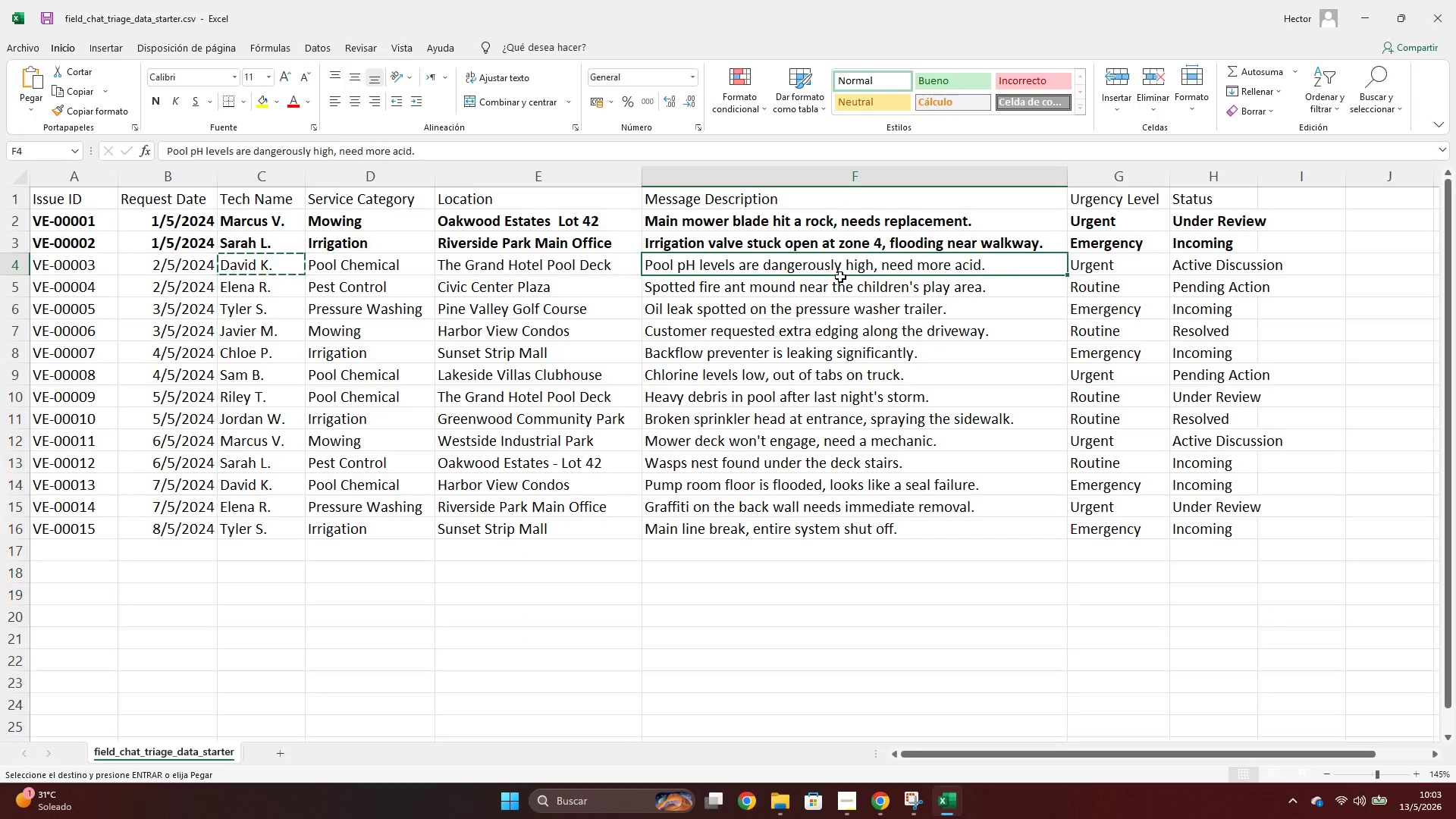 
key(Control+C)
 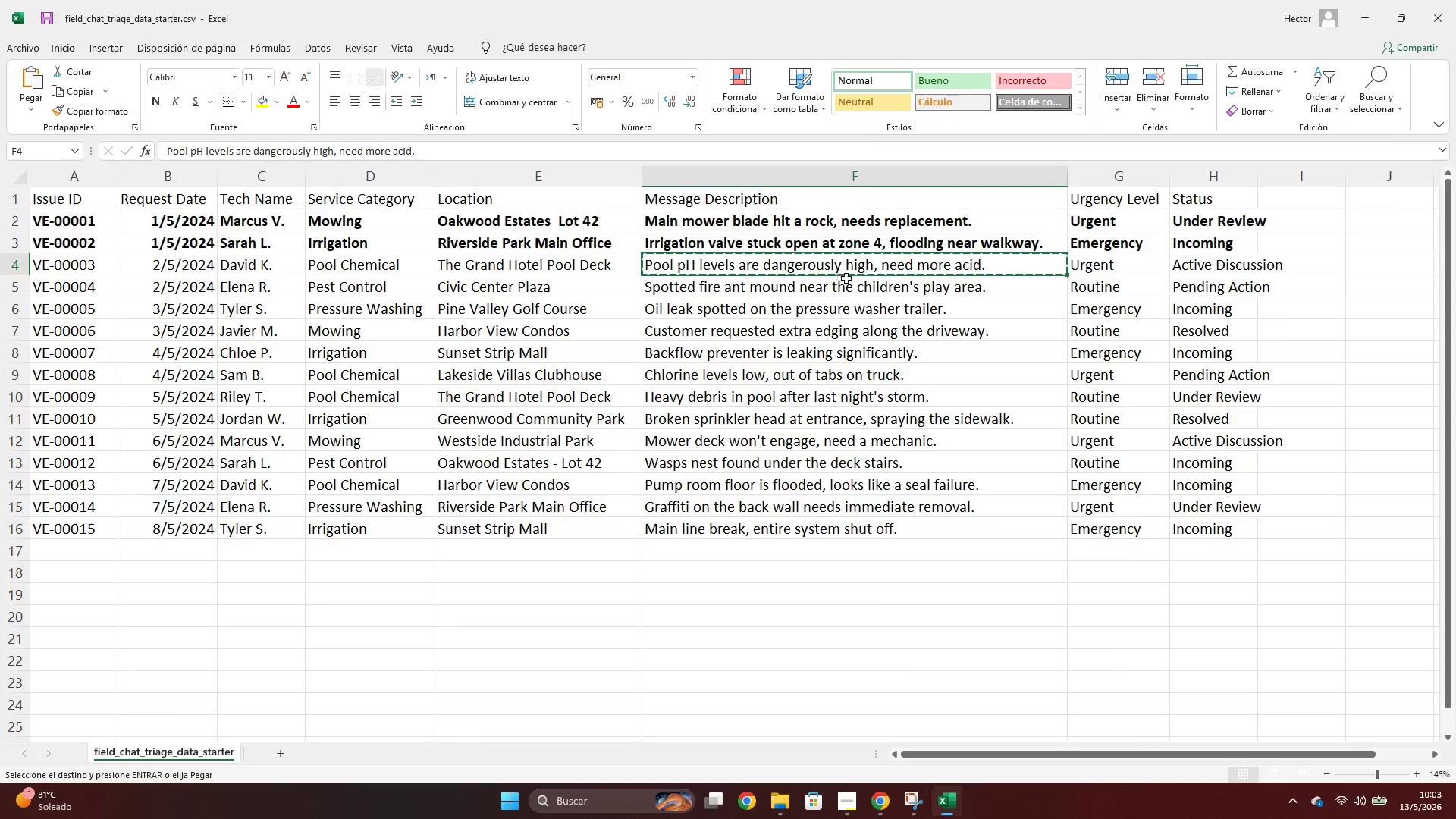 
key(Alt+AltLeft)
 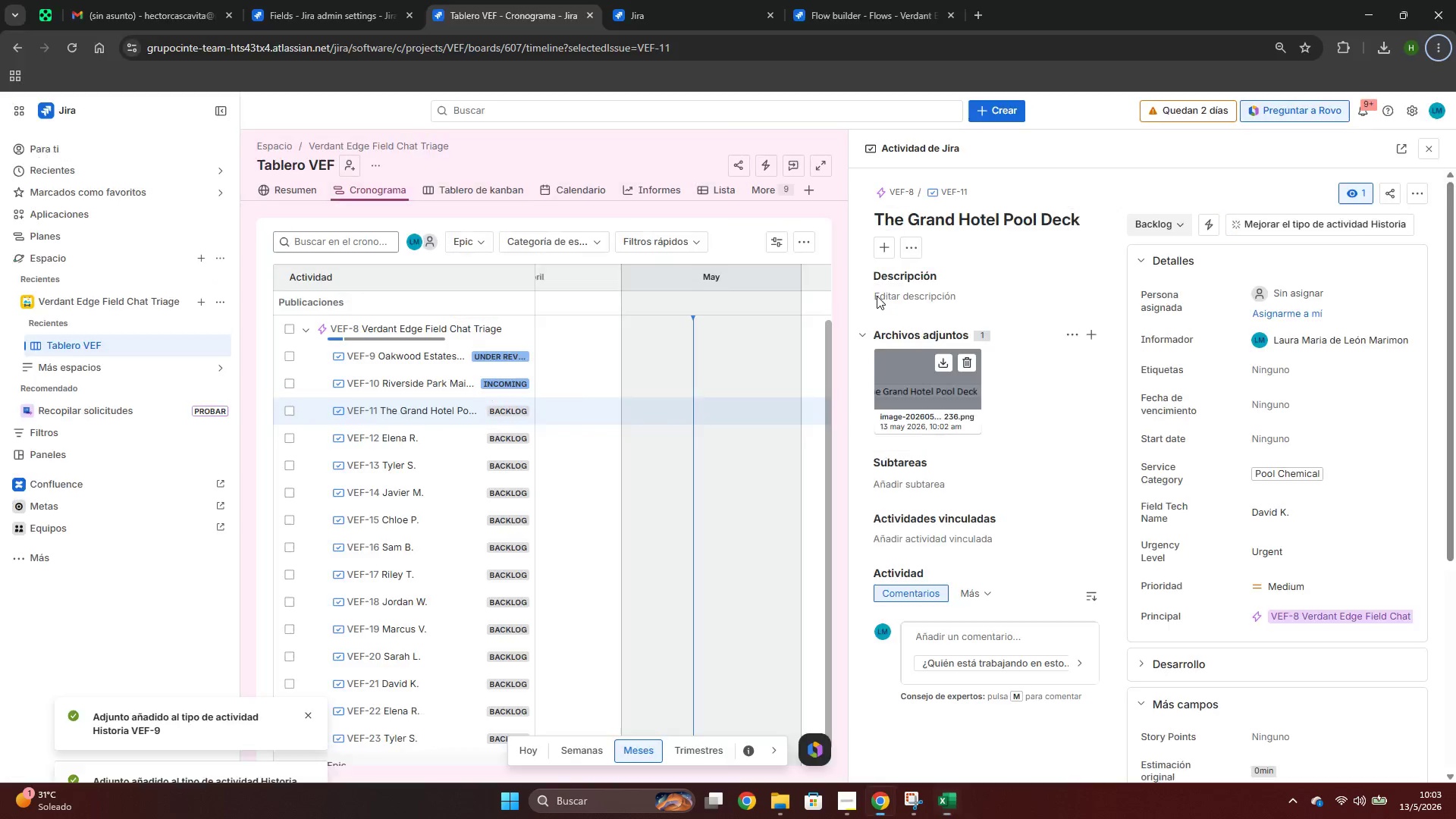 
key(Alt+Tab)
 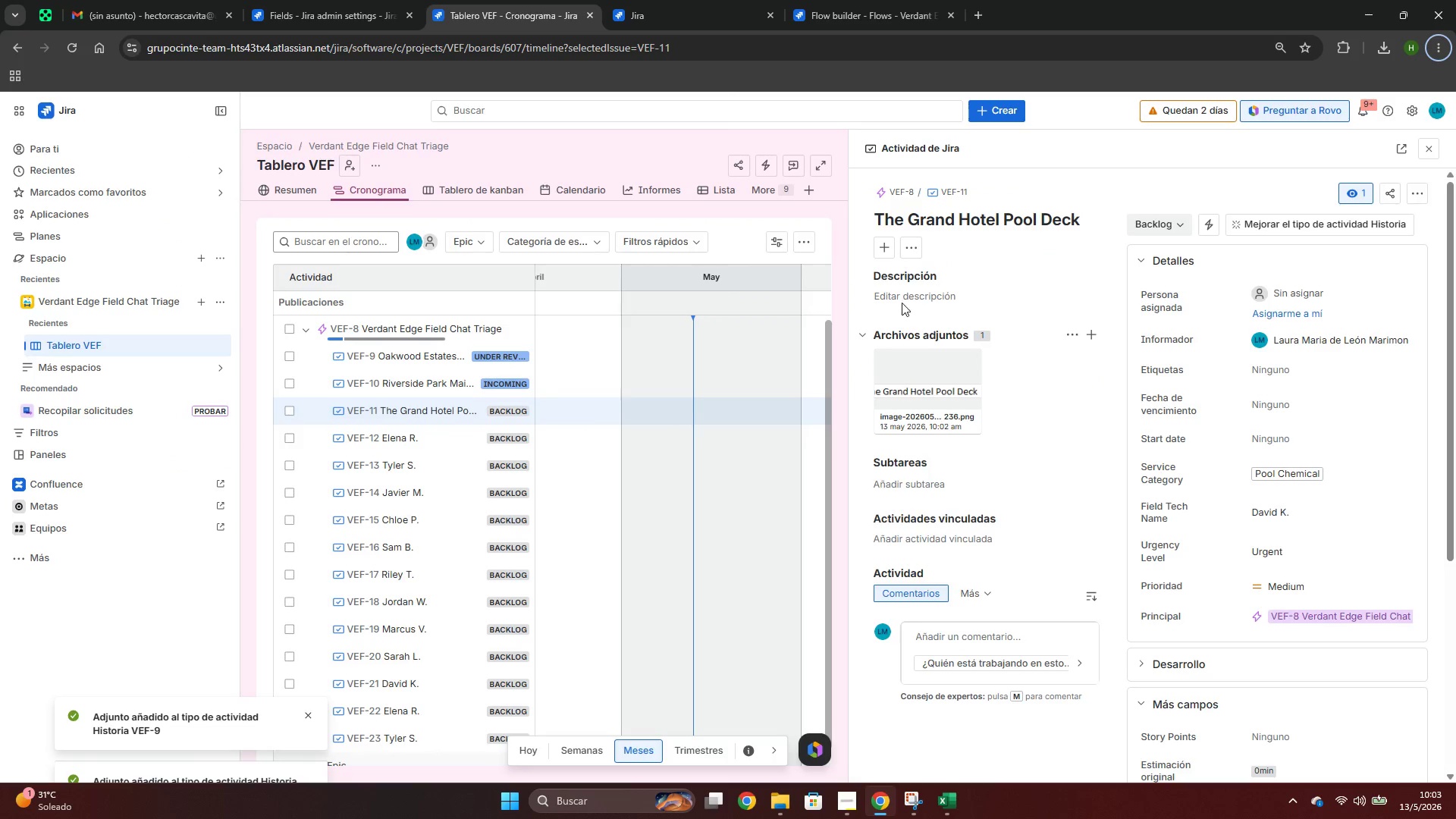 
left_click([902, 295])
 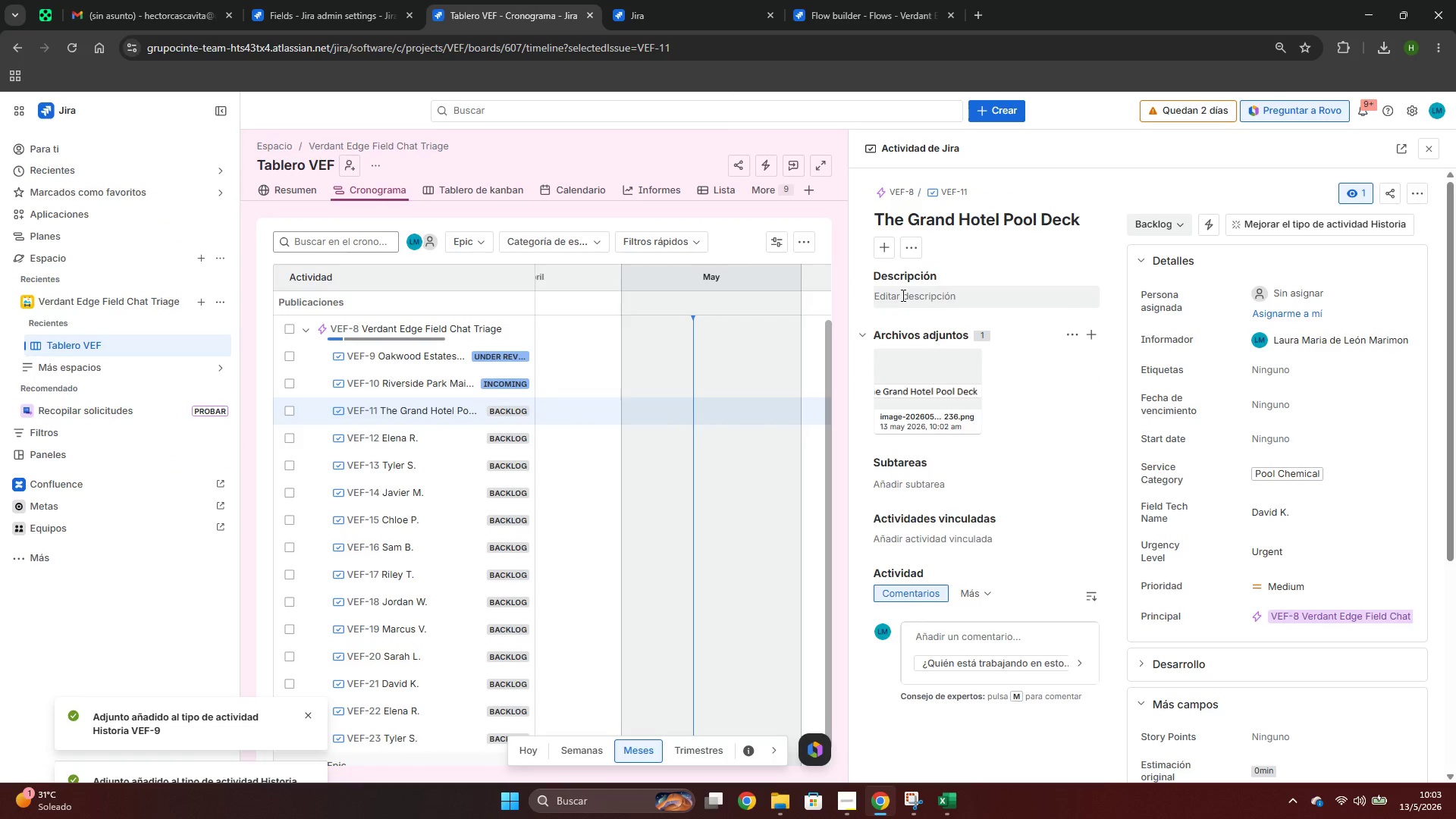 
key(Control+V)
 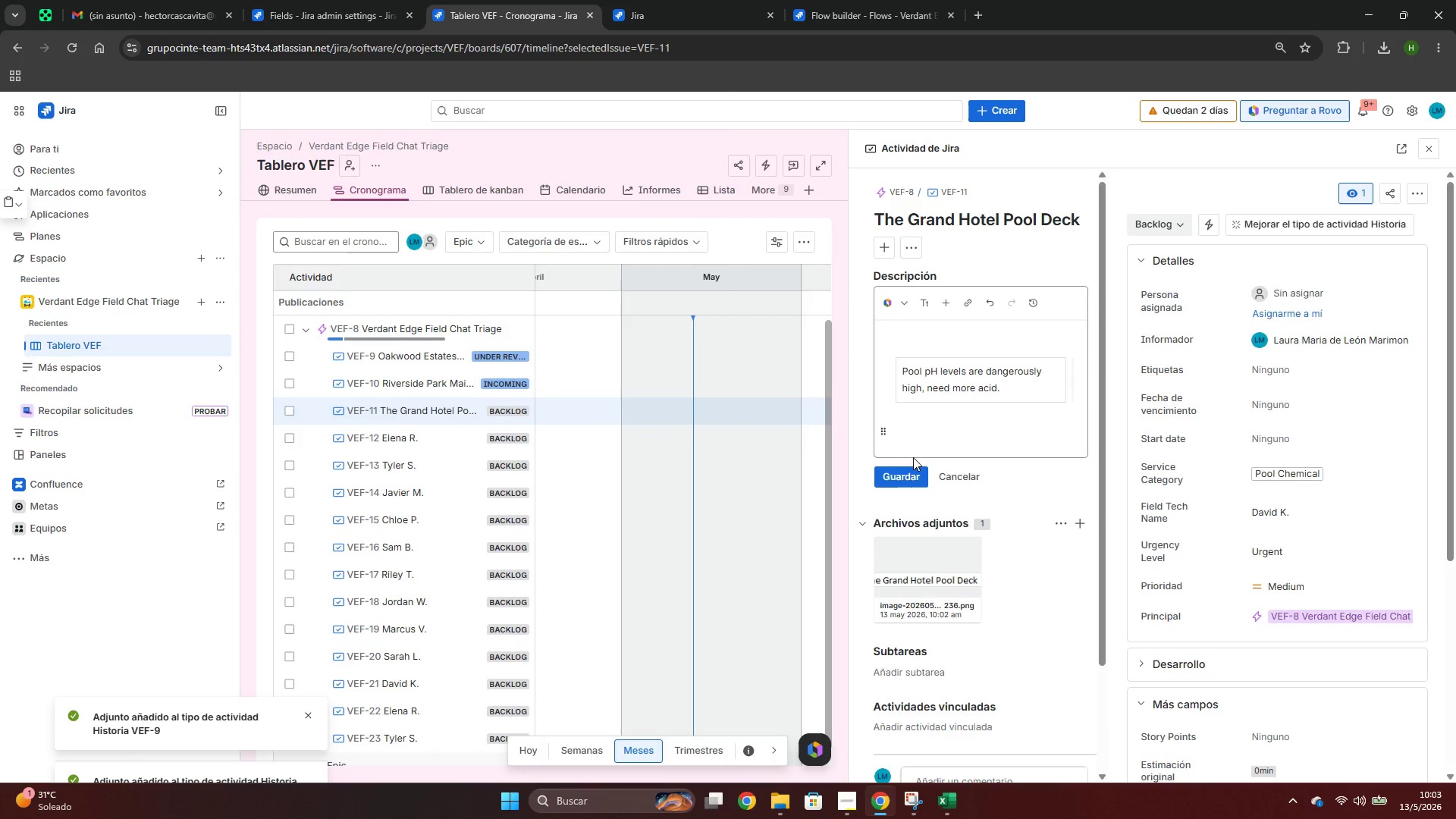 
left_click([902, 470])
 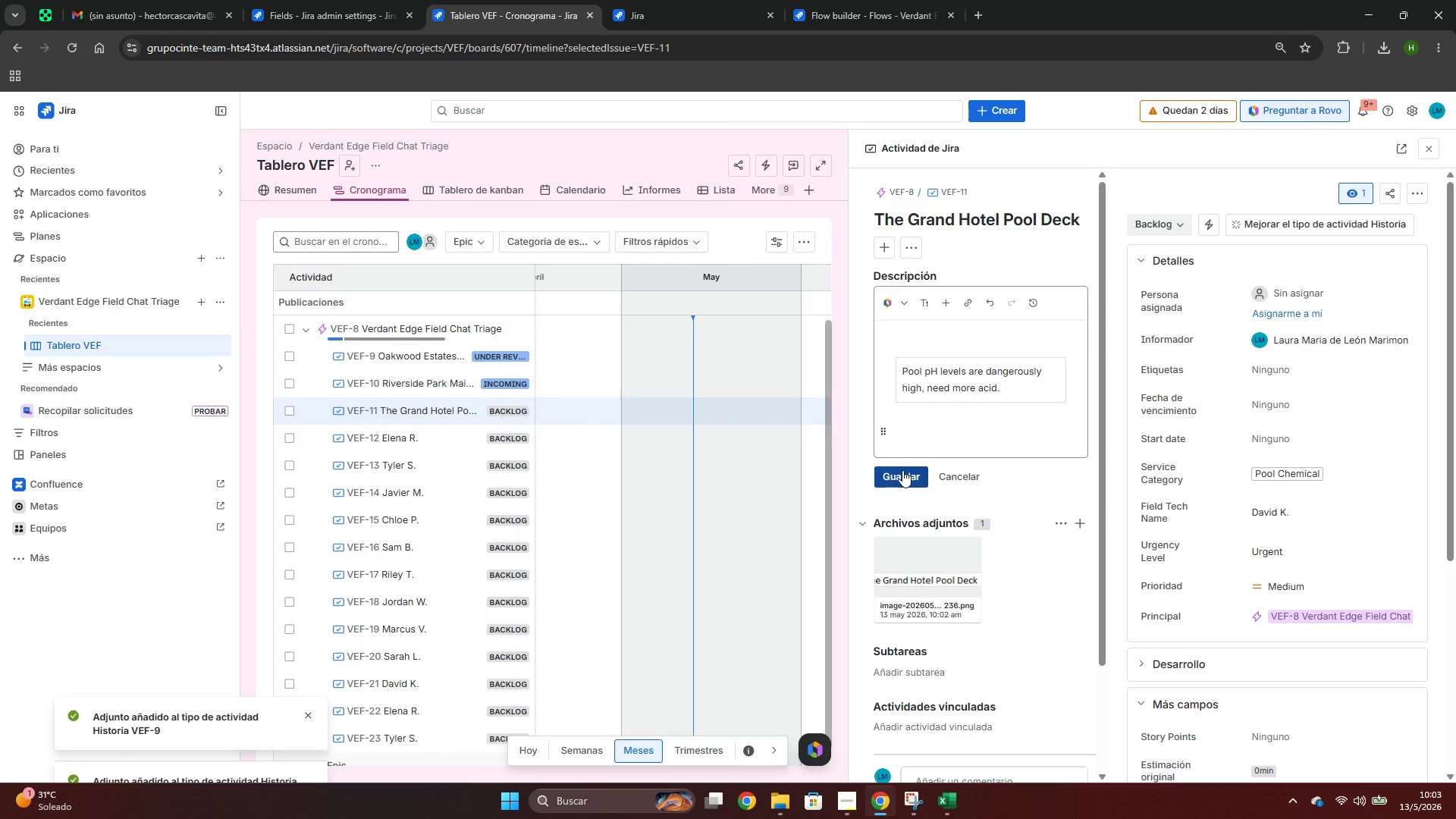 
key(Alt+AltLeft)
 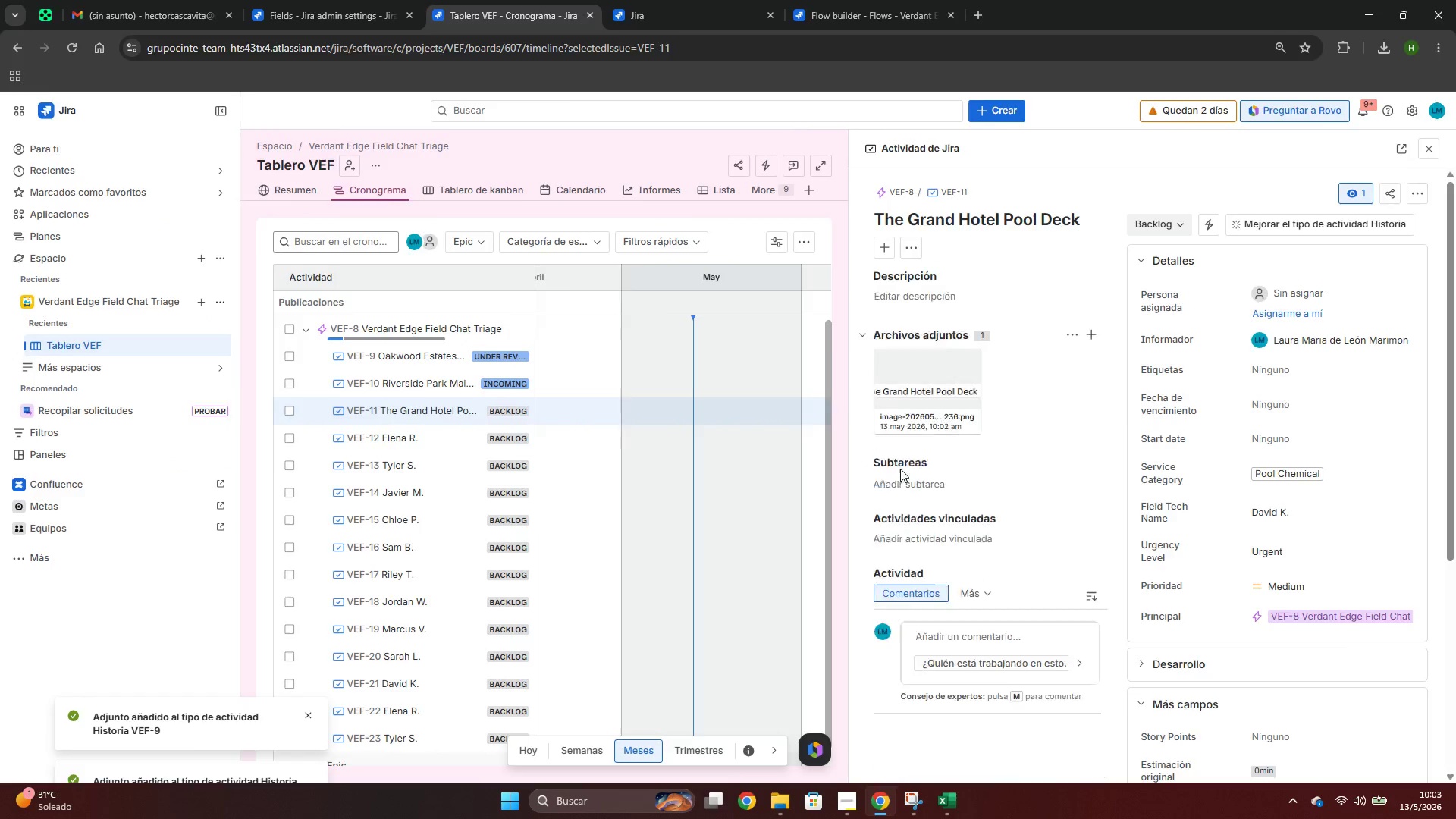 
key(Alt+Tab)
 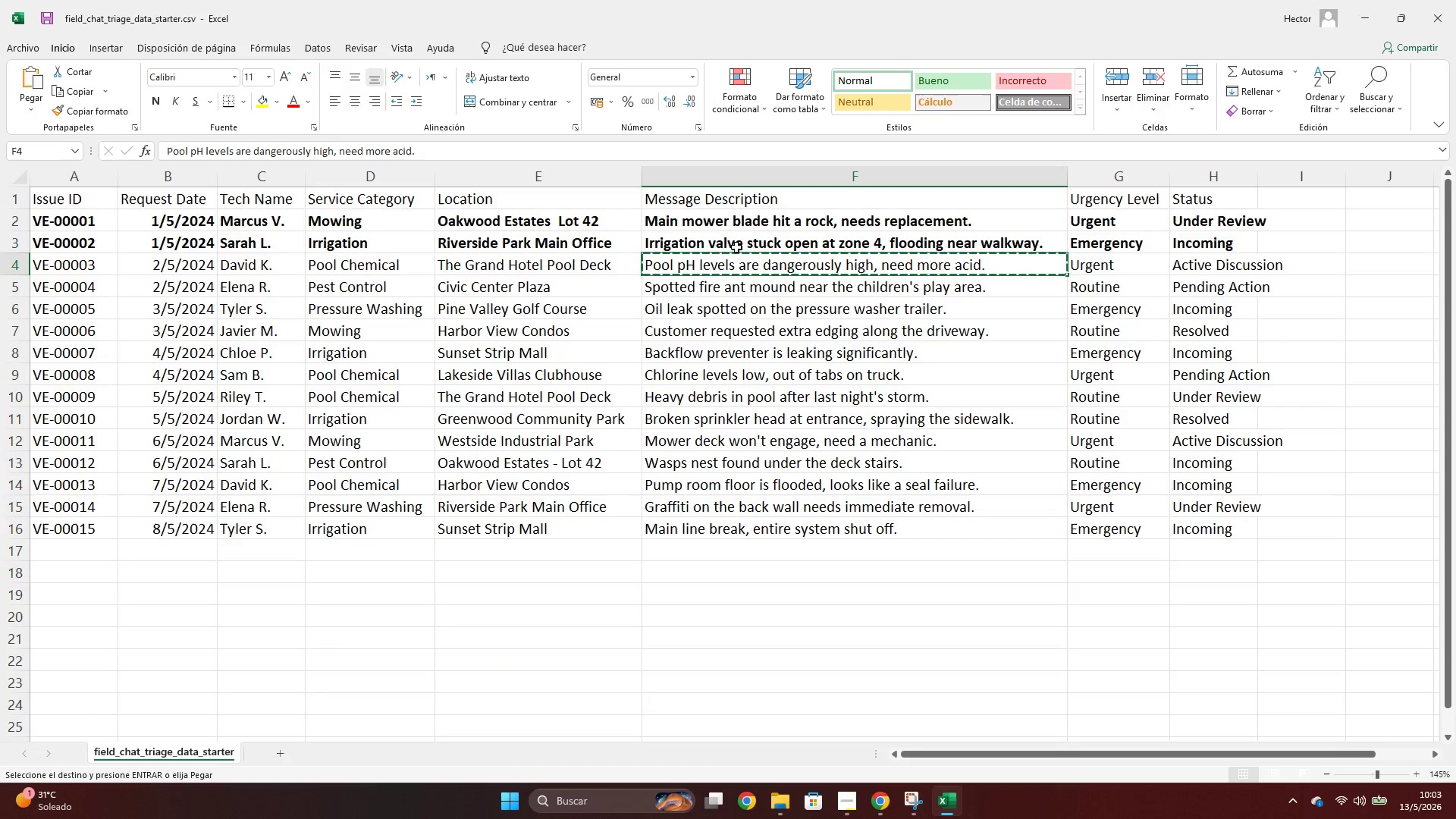 
left_click([730, 243])
 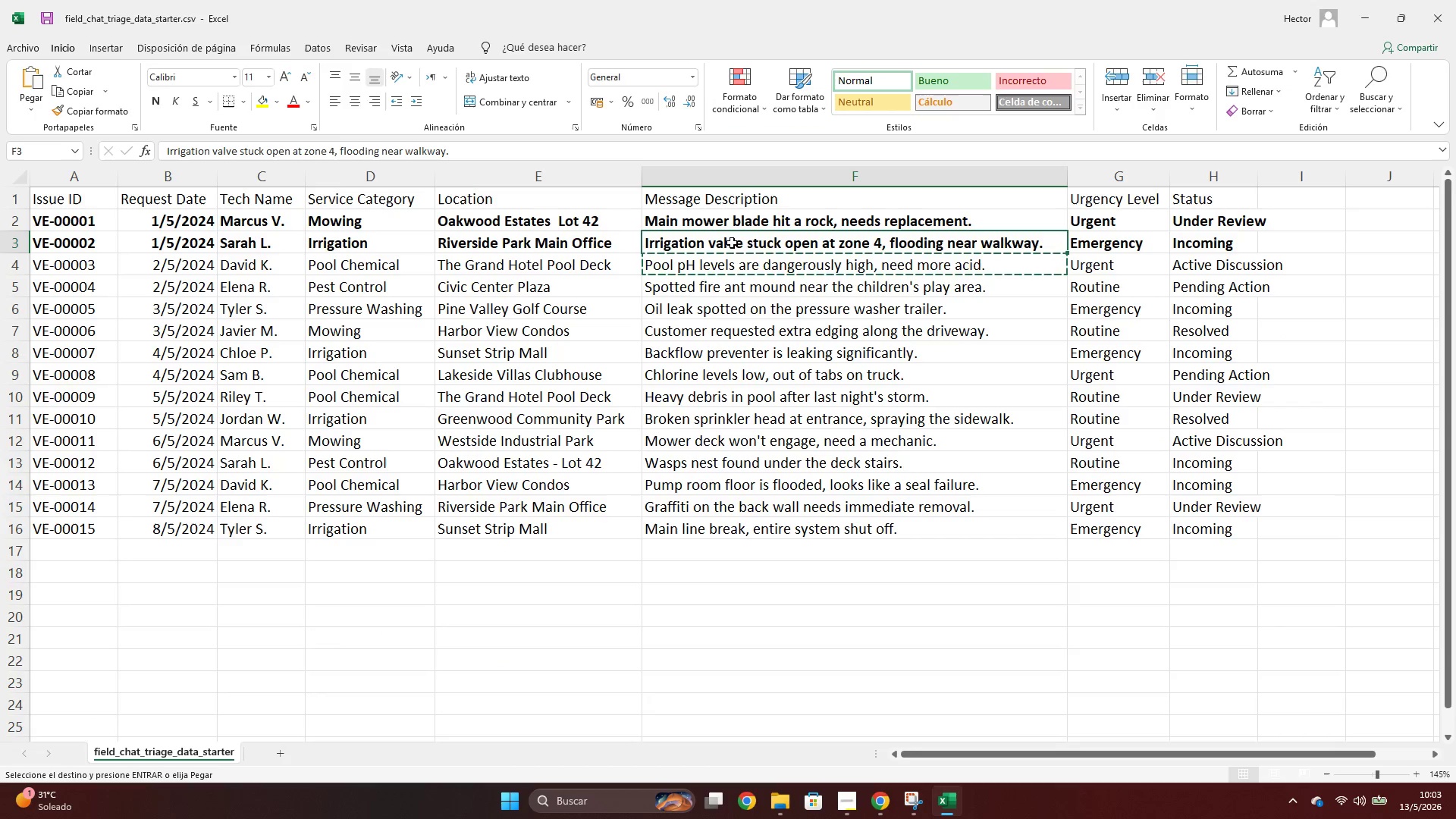 
key(Control+ControlLeft)
 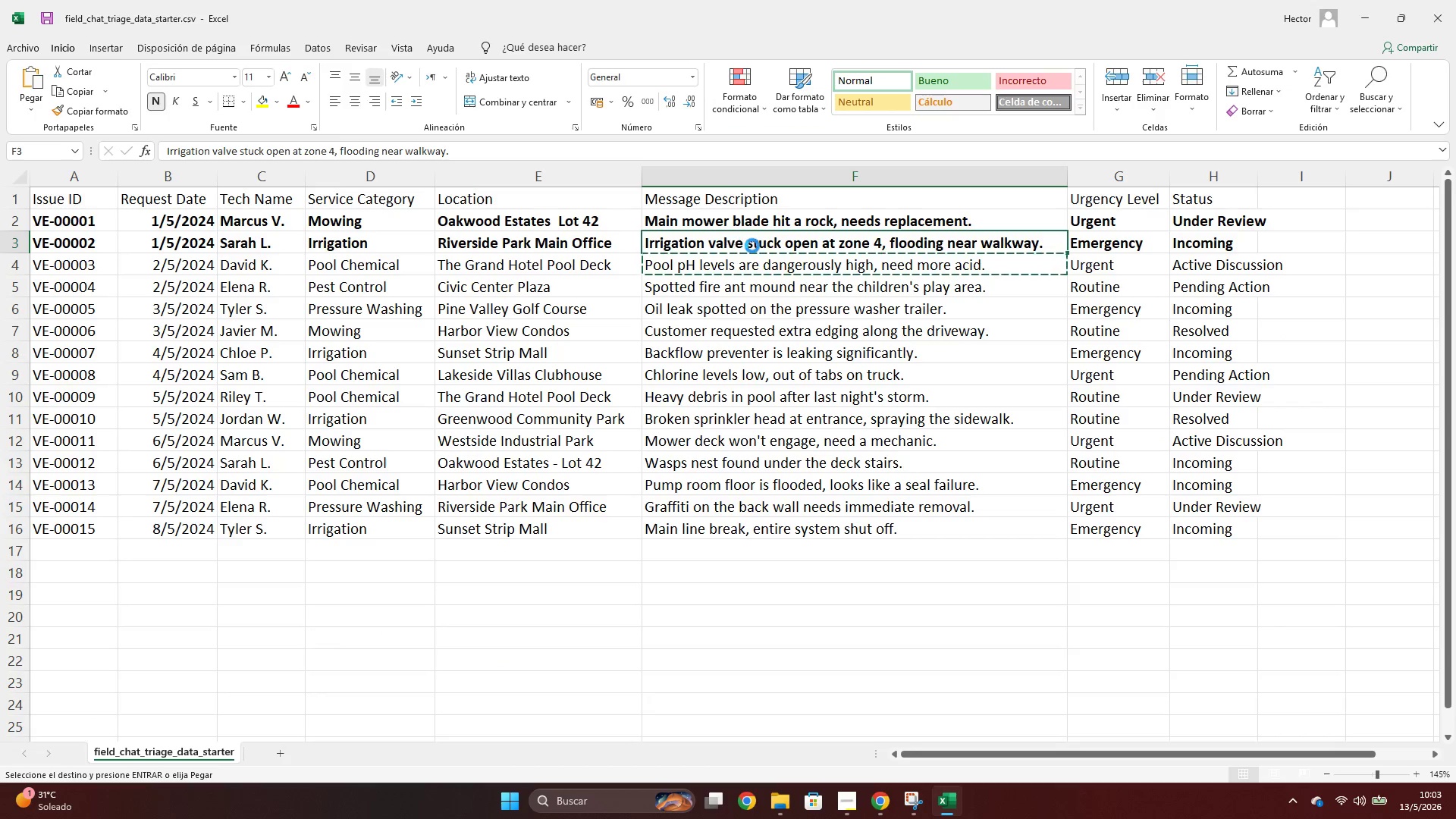 
key(Control+C)
 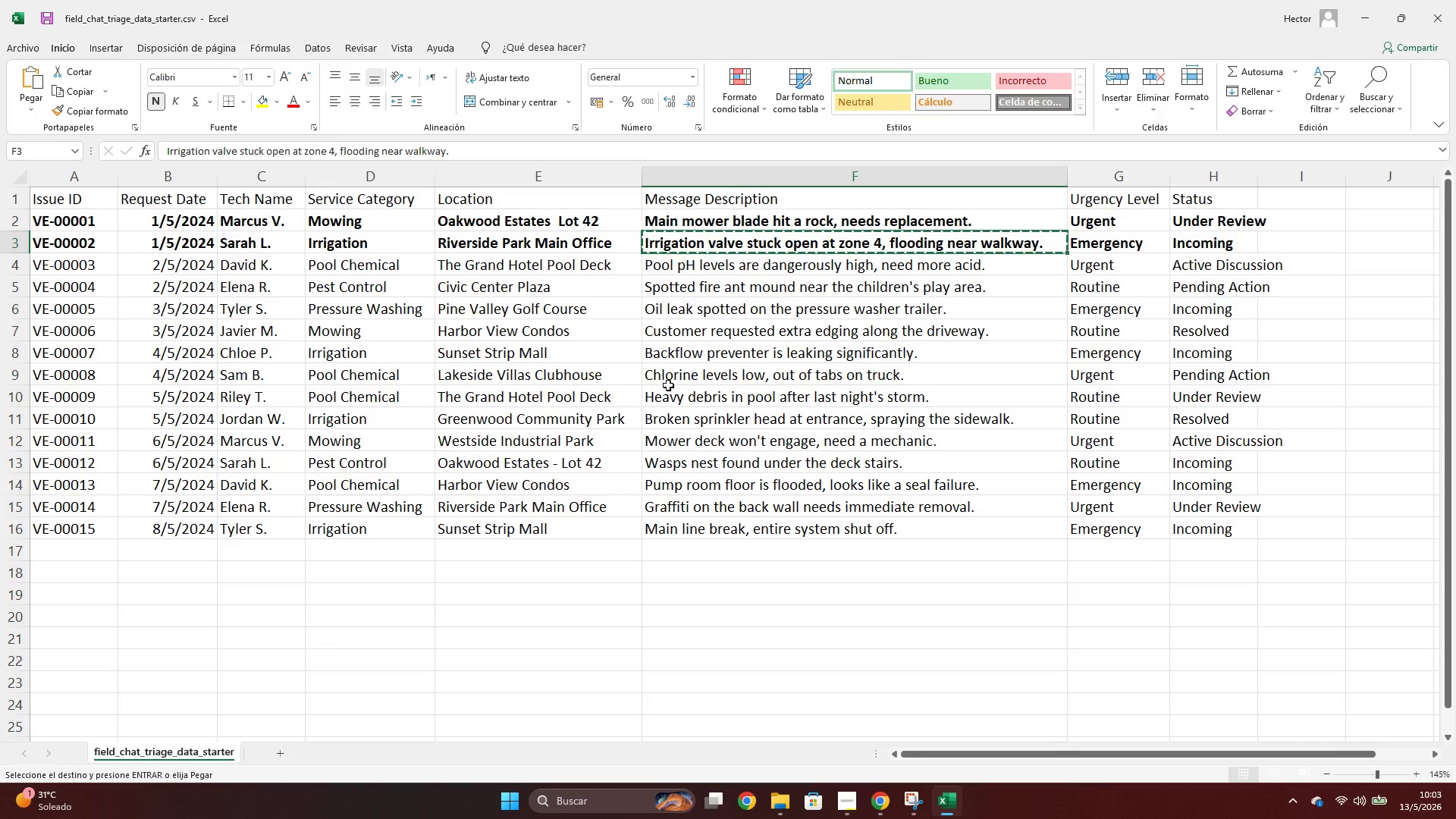 
key(Alt+AltLeft)
 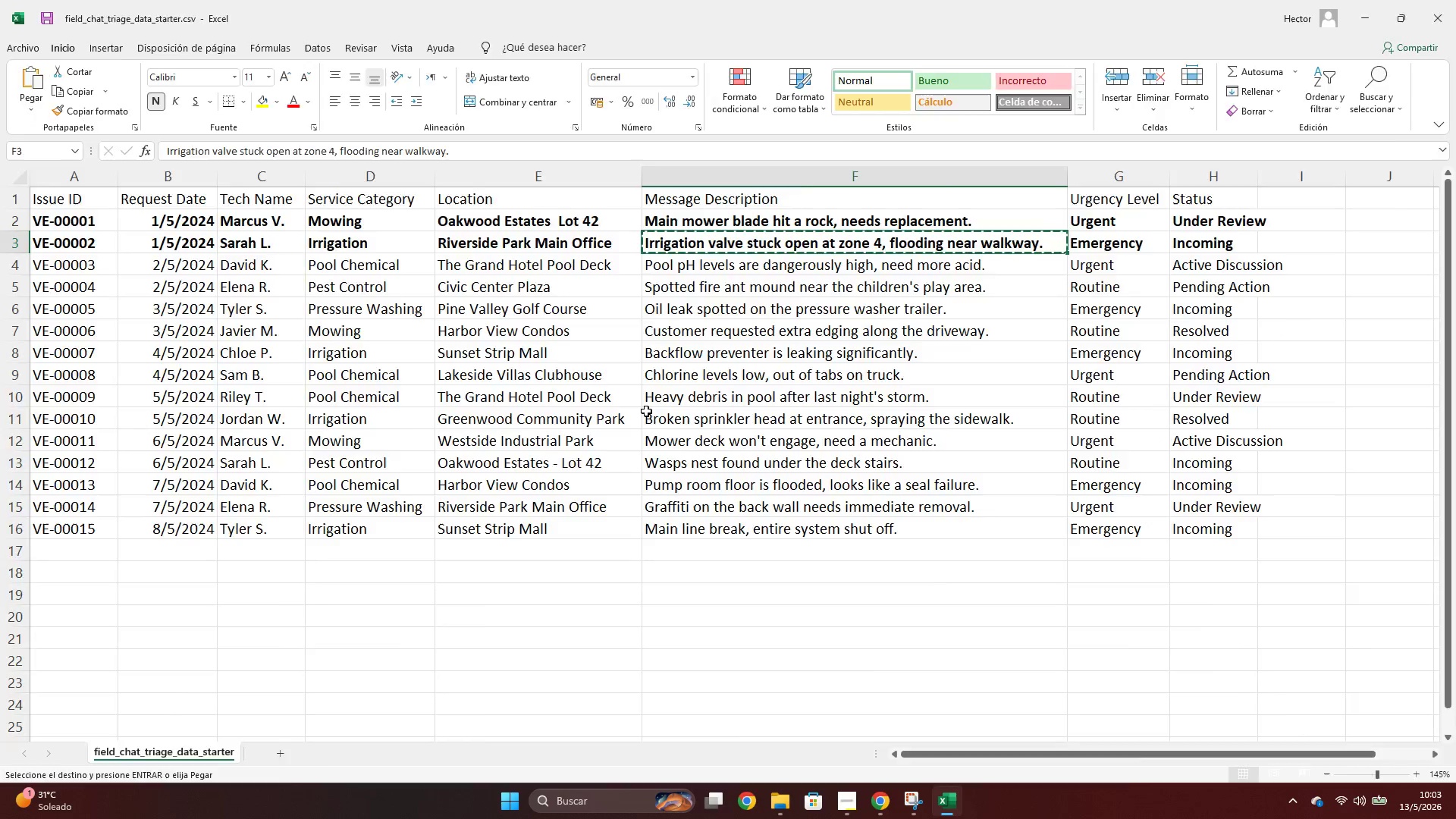 
key(Alt+Tab)
 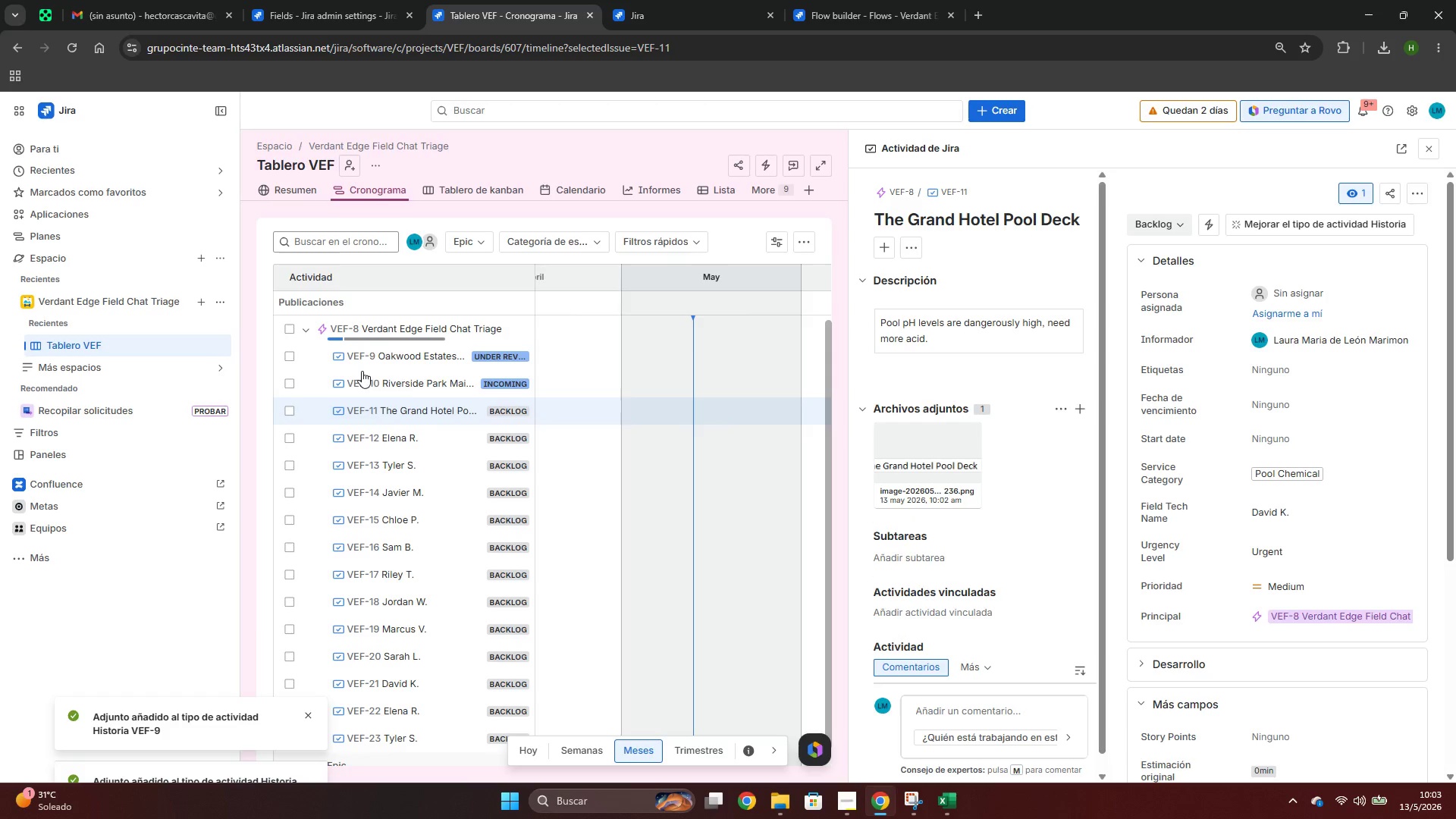 
left_click([403, 378])
 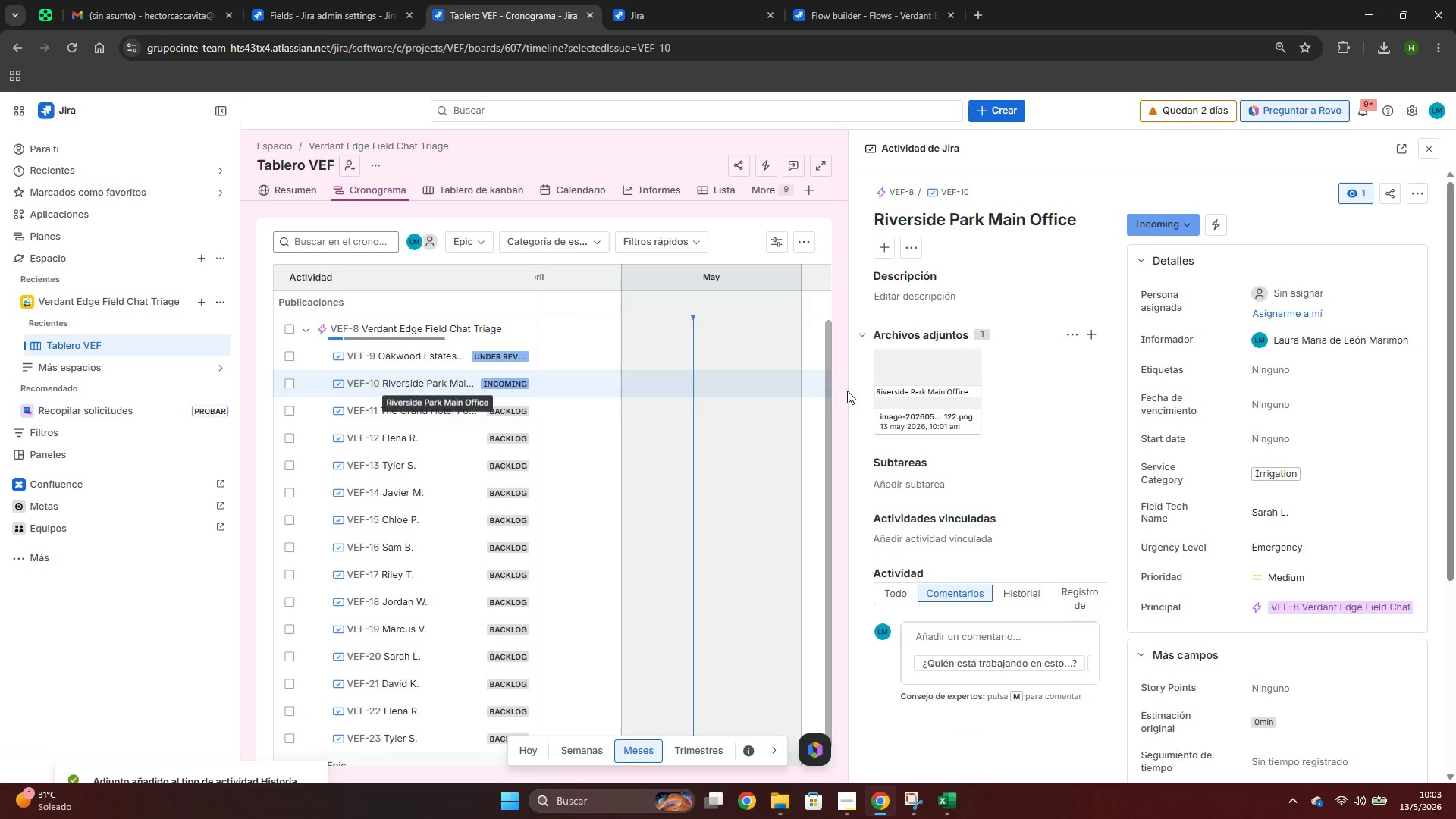 
left_click([909, 297])
 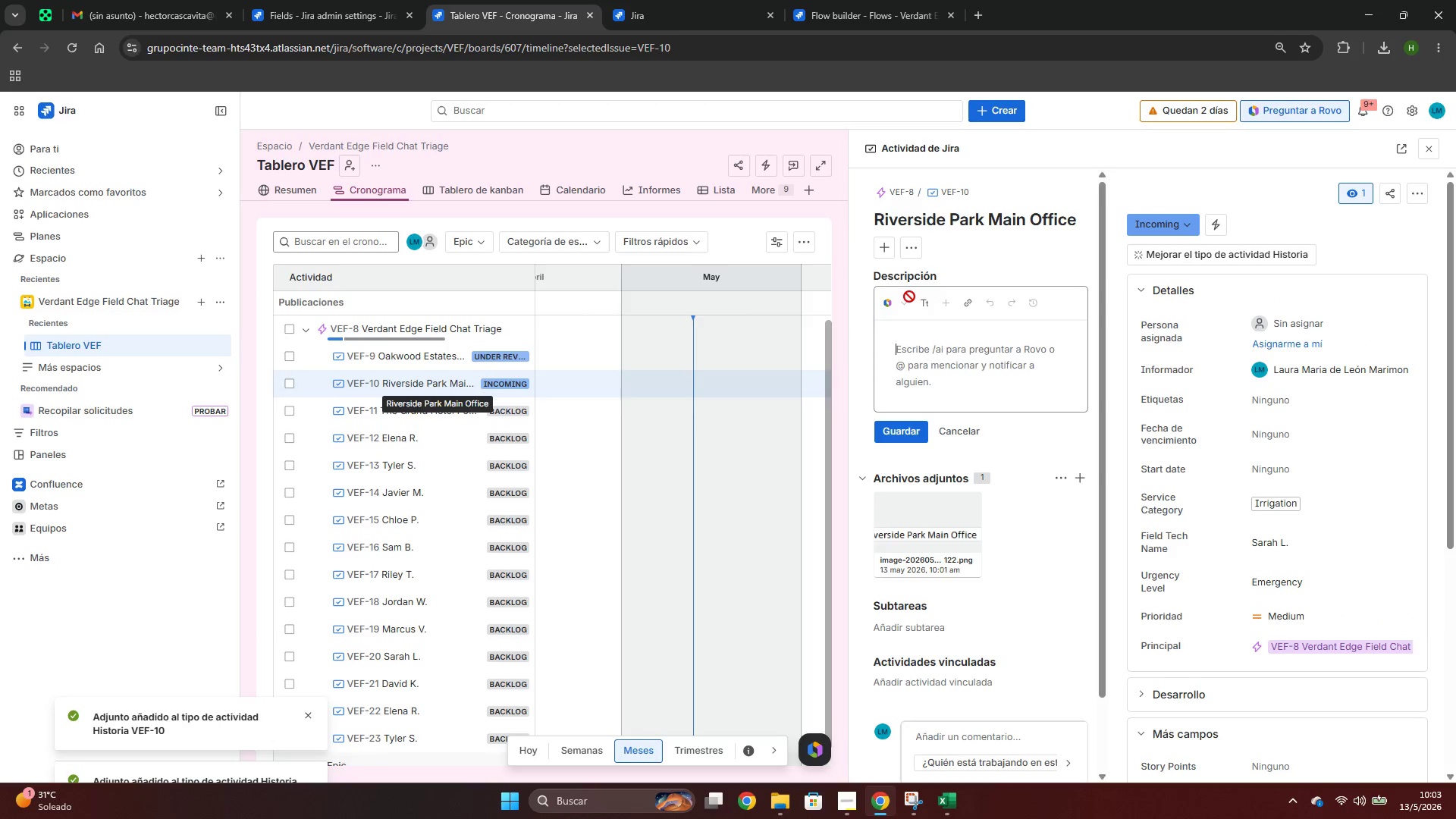 
key(Control+ControlLeft)
 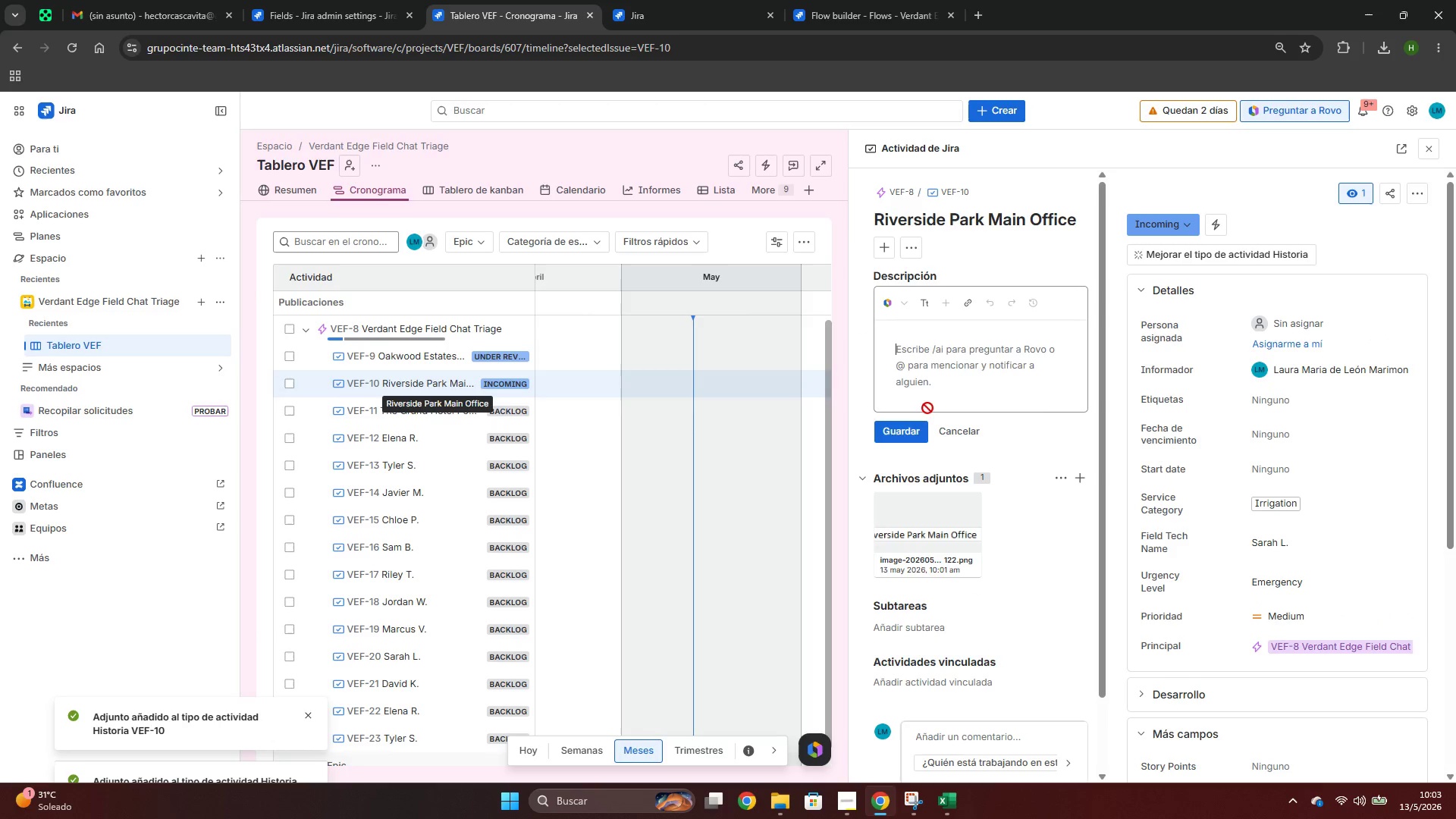 
key(Control+V)
 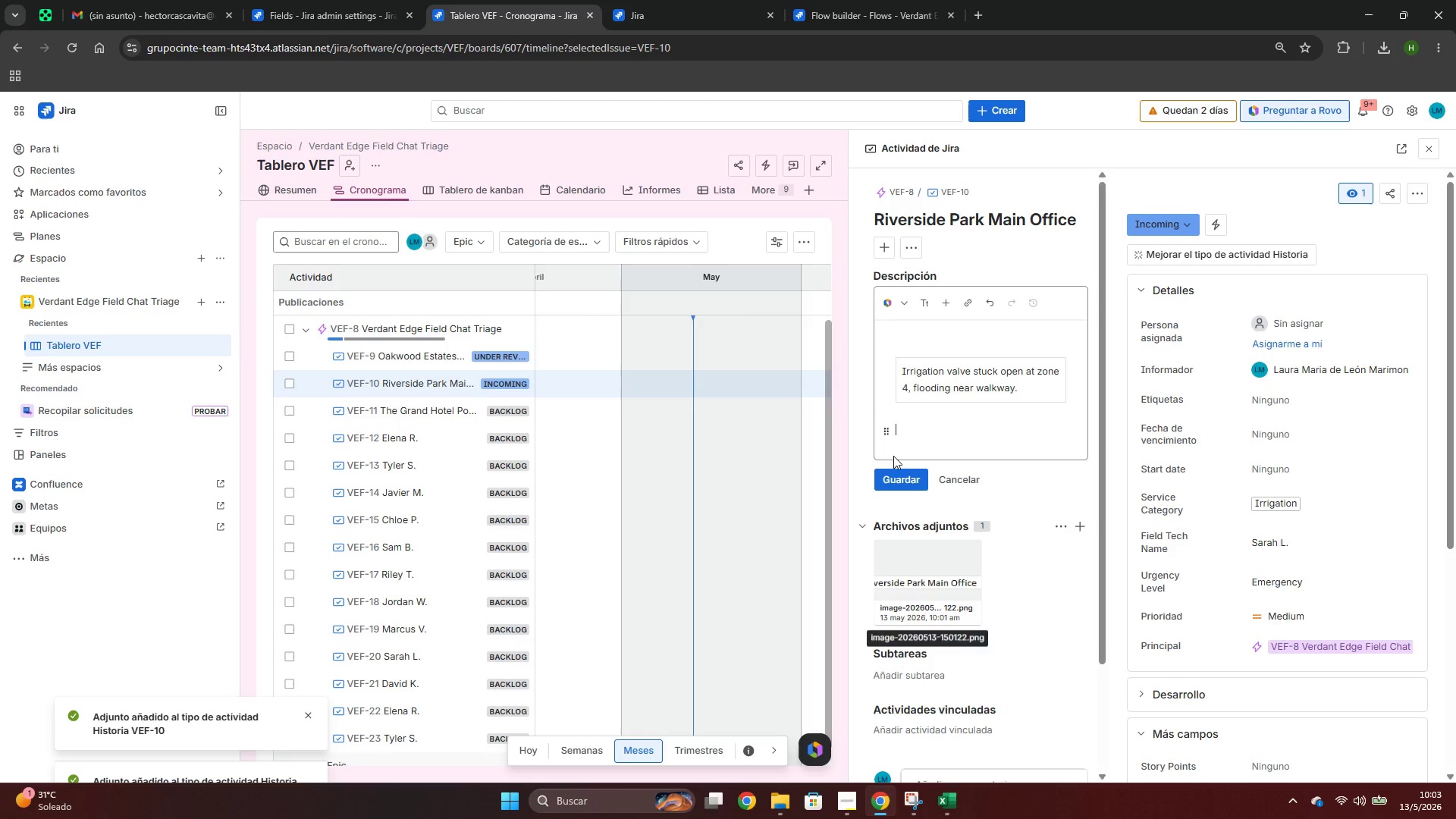 
left_click([897, 475])
 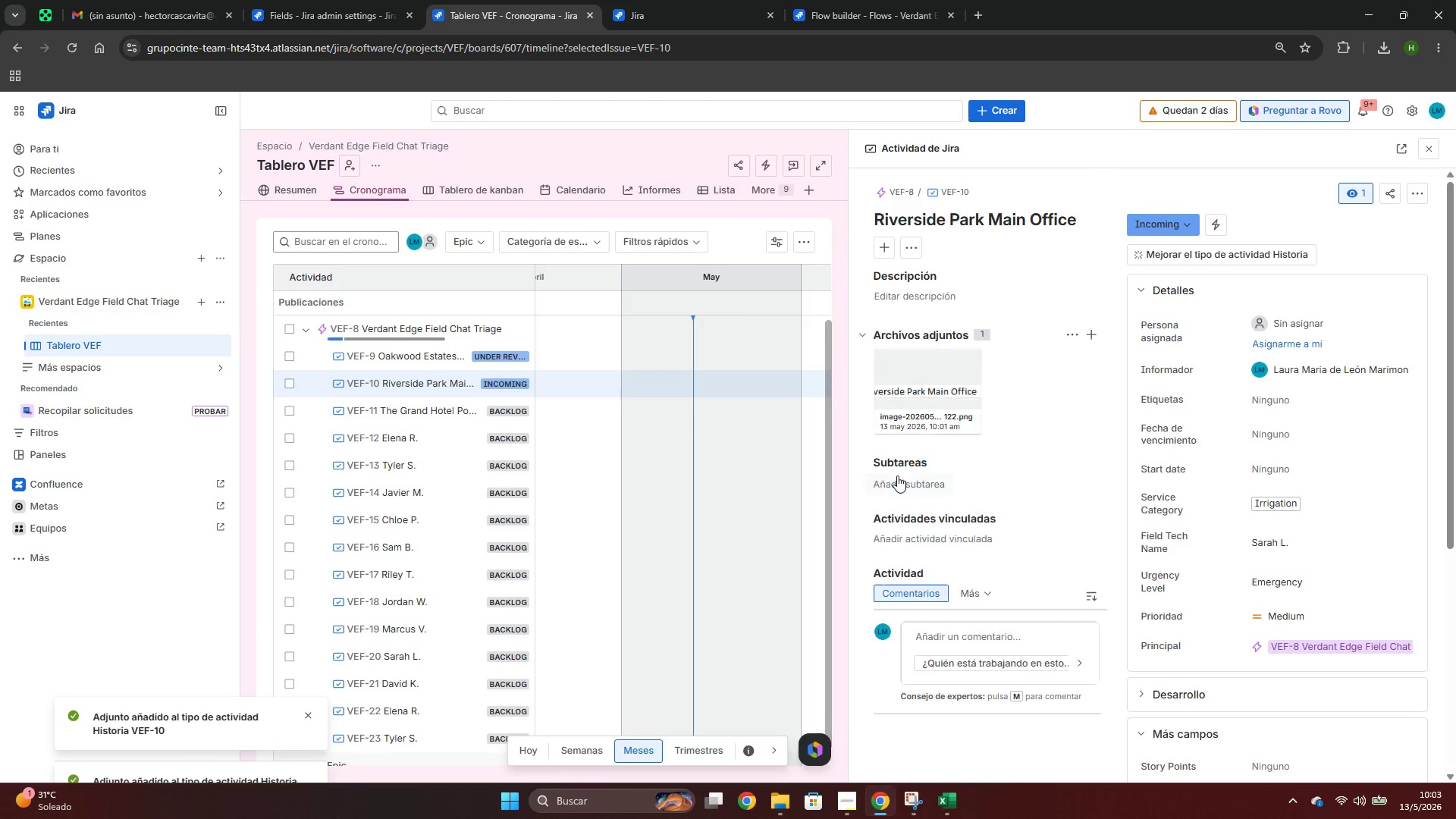 
key(Alt+AltLeft)
 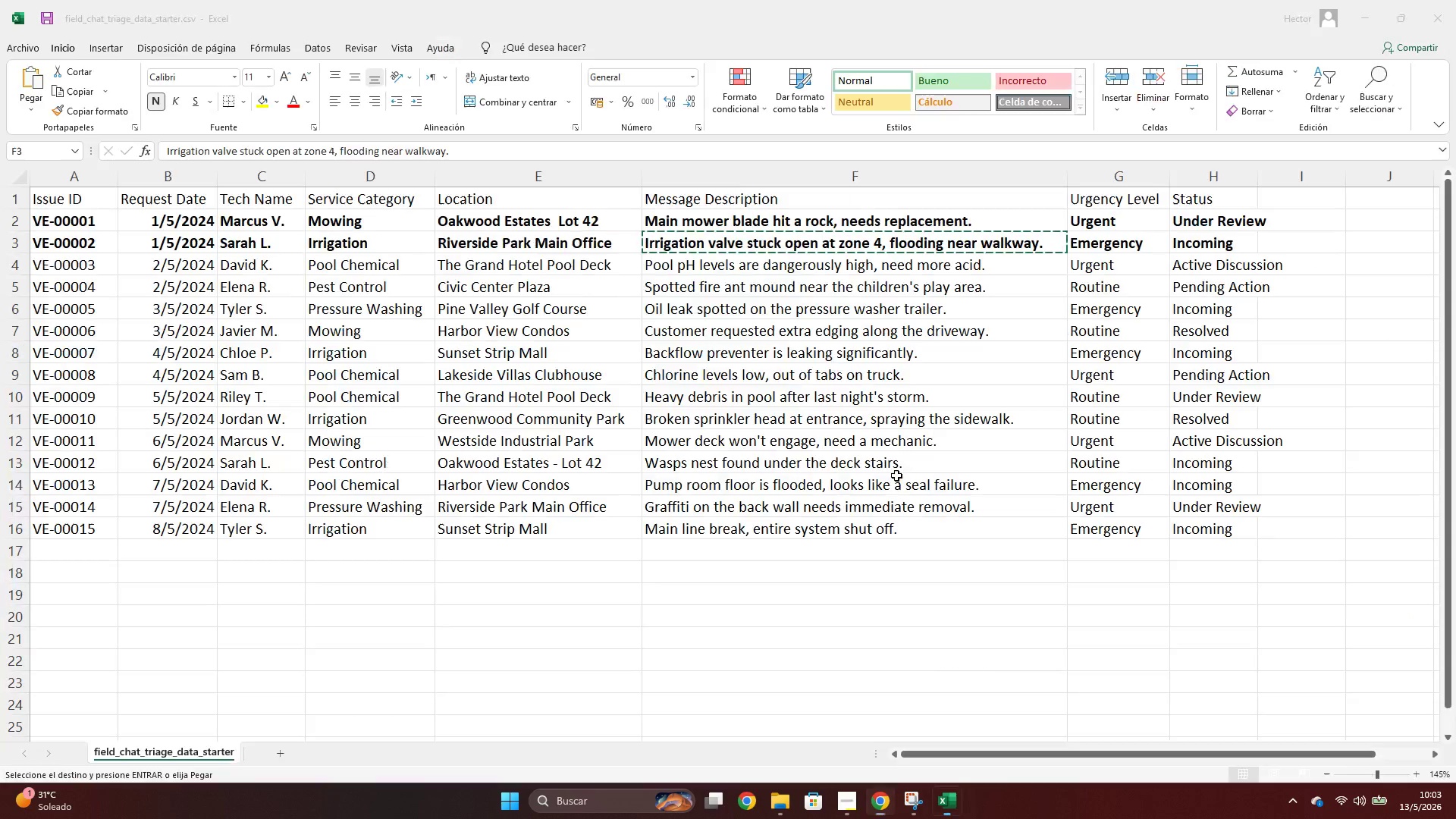 
key(Alt+Tab)
 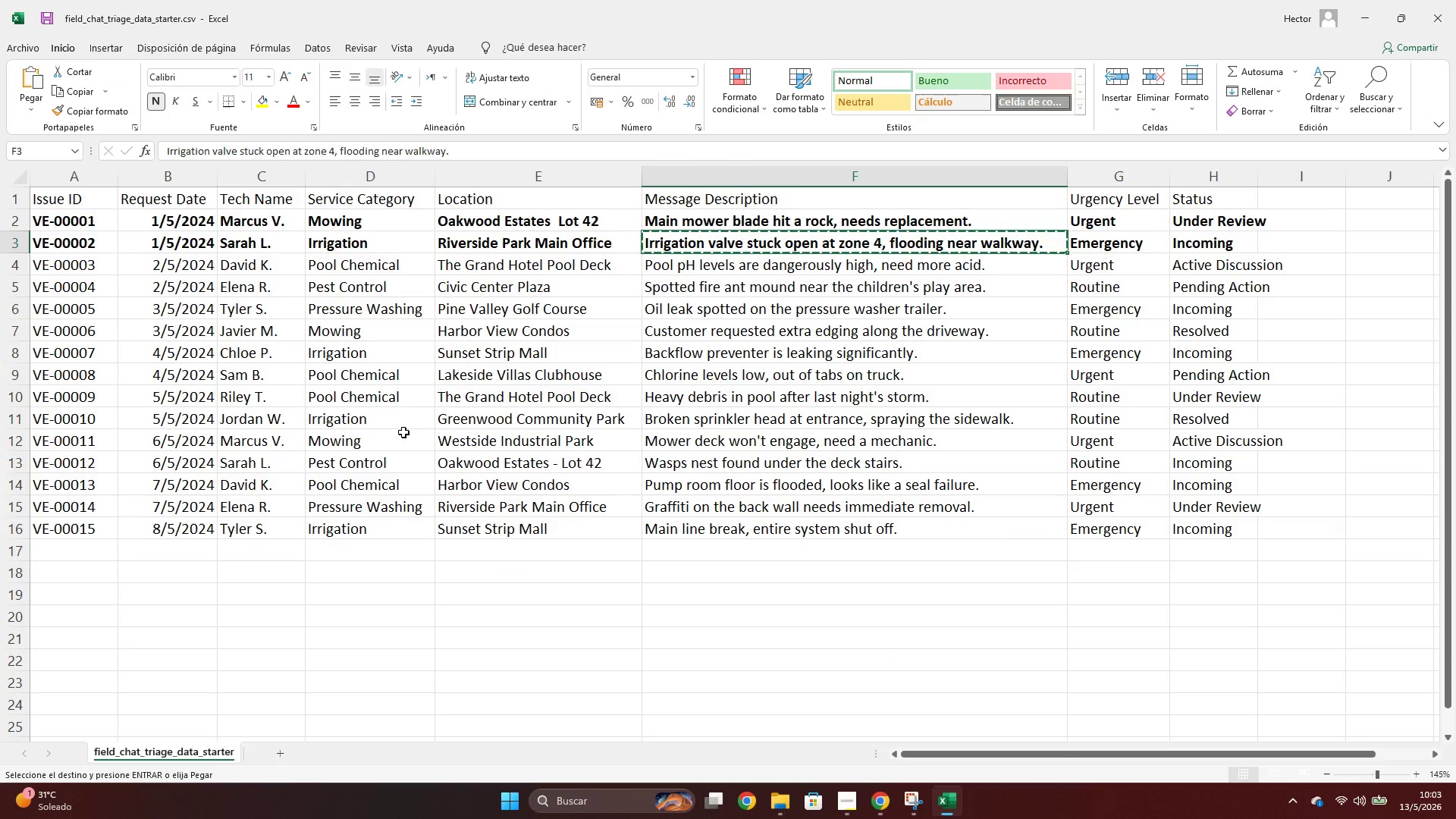 
key(Alt+AltLeft)
 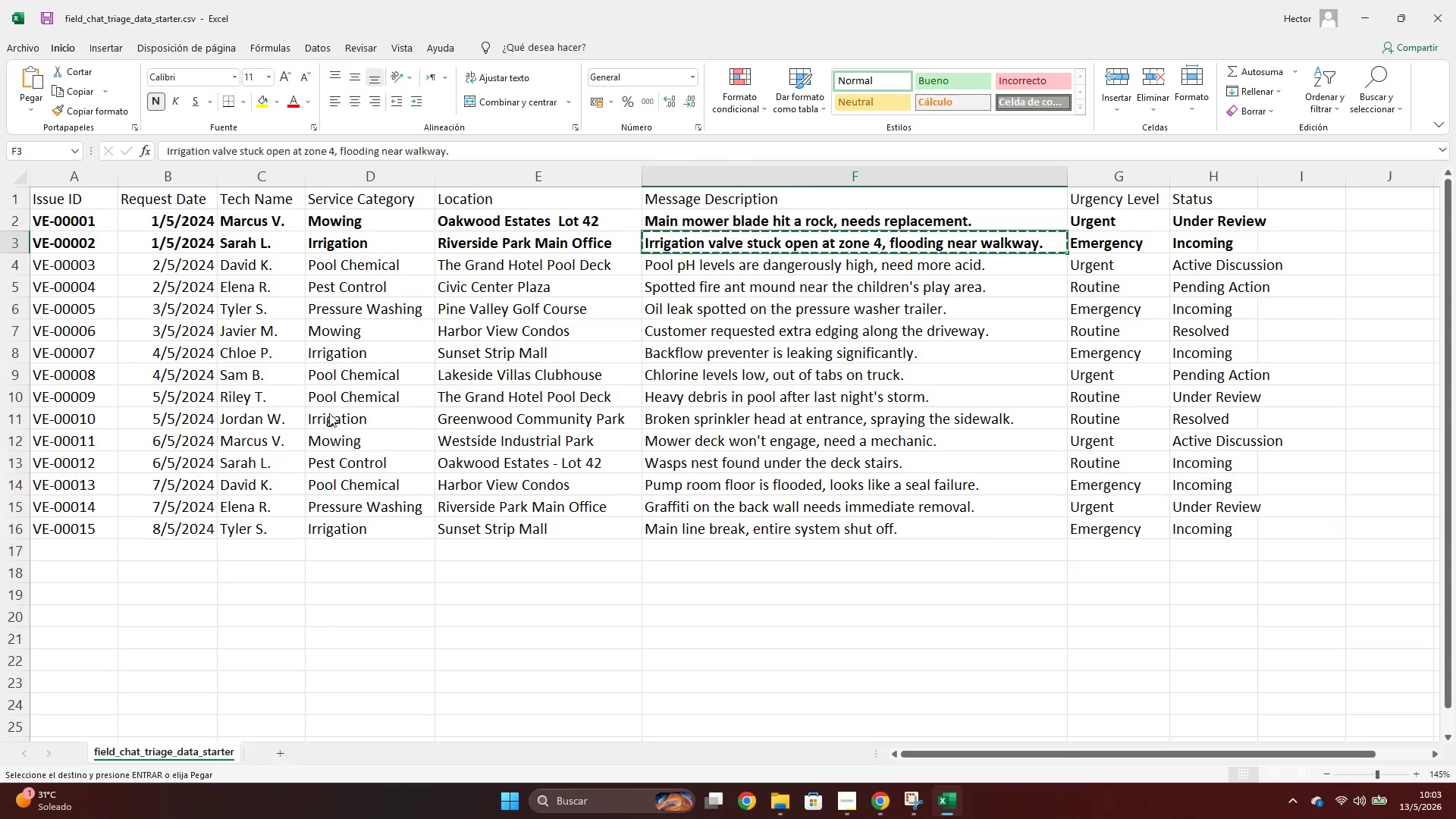 
key(Alt+Tab)
 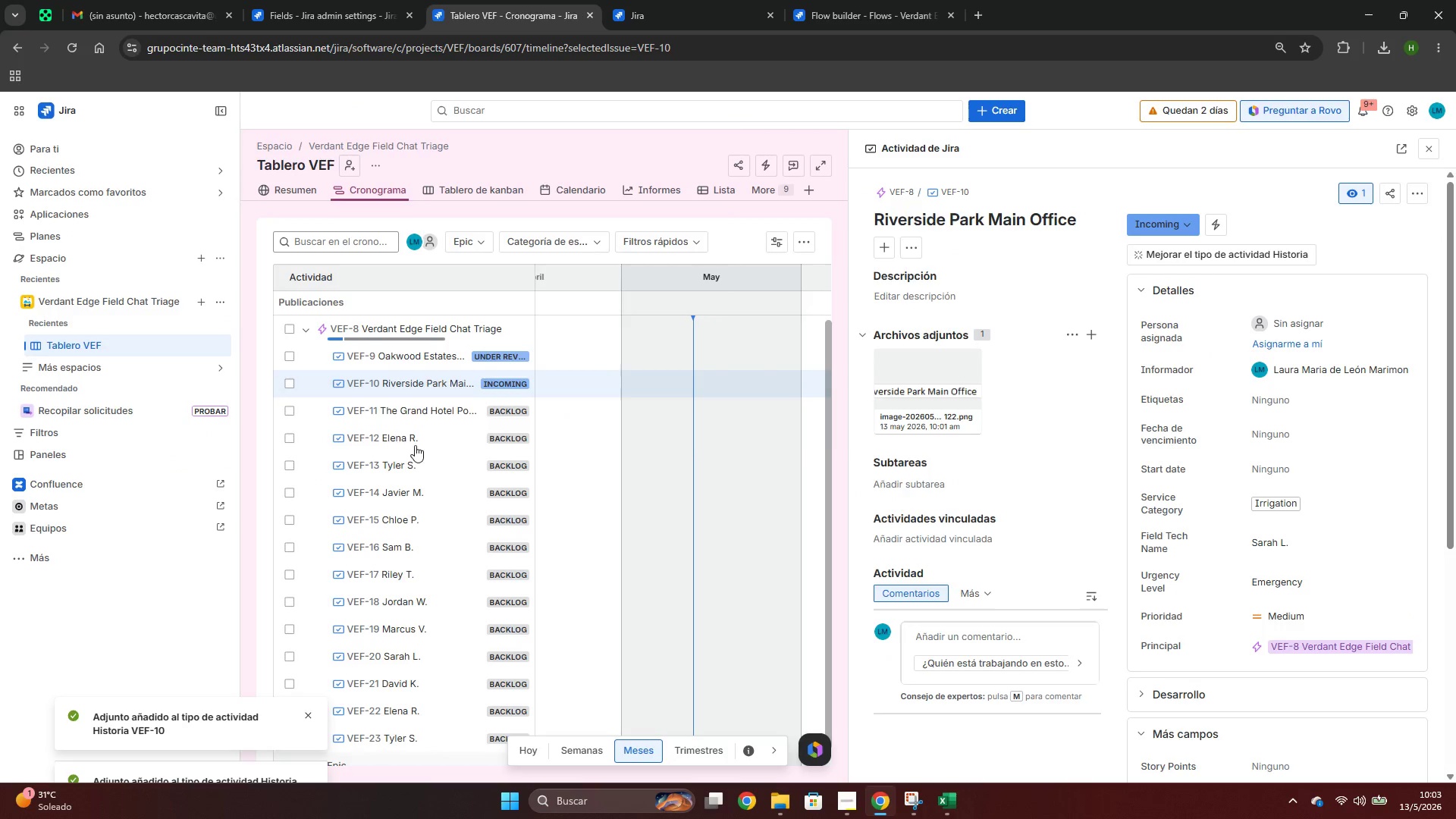 
key(Alt+AltLeft)
 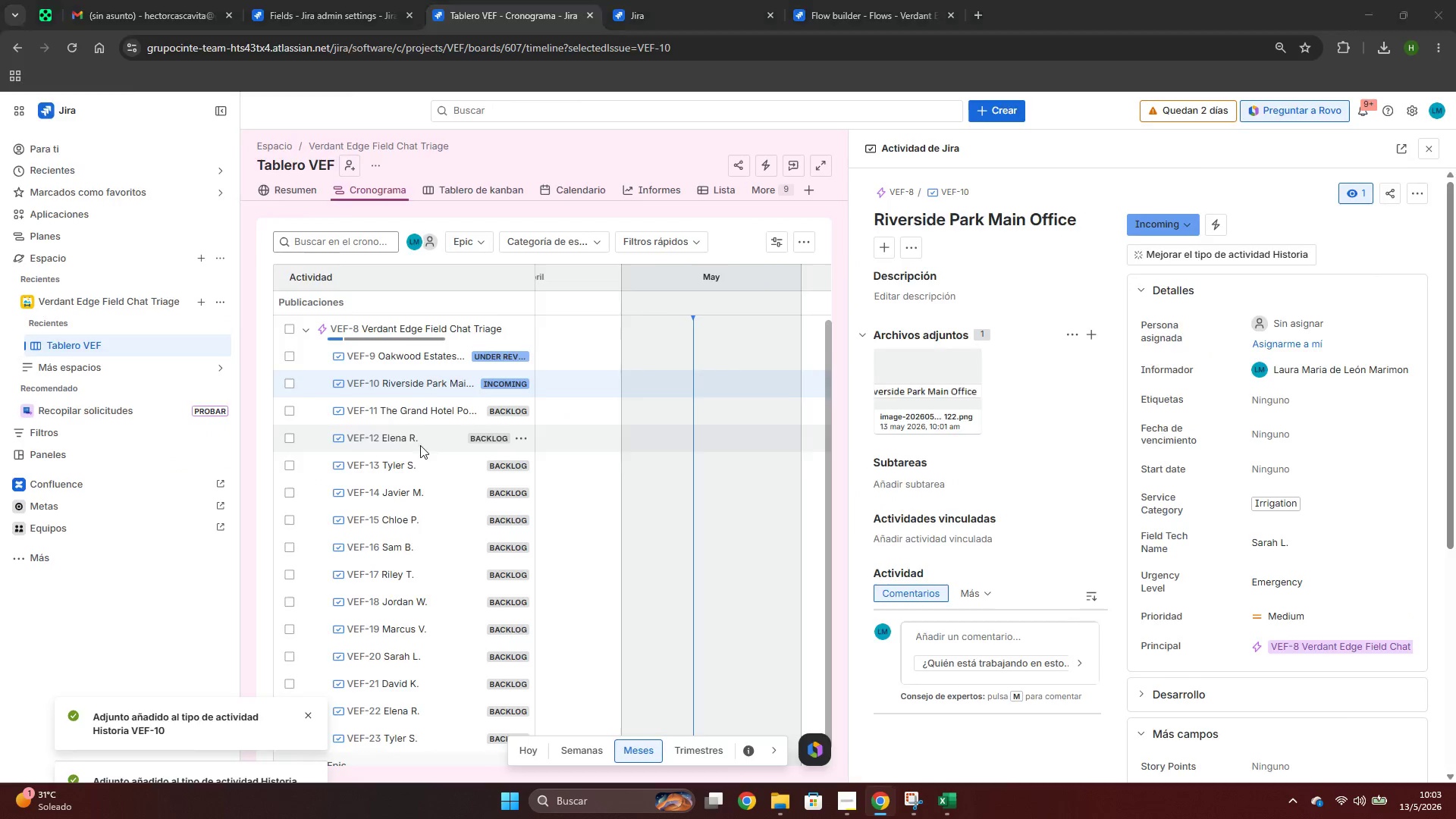 
key(Alt+Tab)
 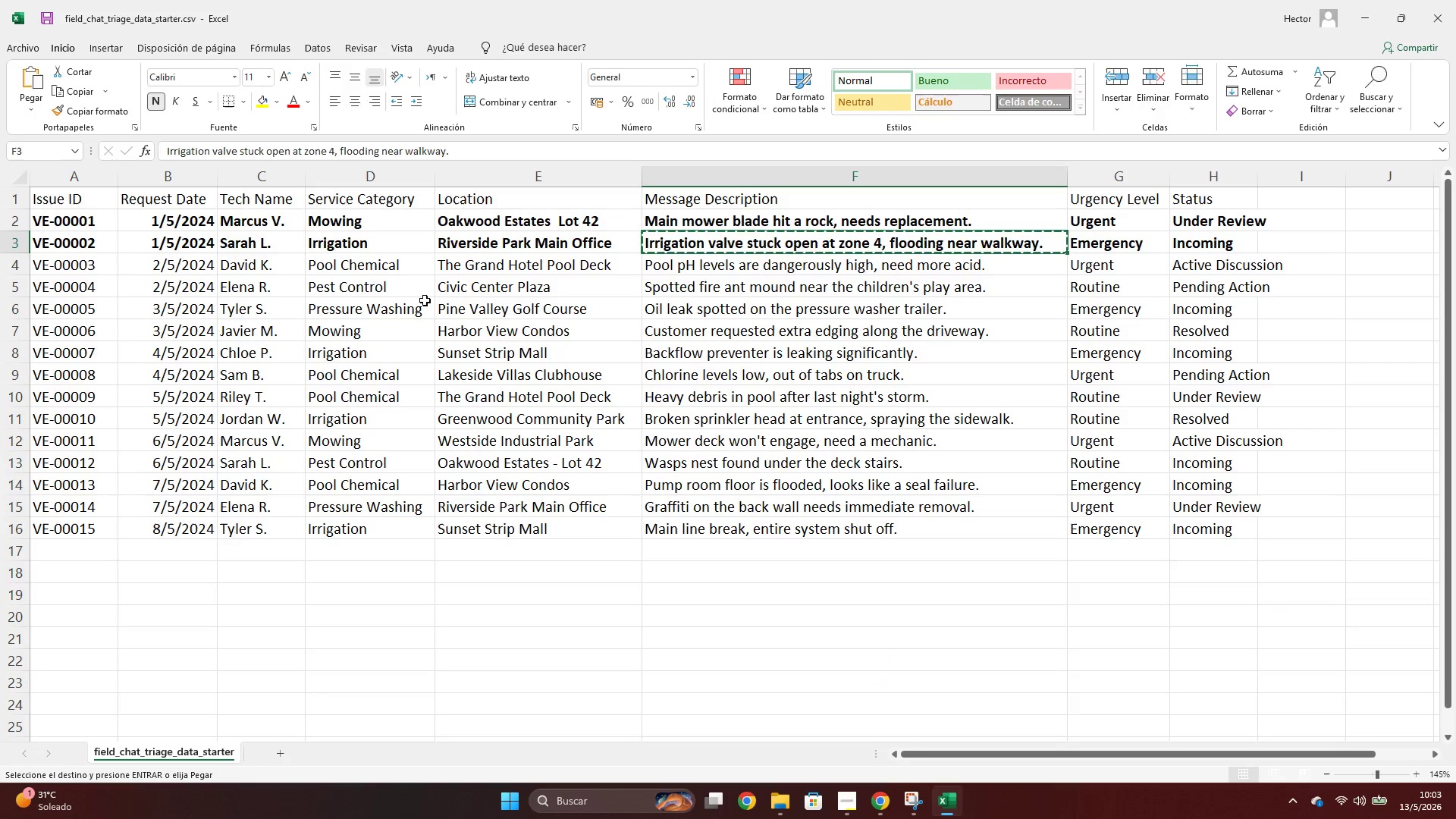 
hold_key(key=ShiftLeft, duration=0.34)
 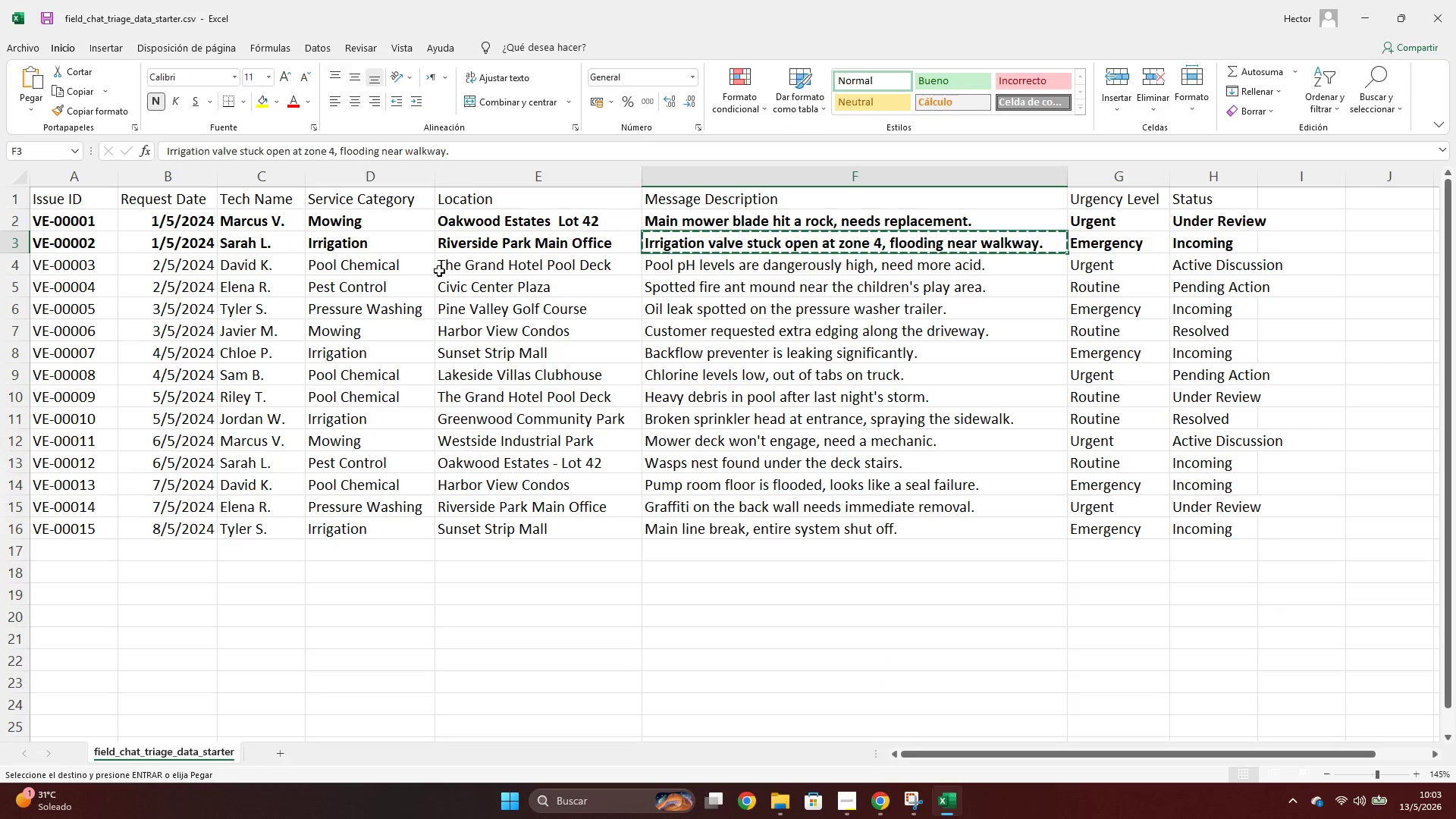 
left_click([439, 271])
 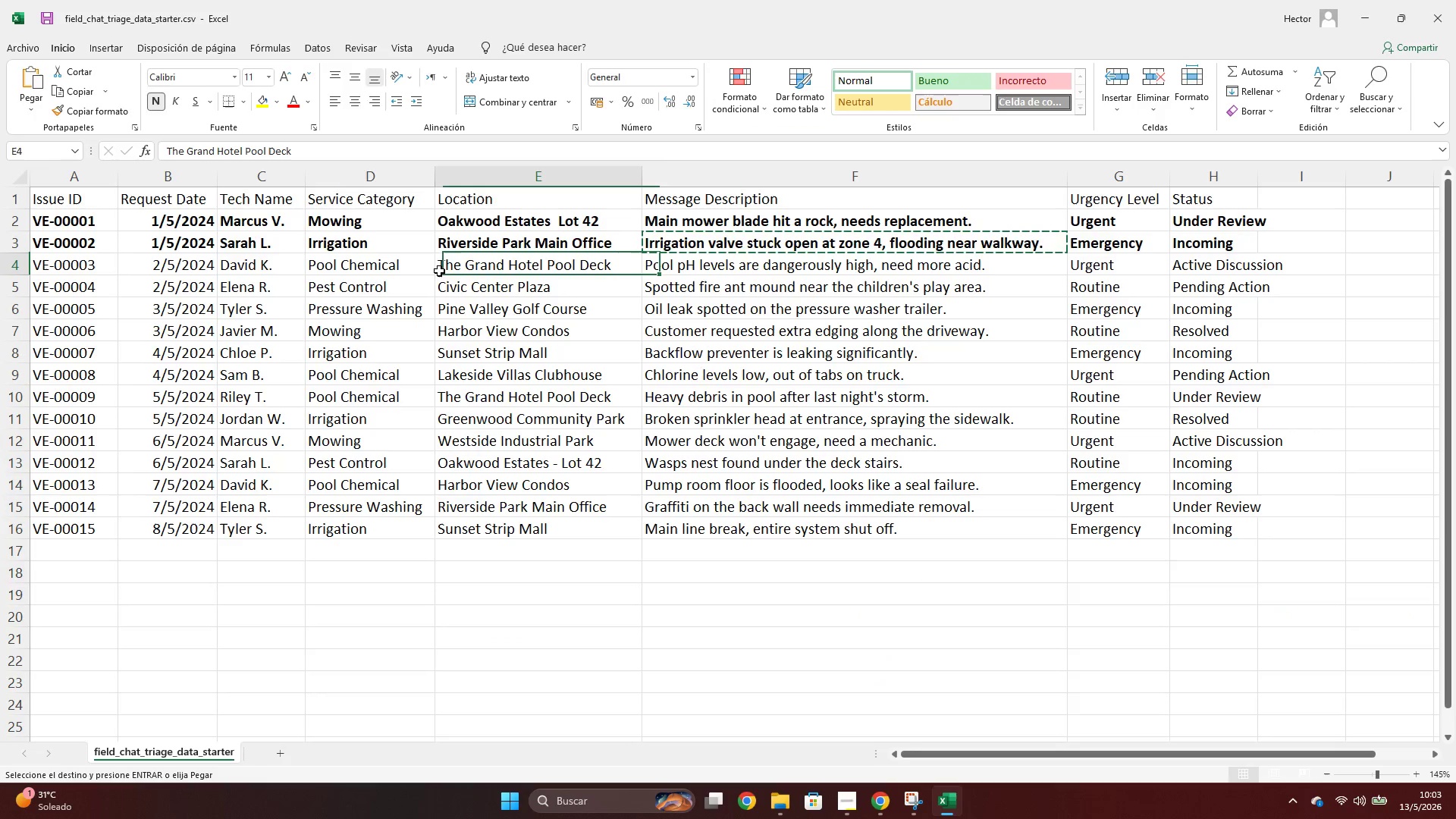 
key(Shift+ShiftLeft)
 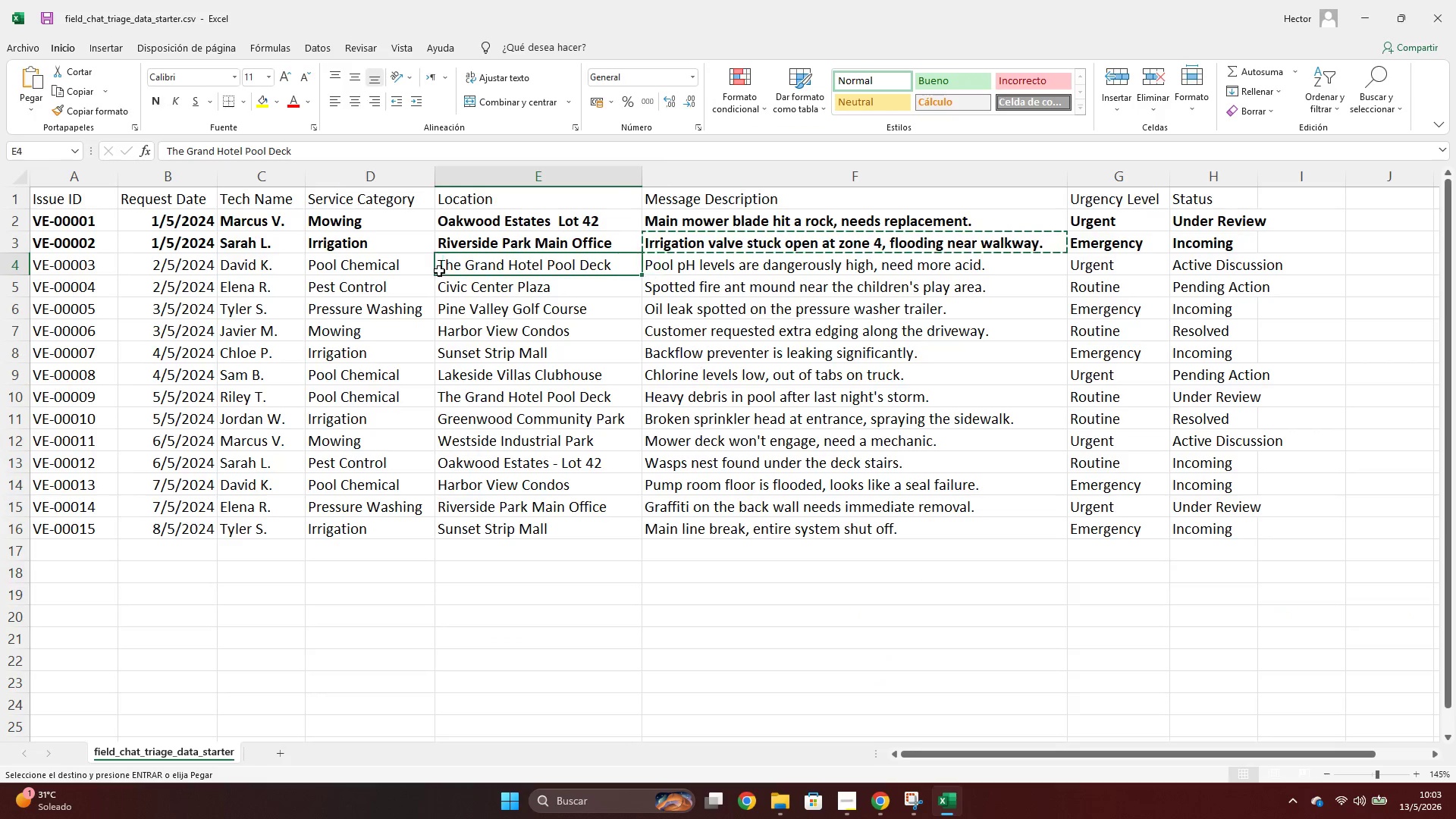 
key(Shift+Space)
 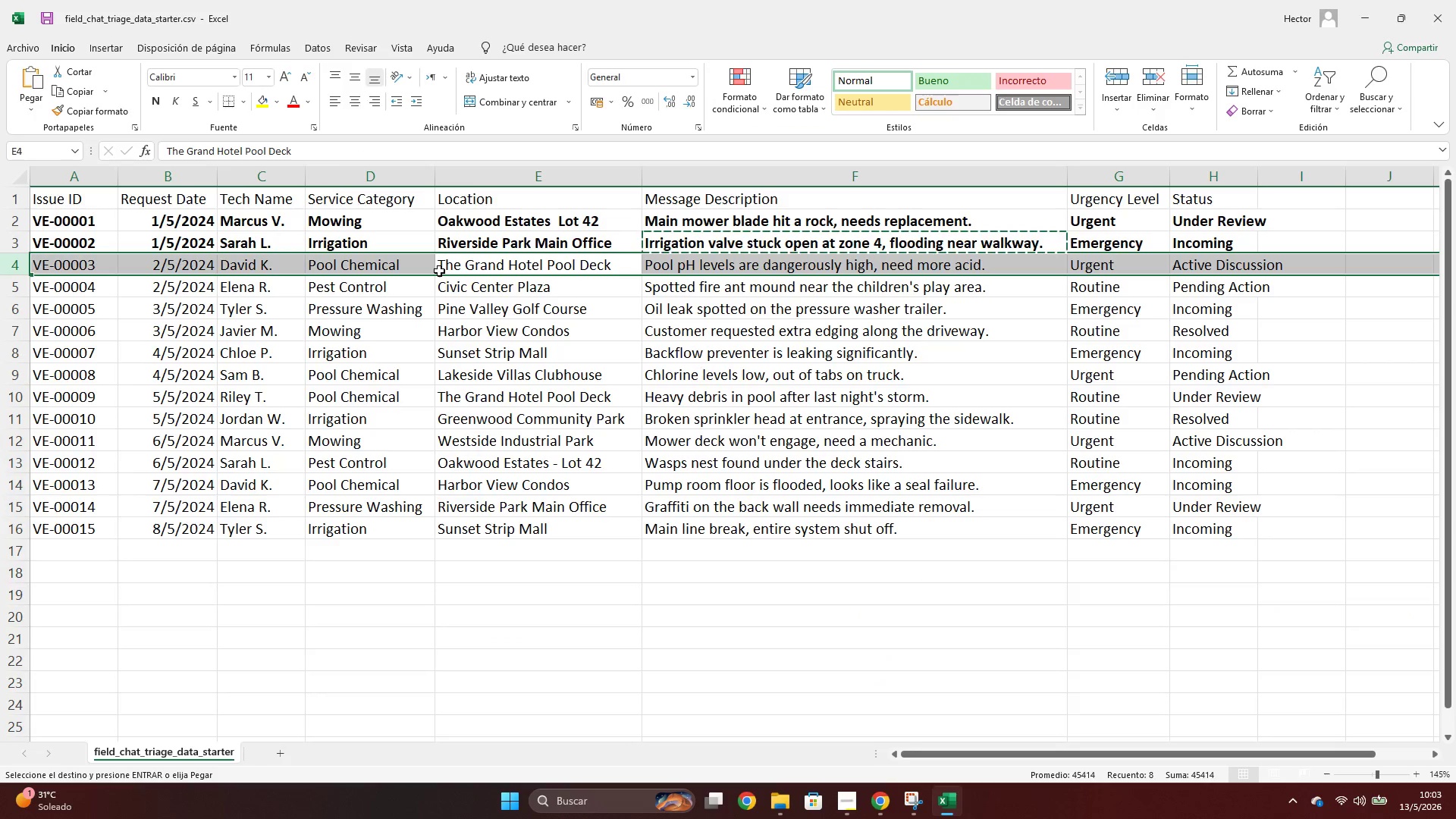 
key(Control+N)
 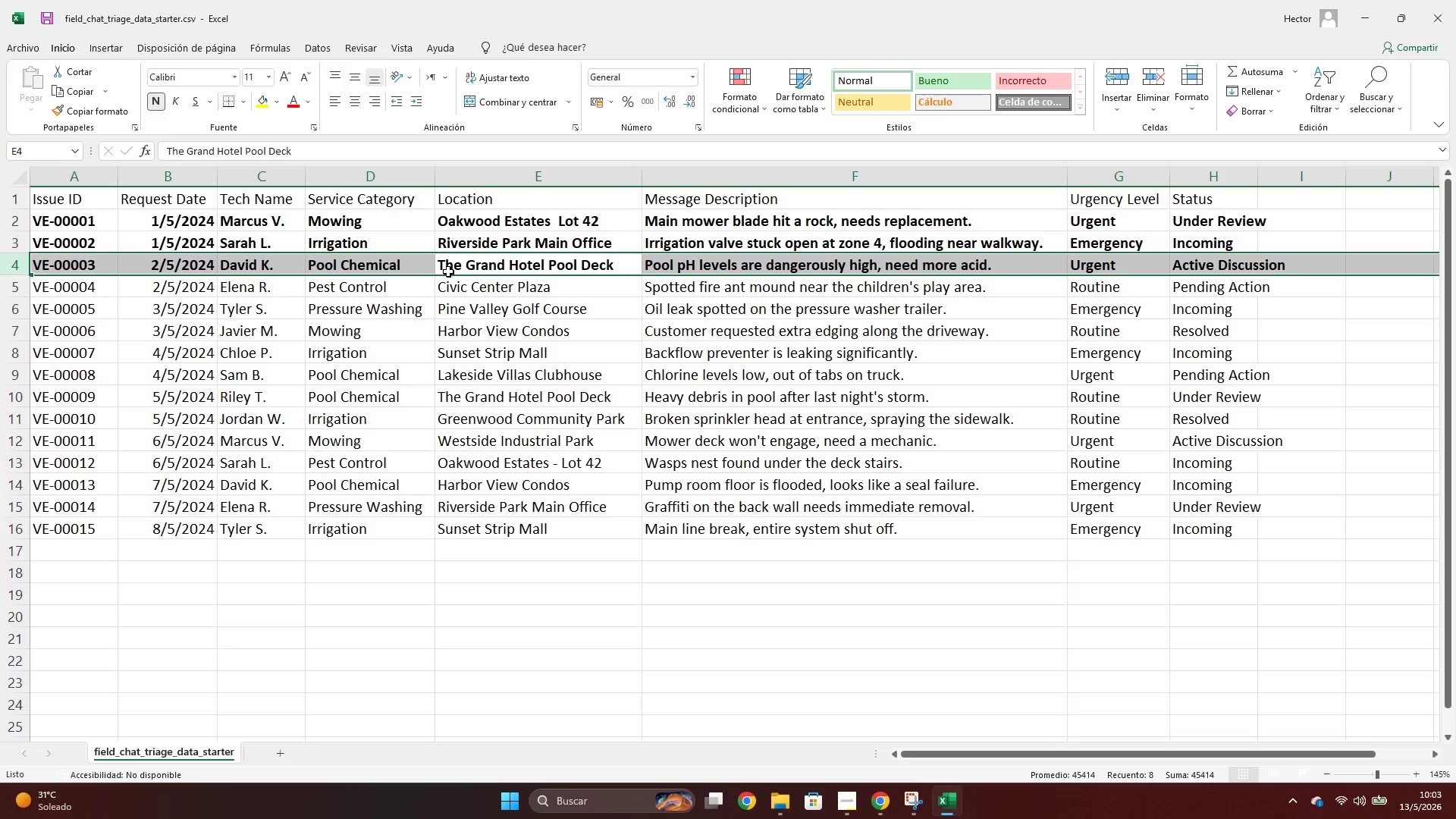 
key(Alt+AltLeft)
 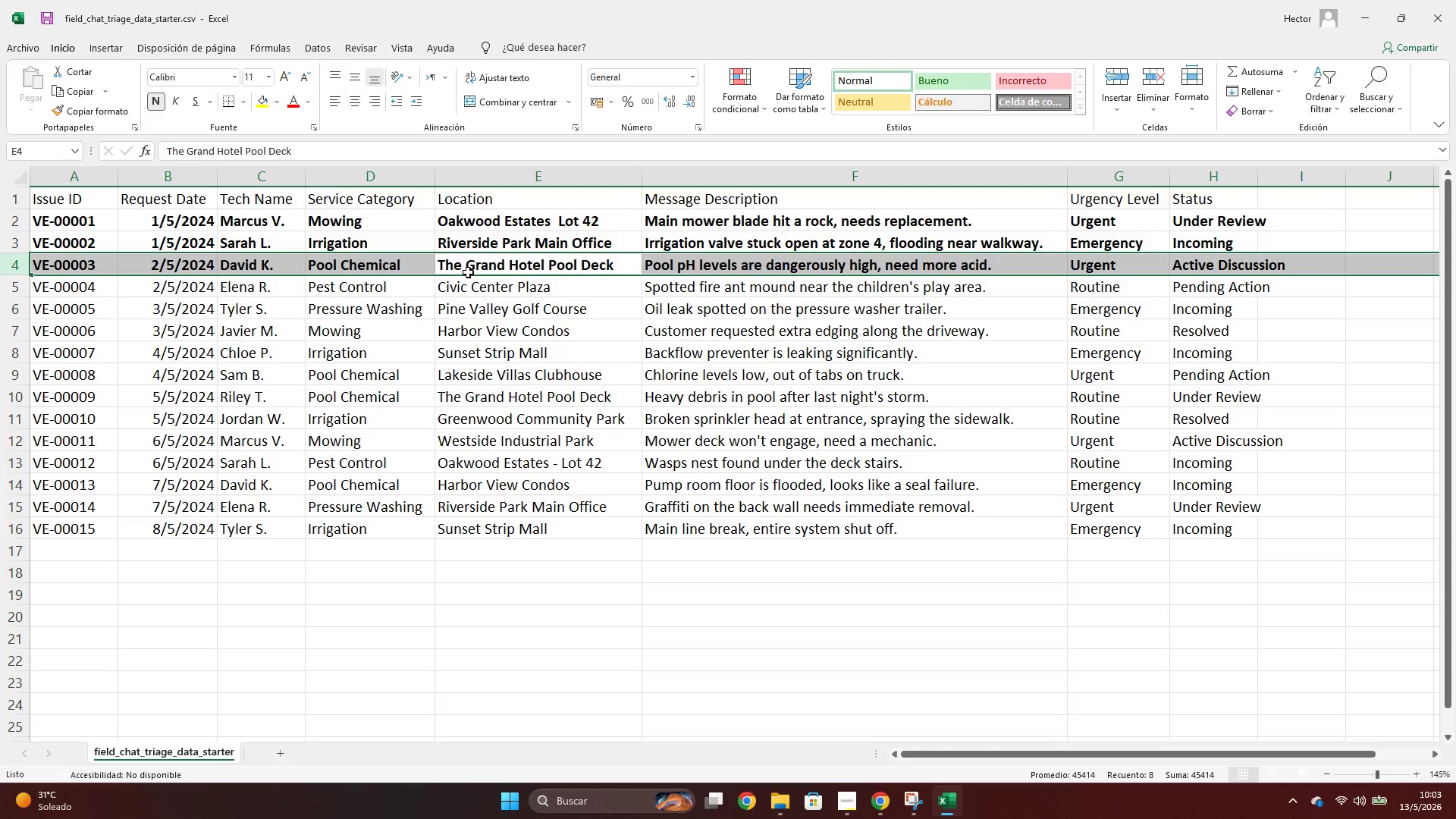 
key(Alt+Tab)
 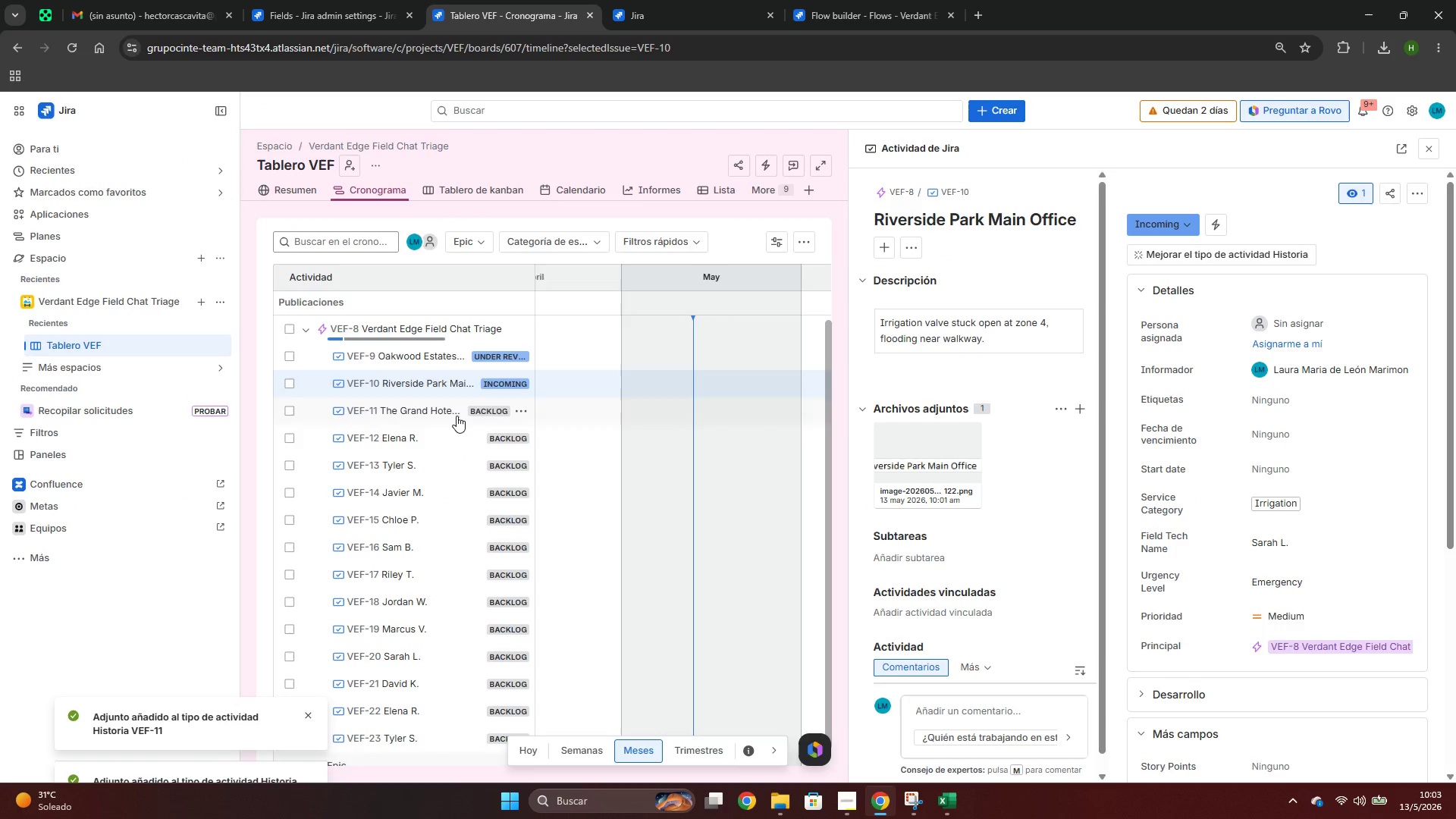 
left_click([453, 417])
 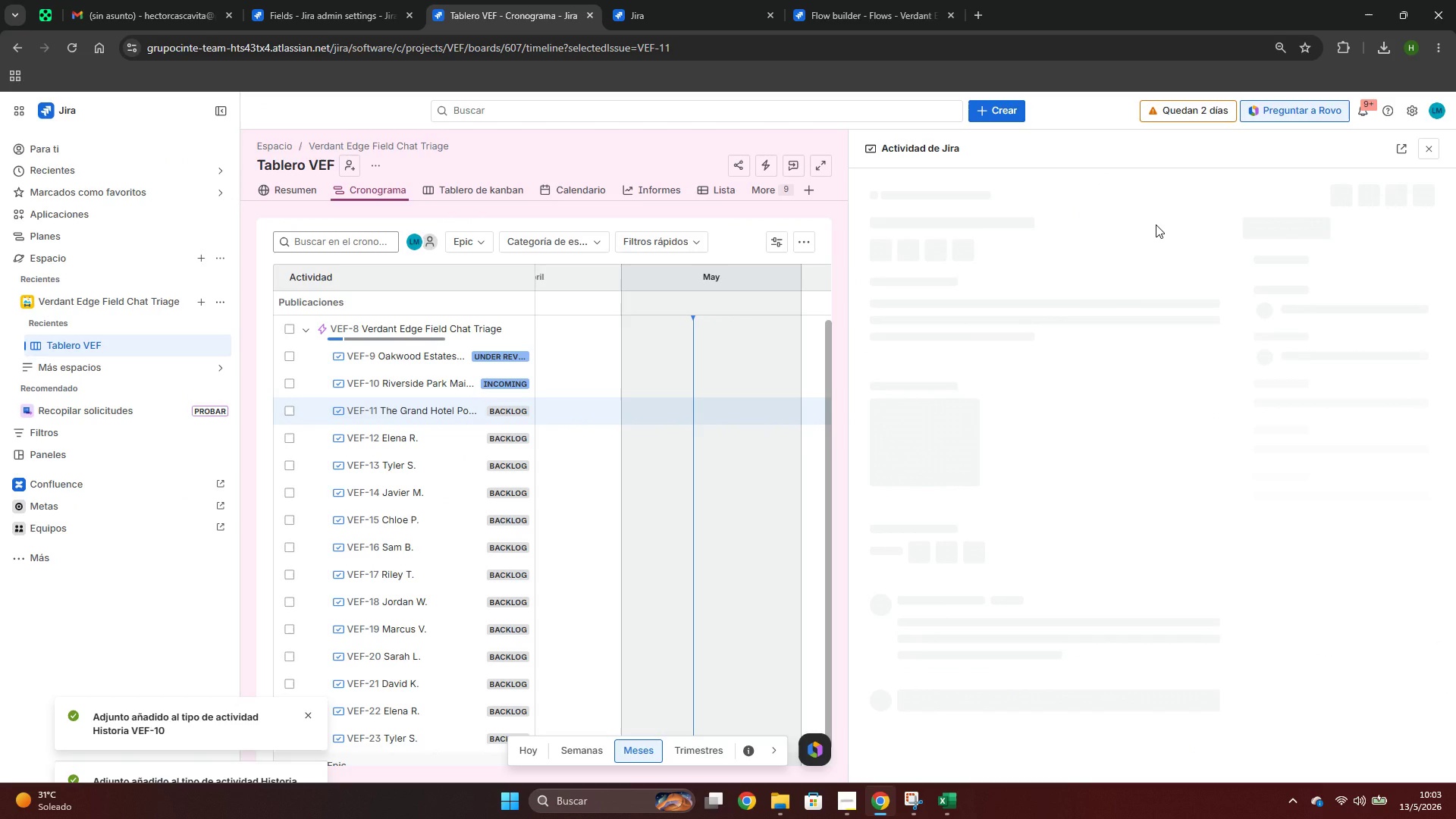 
left_click([1156, 224])
 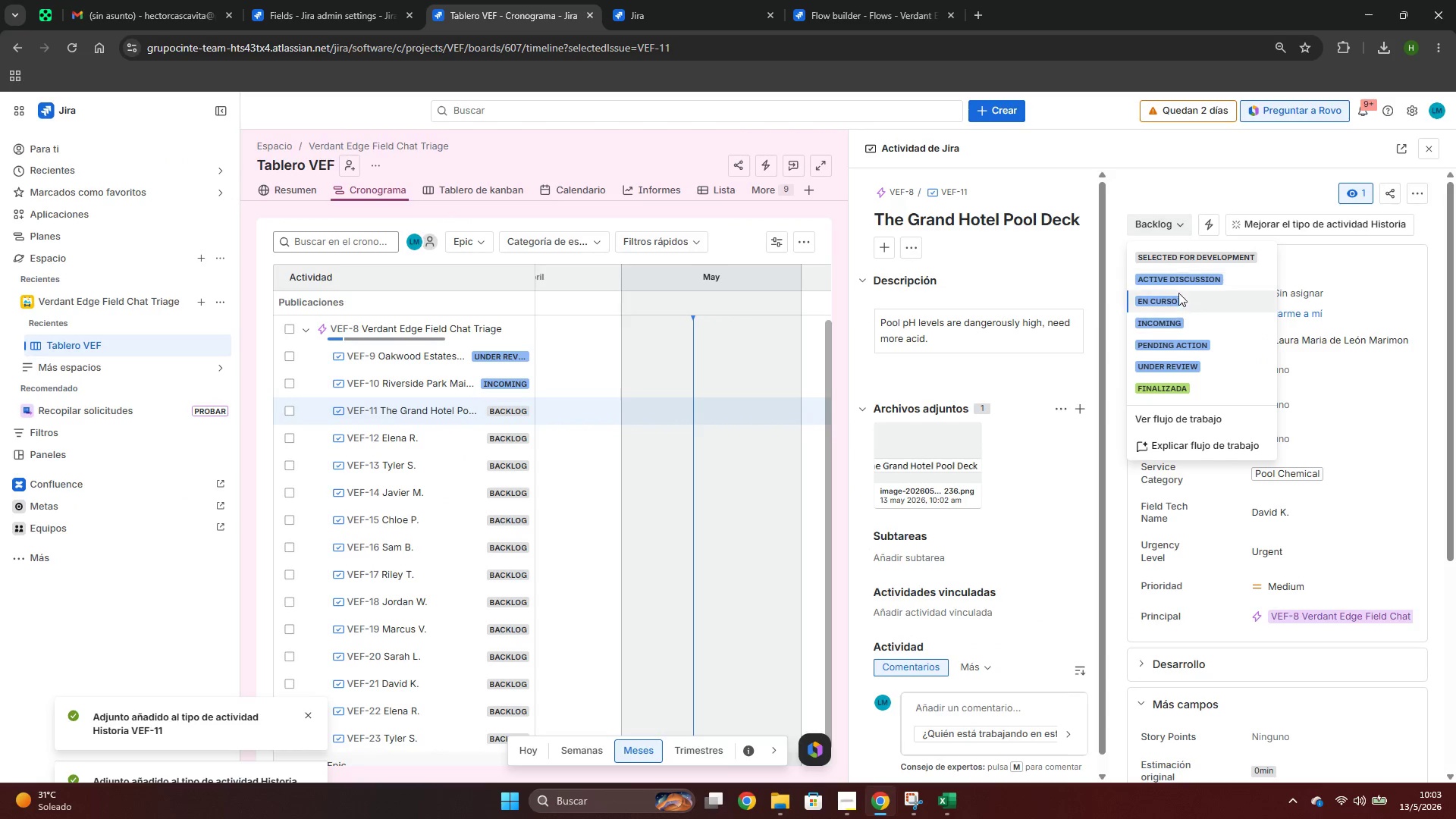 
left_click([1174, 284])
 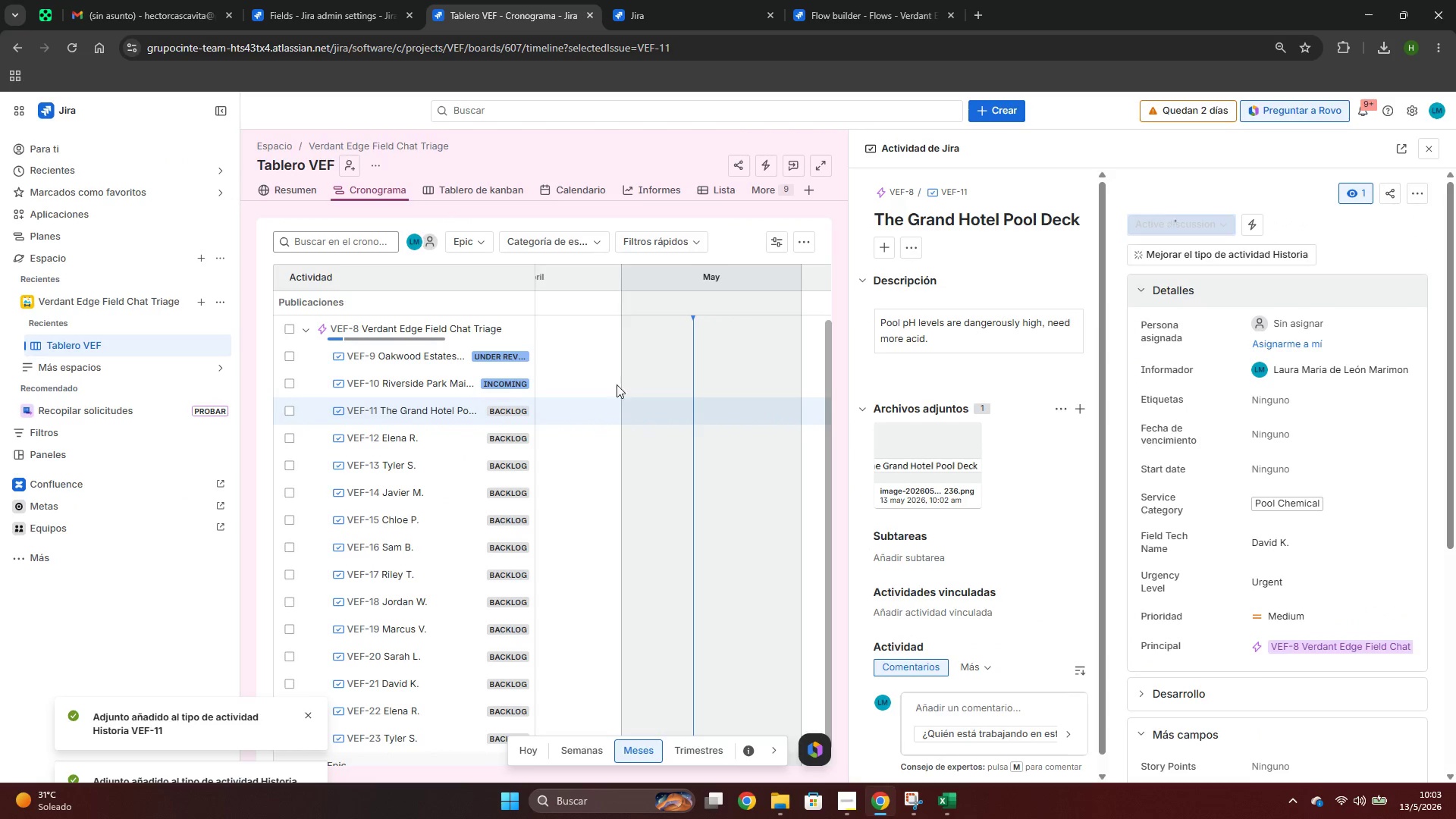 
key(Alt+Tab)
 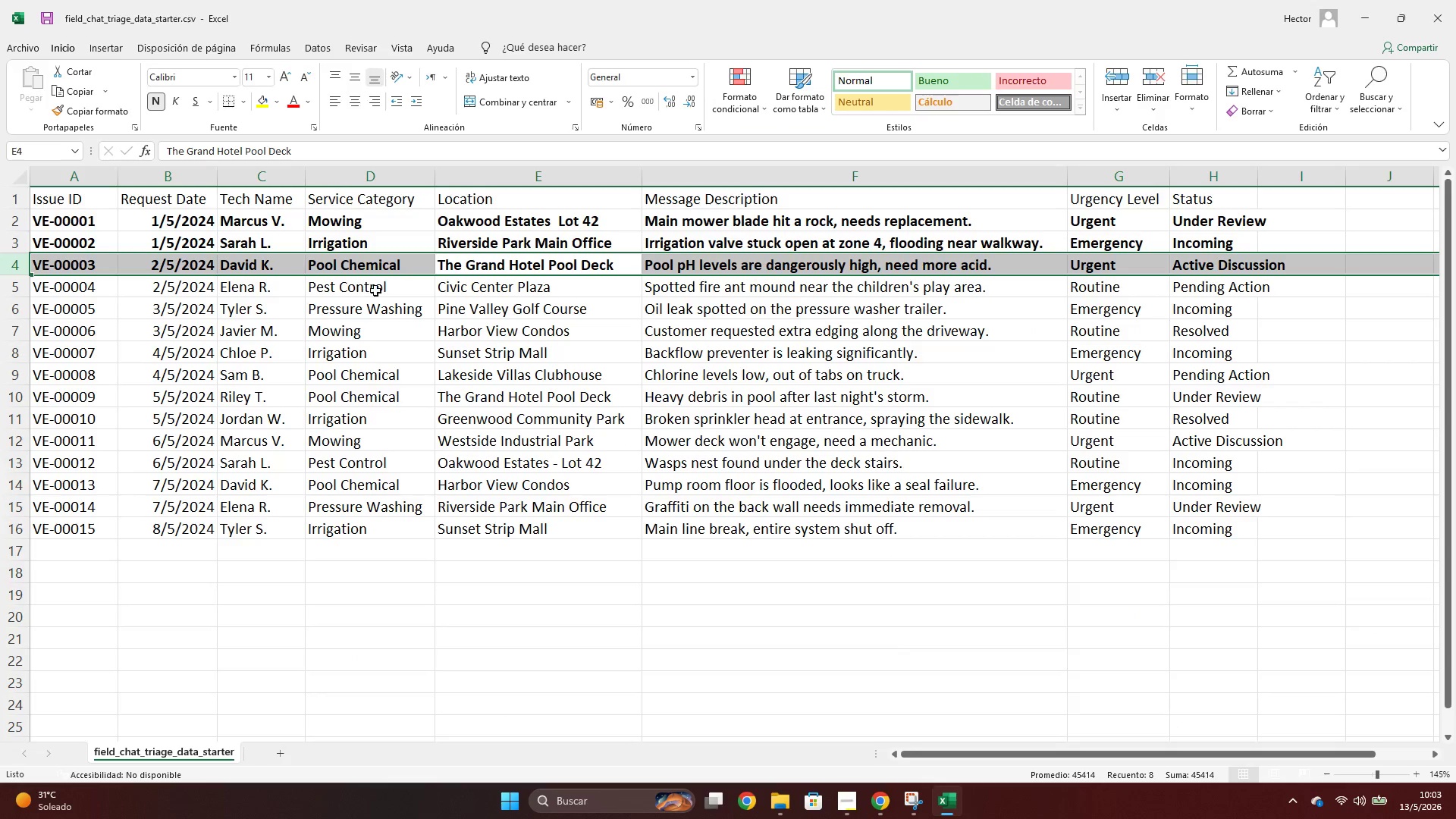 
left_click([479, 282])
 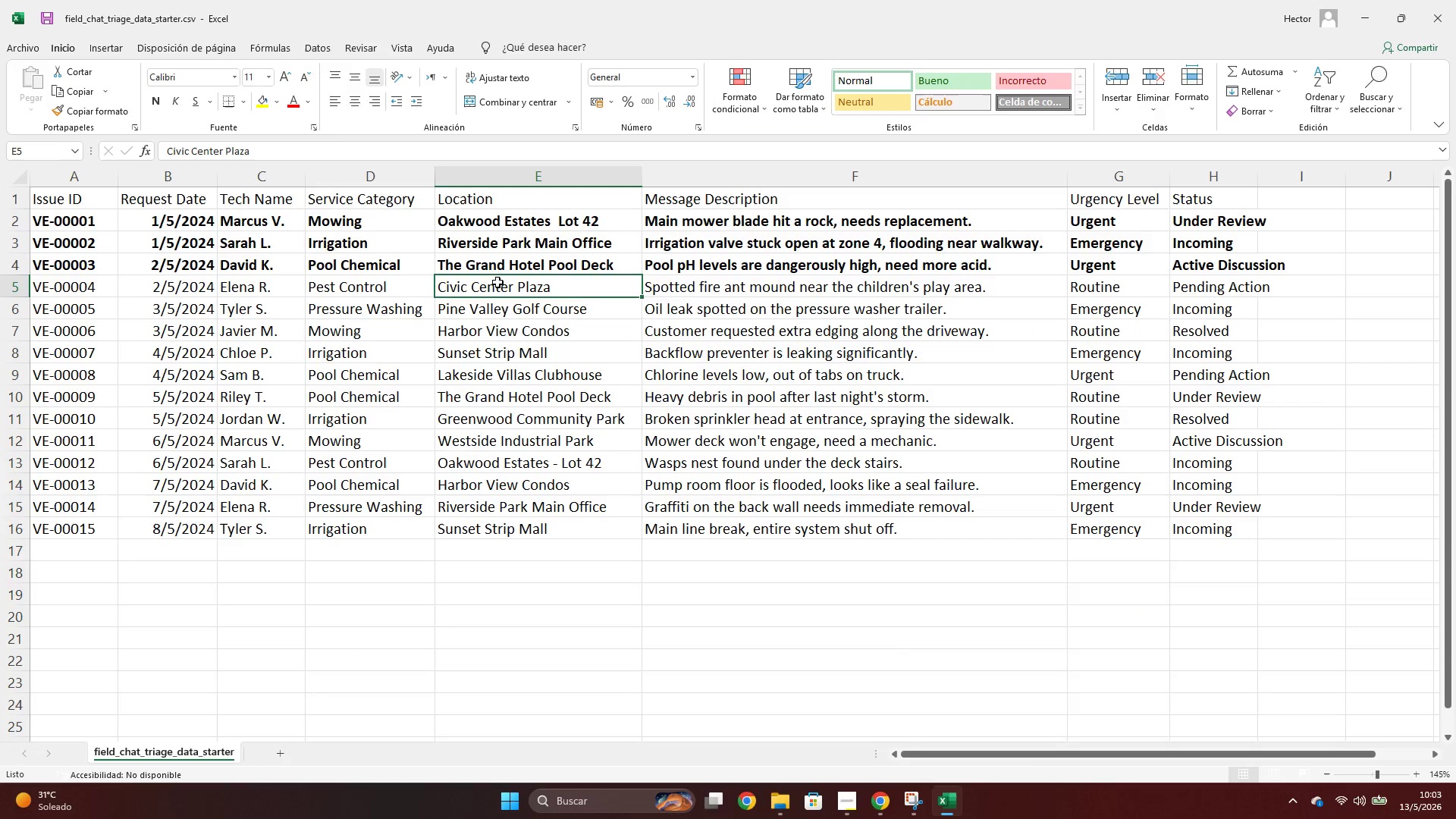 
key(Control+ControlLeft)
 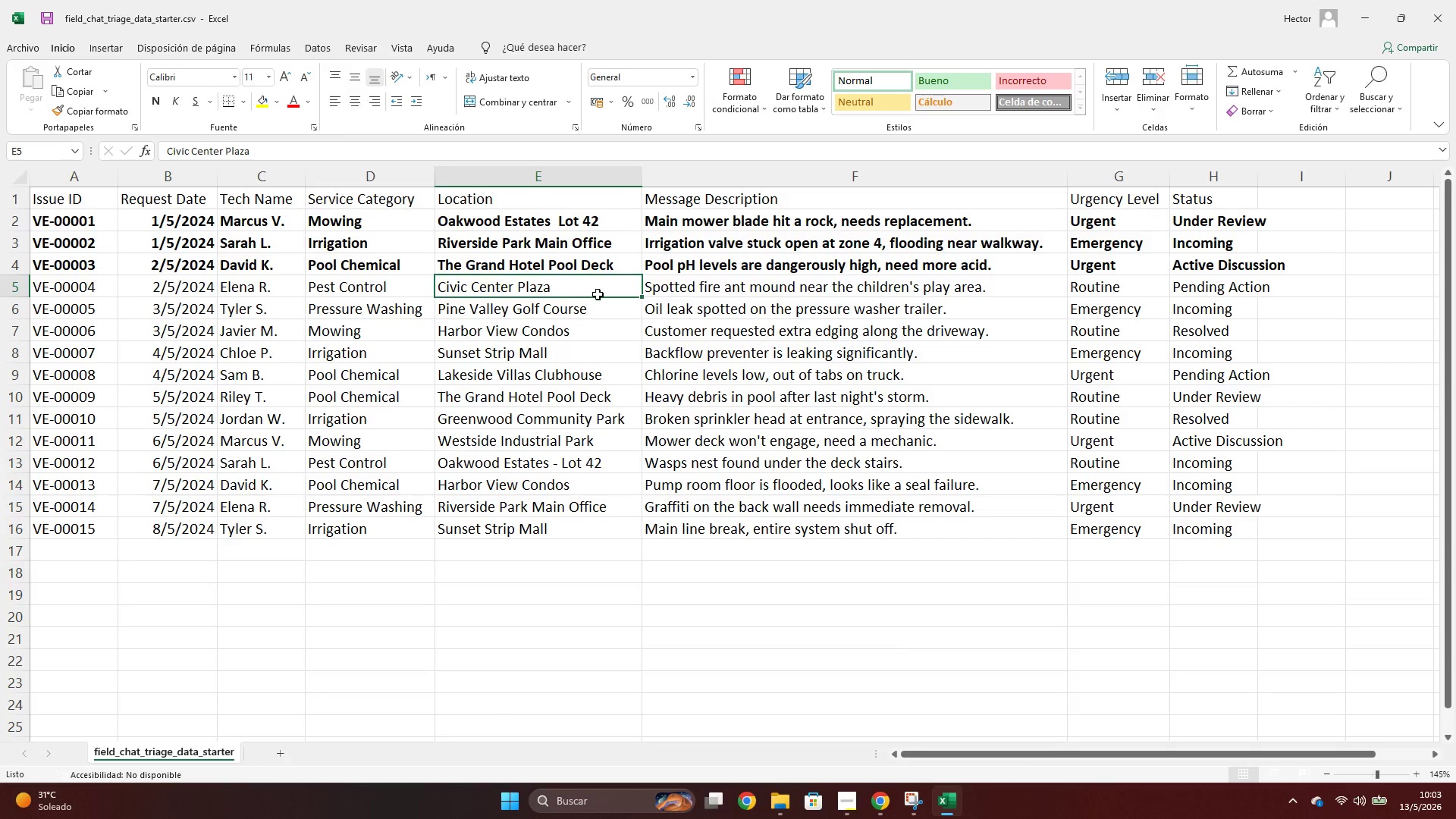 
key(Control+C)
 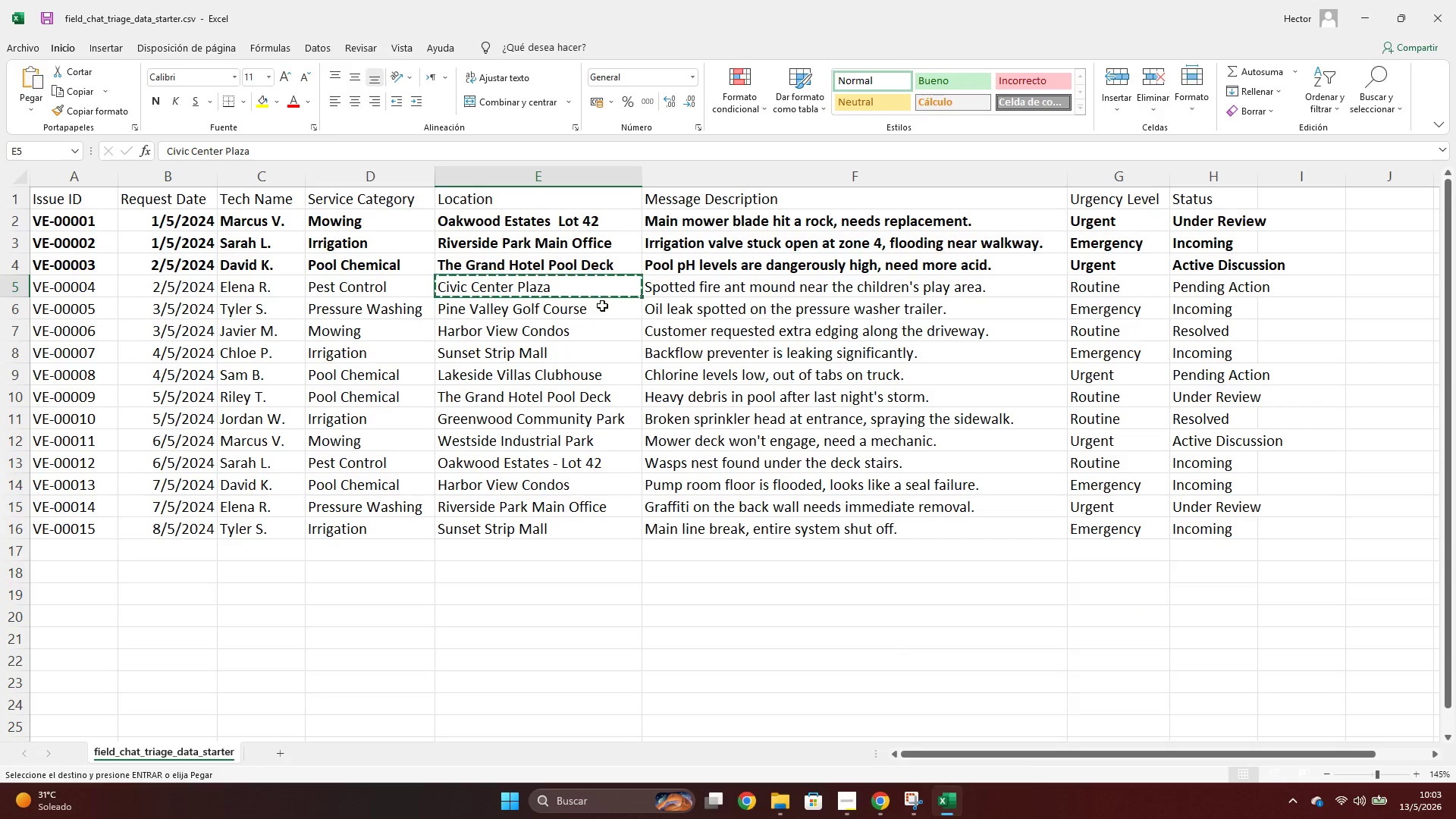 
key(Alt+AltLeft)
 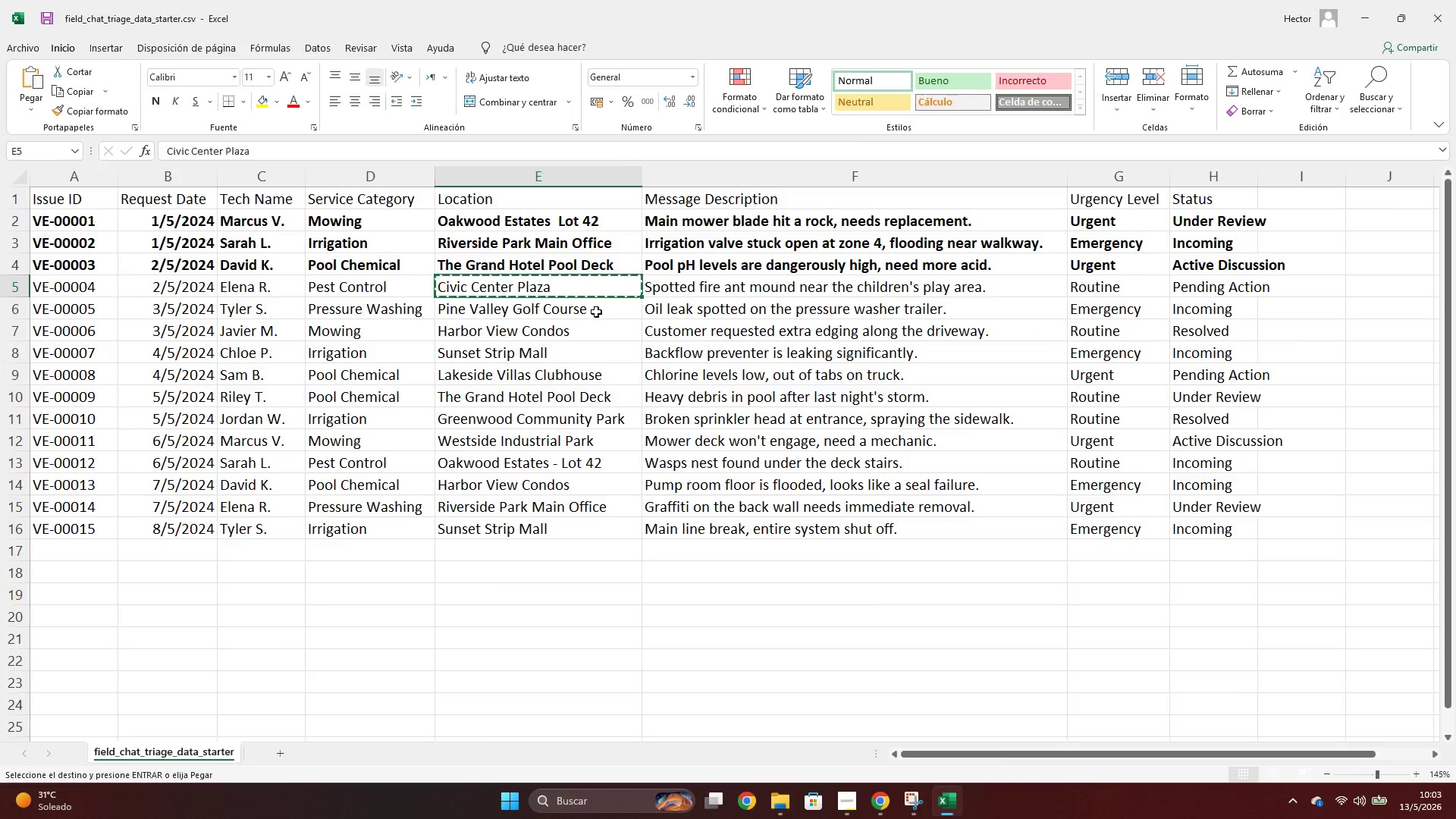 
key(Alt+Tab)
 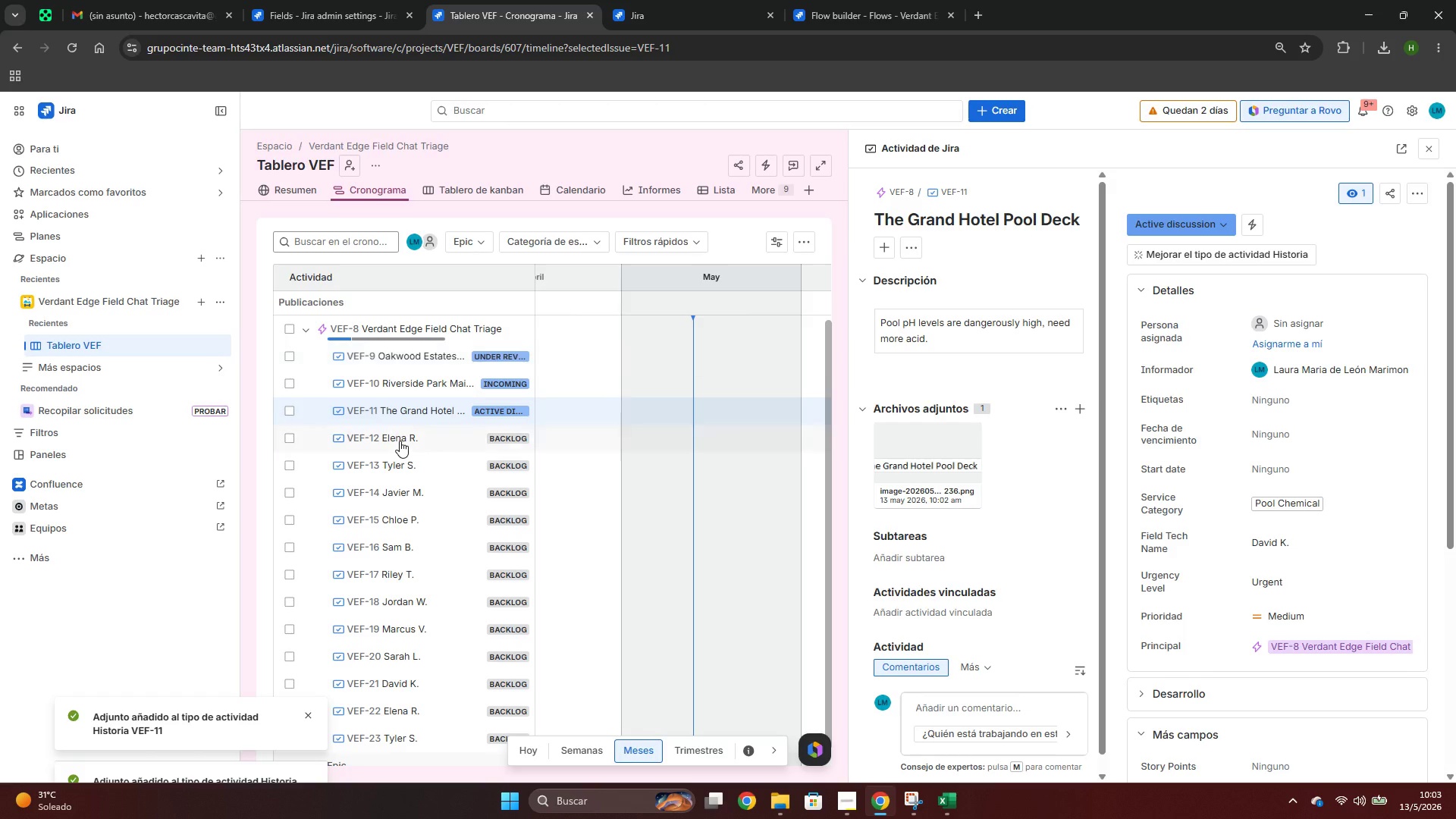 
left_click([400, 441])
 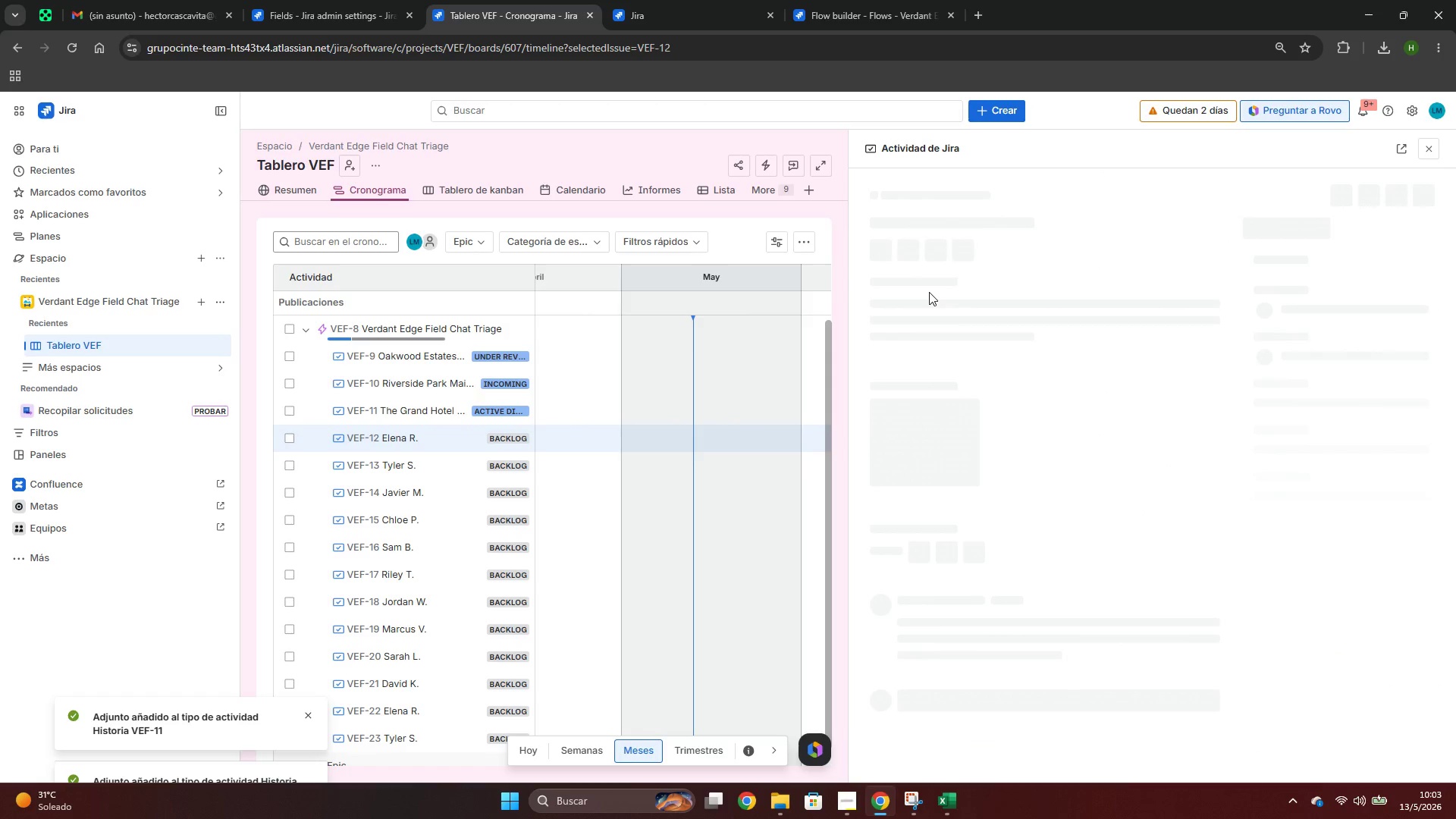 
left_click([930, 295])
 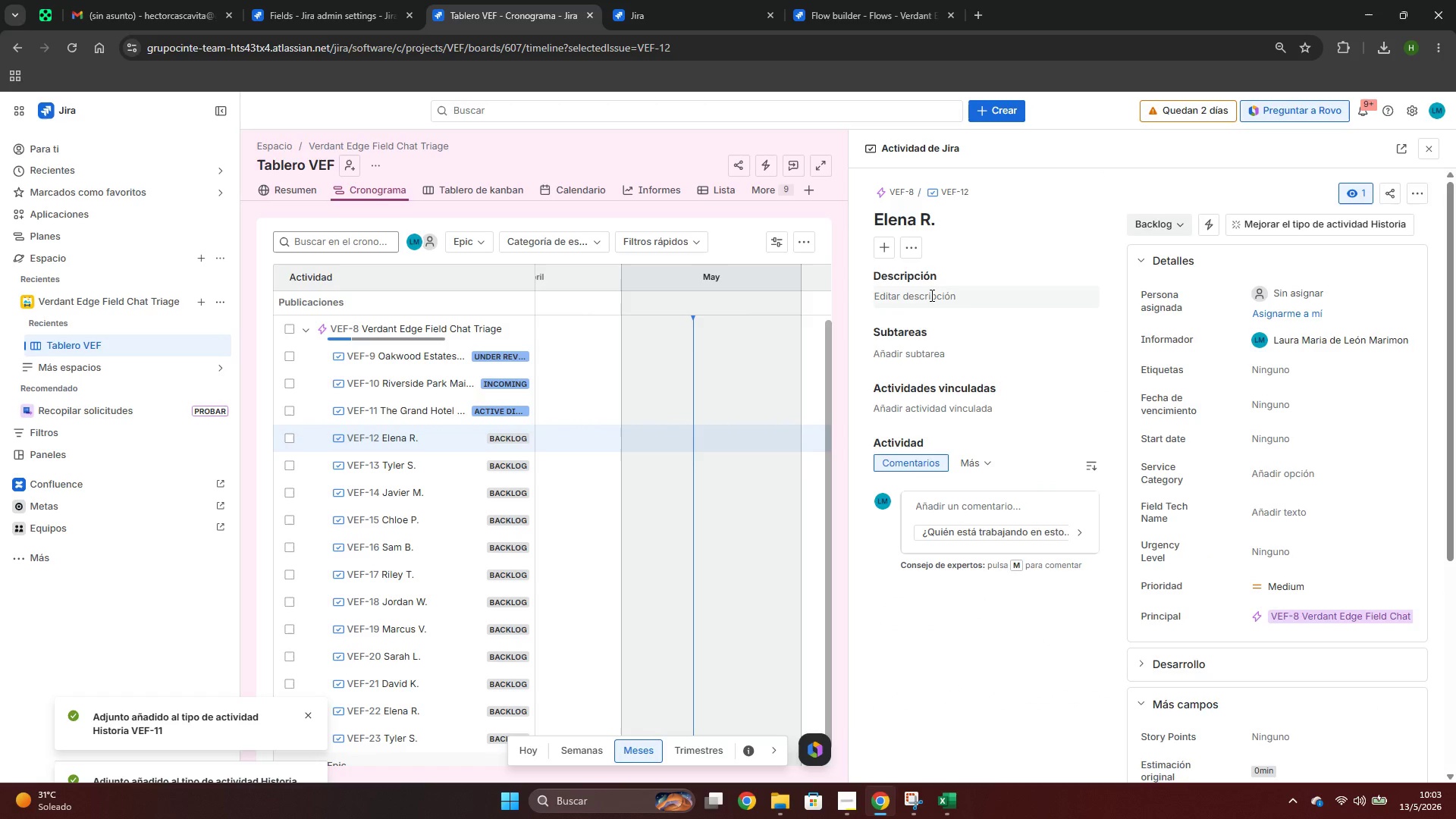 
key(Control+V)
 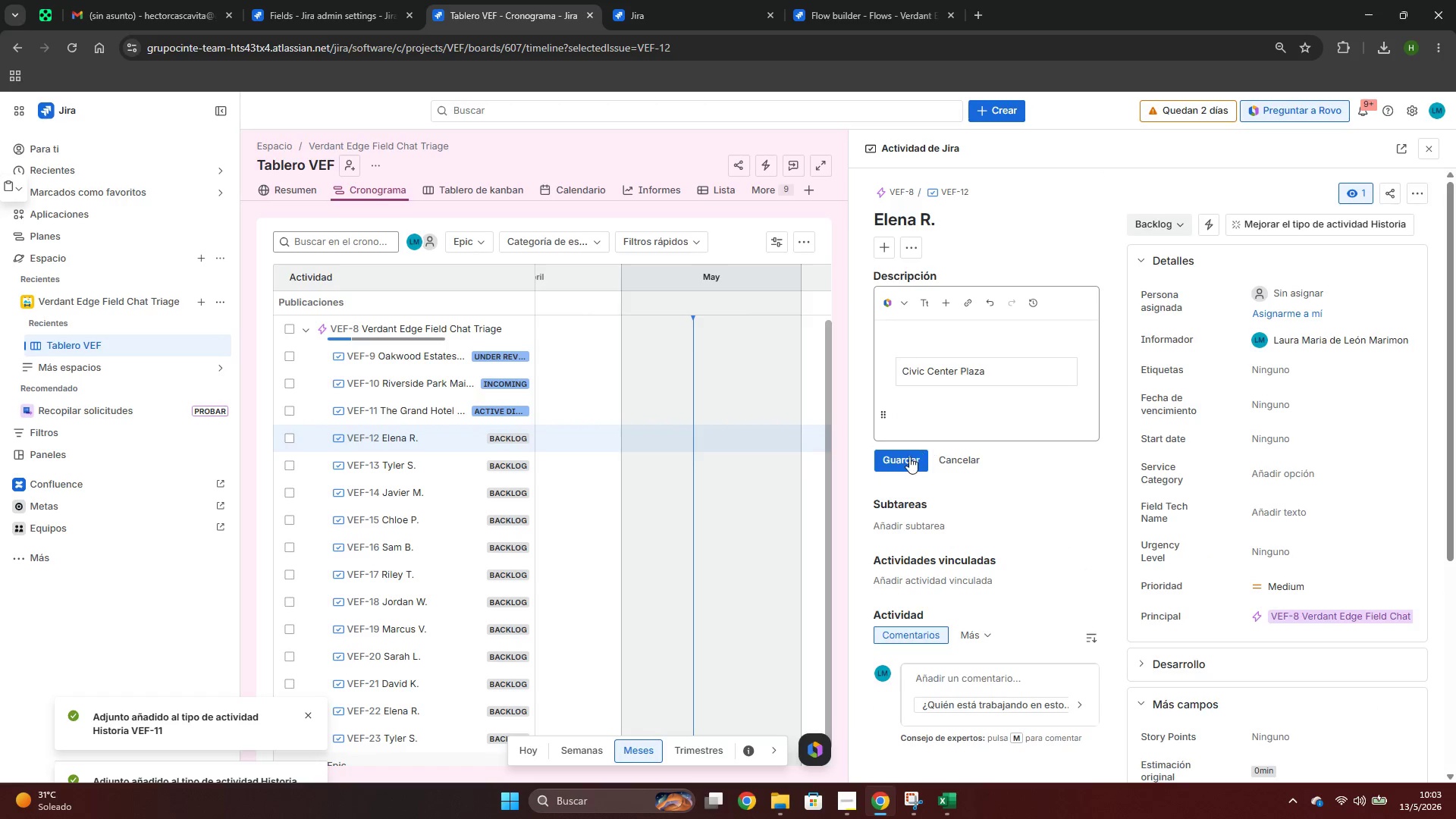 
left_click([907, 459])
 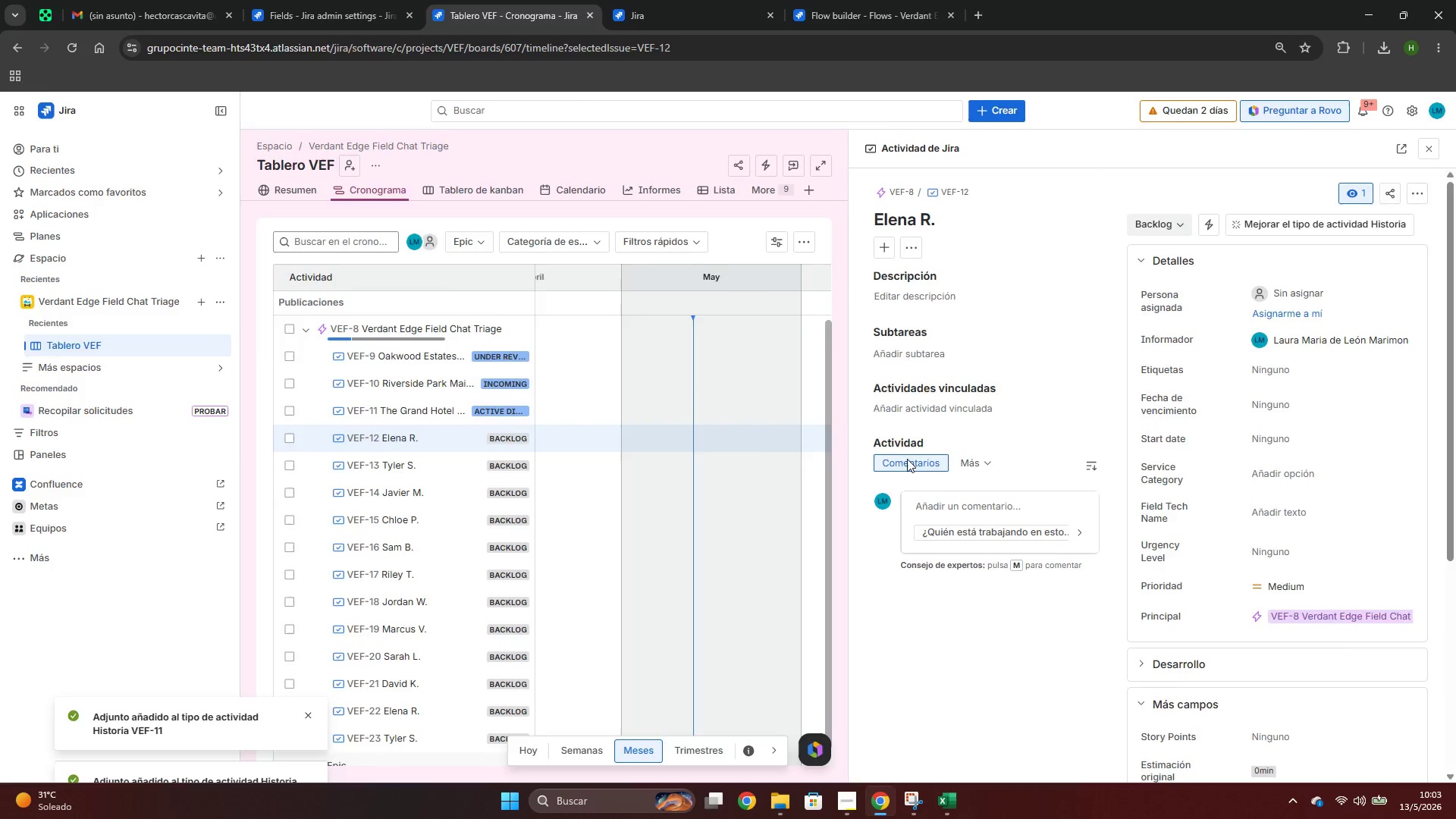 
key(Alt+AltLeft)
 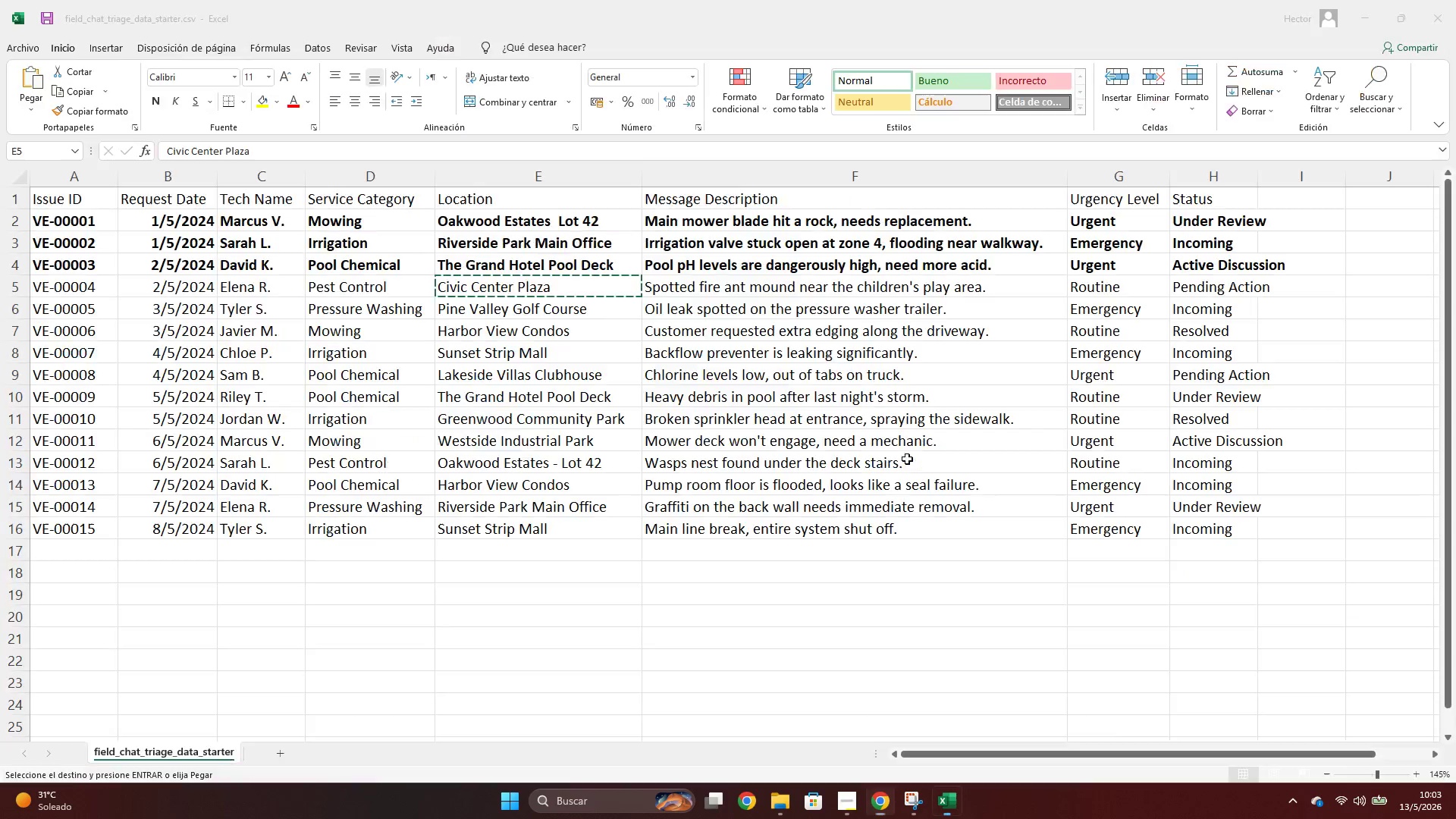 
key(Alt+Tab)
 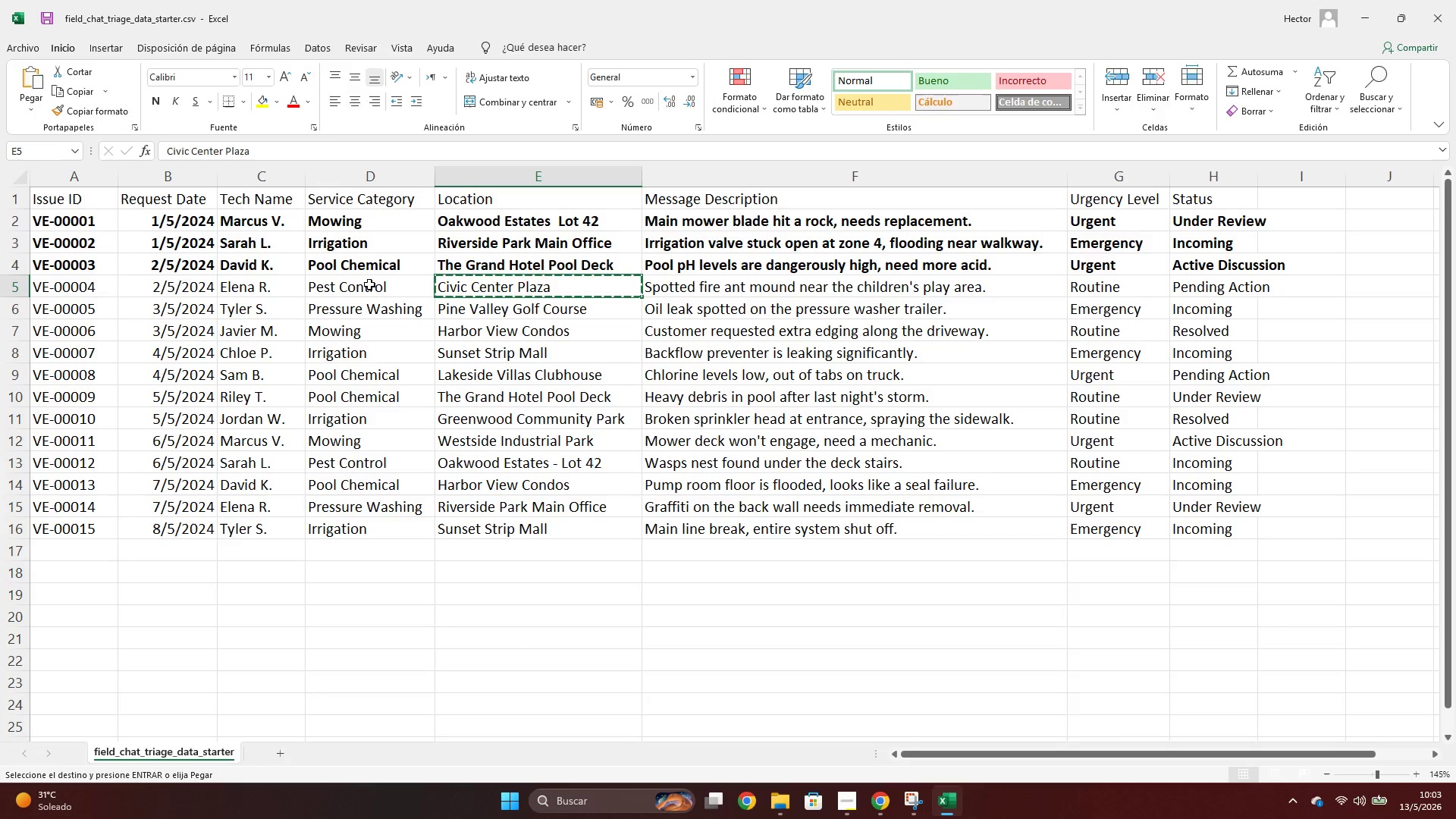 
left_click([364, 283])
 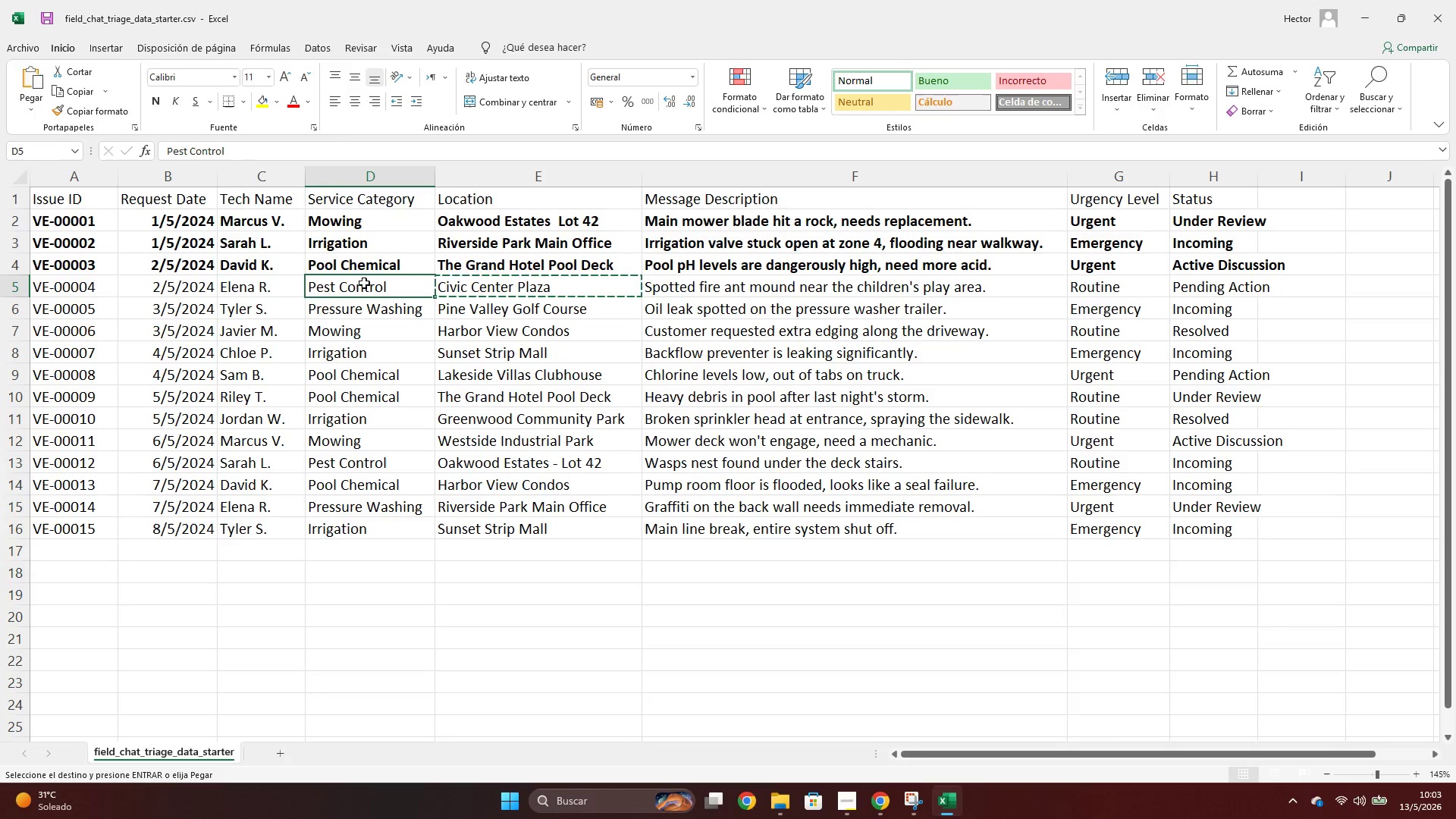 
key(Control+C)
 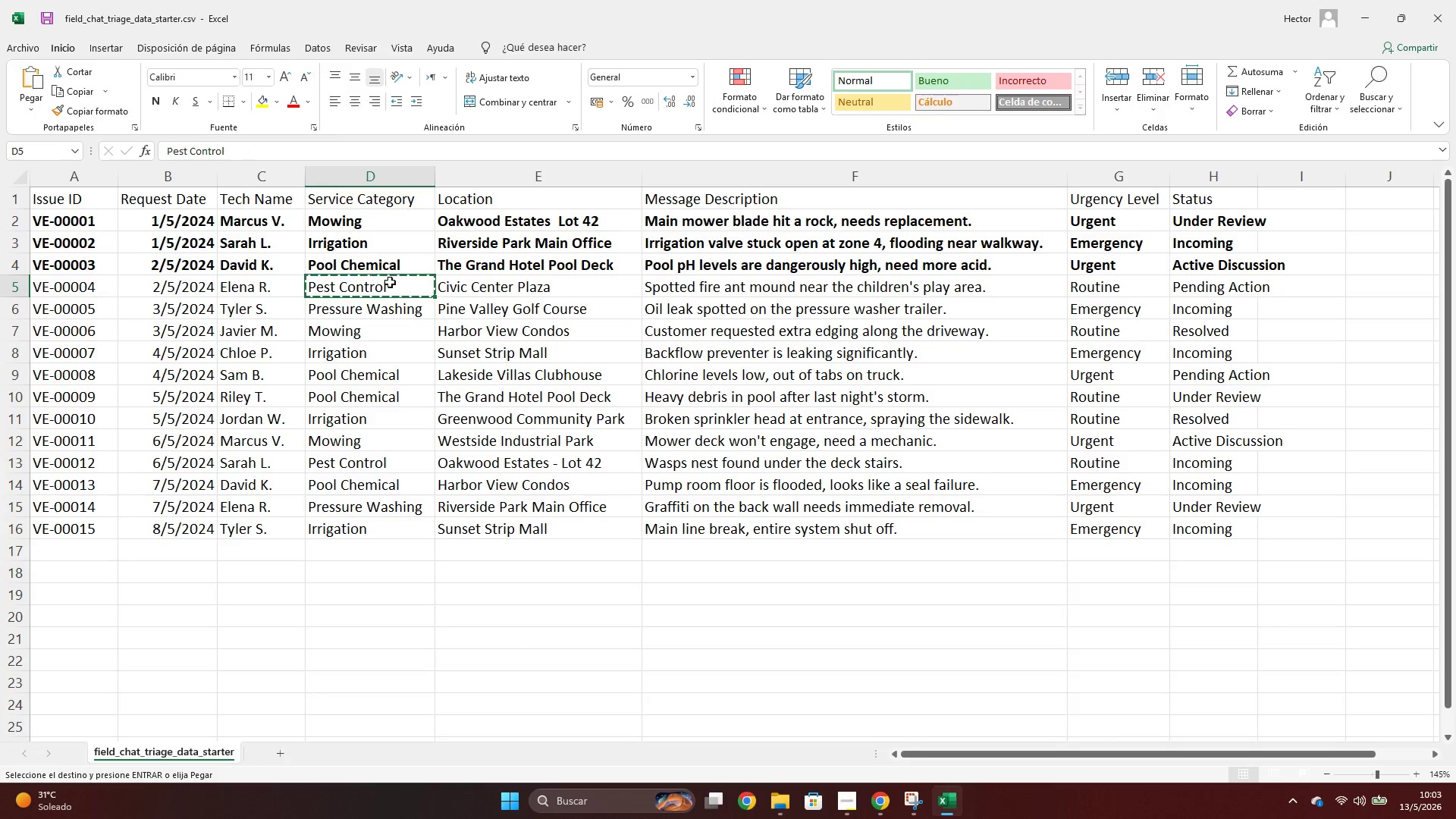 
key(Alt+AltLeft)
 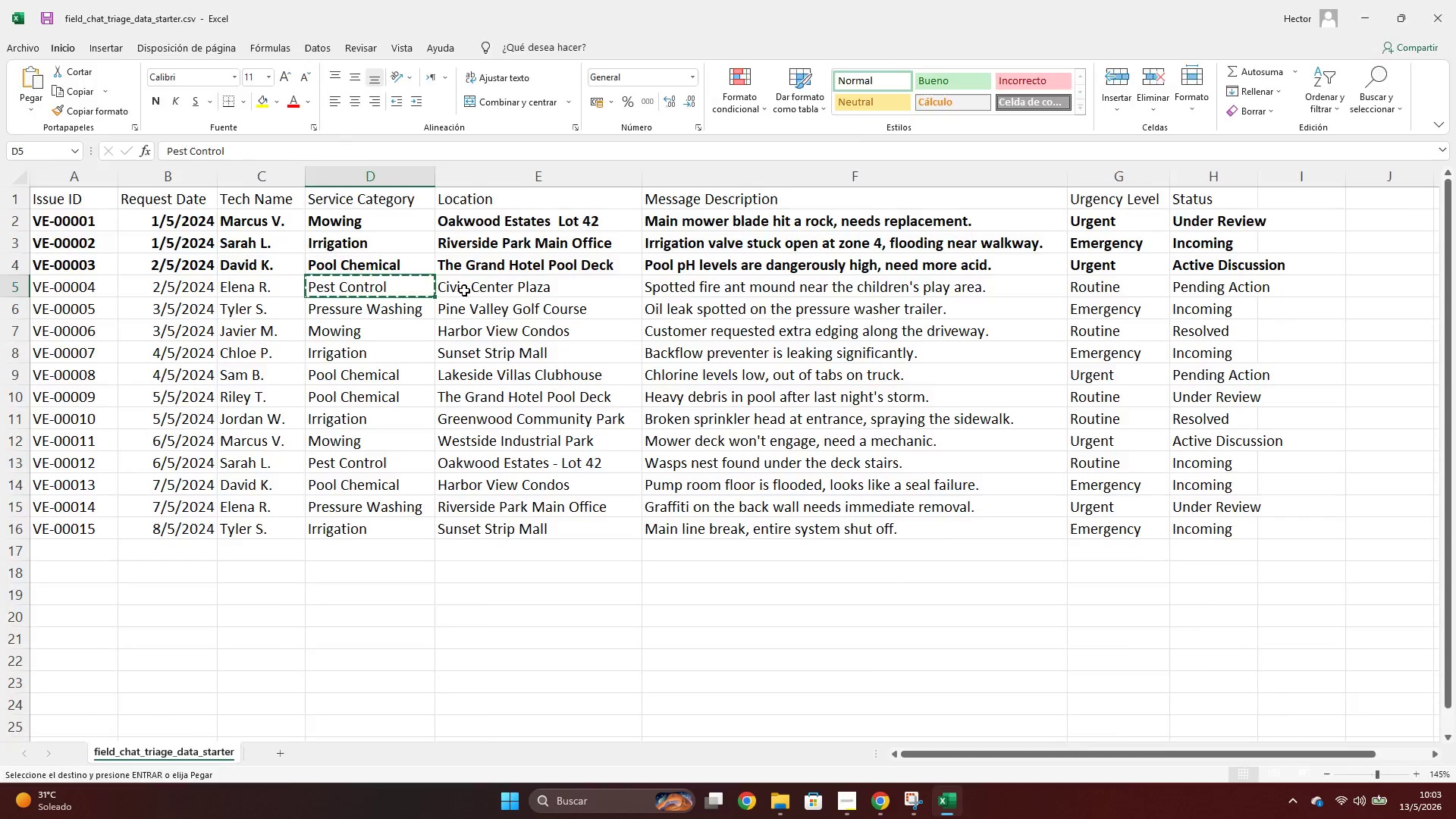 
key(Alt+Tab)
 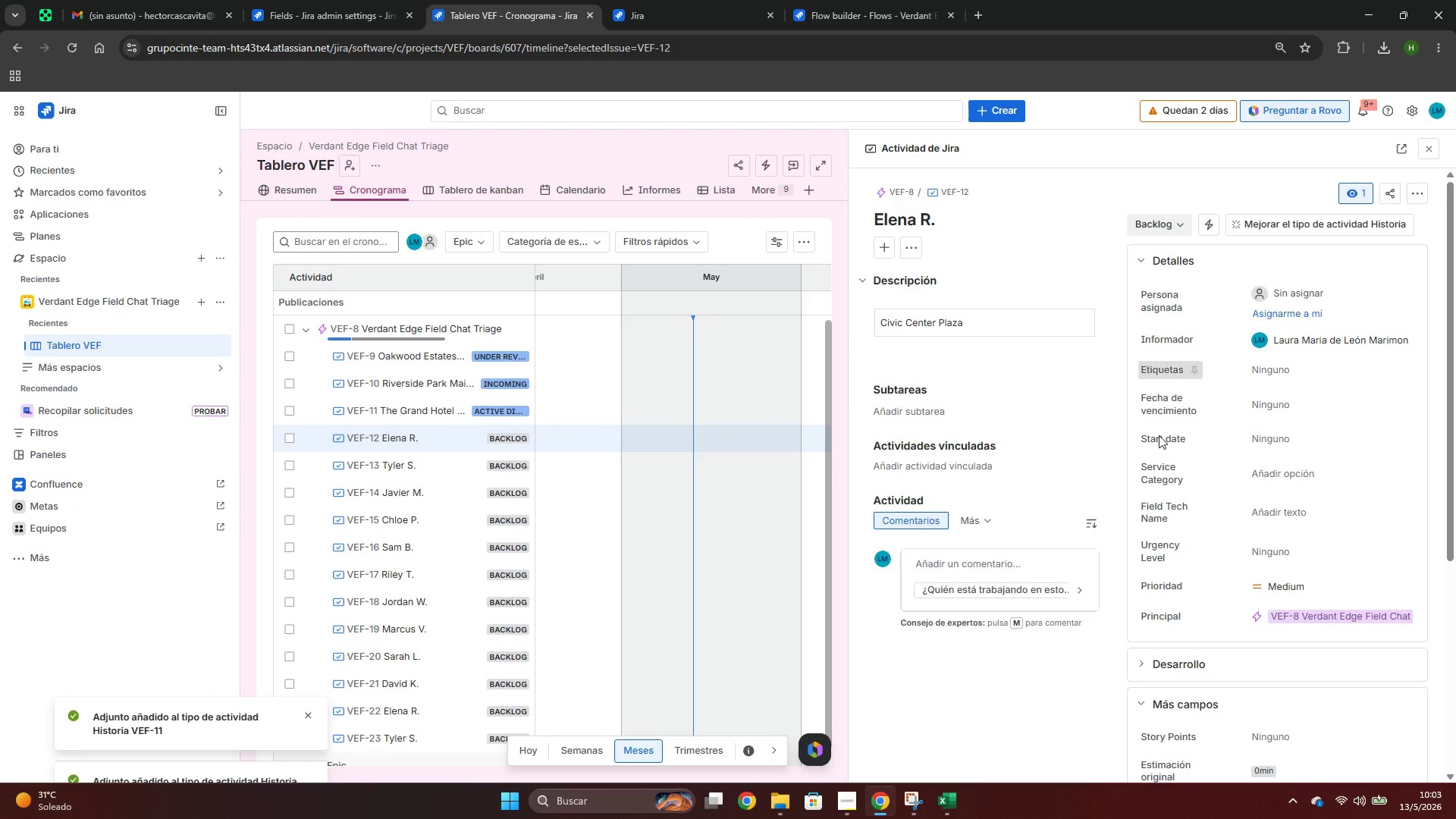 
mouse_move([1231, 458])
 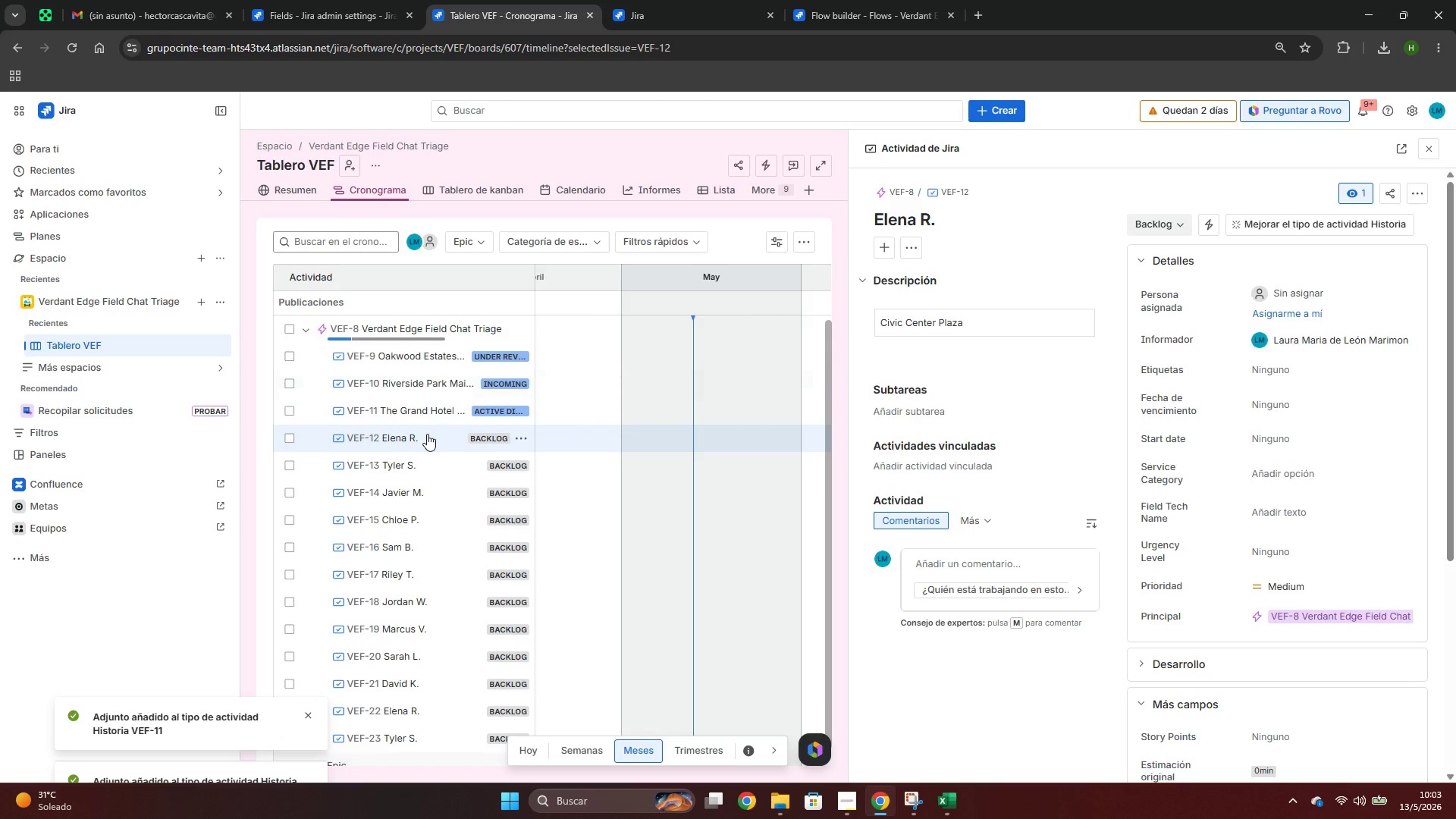 
key(Alt+AltLeft)
 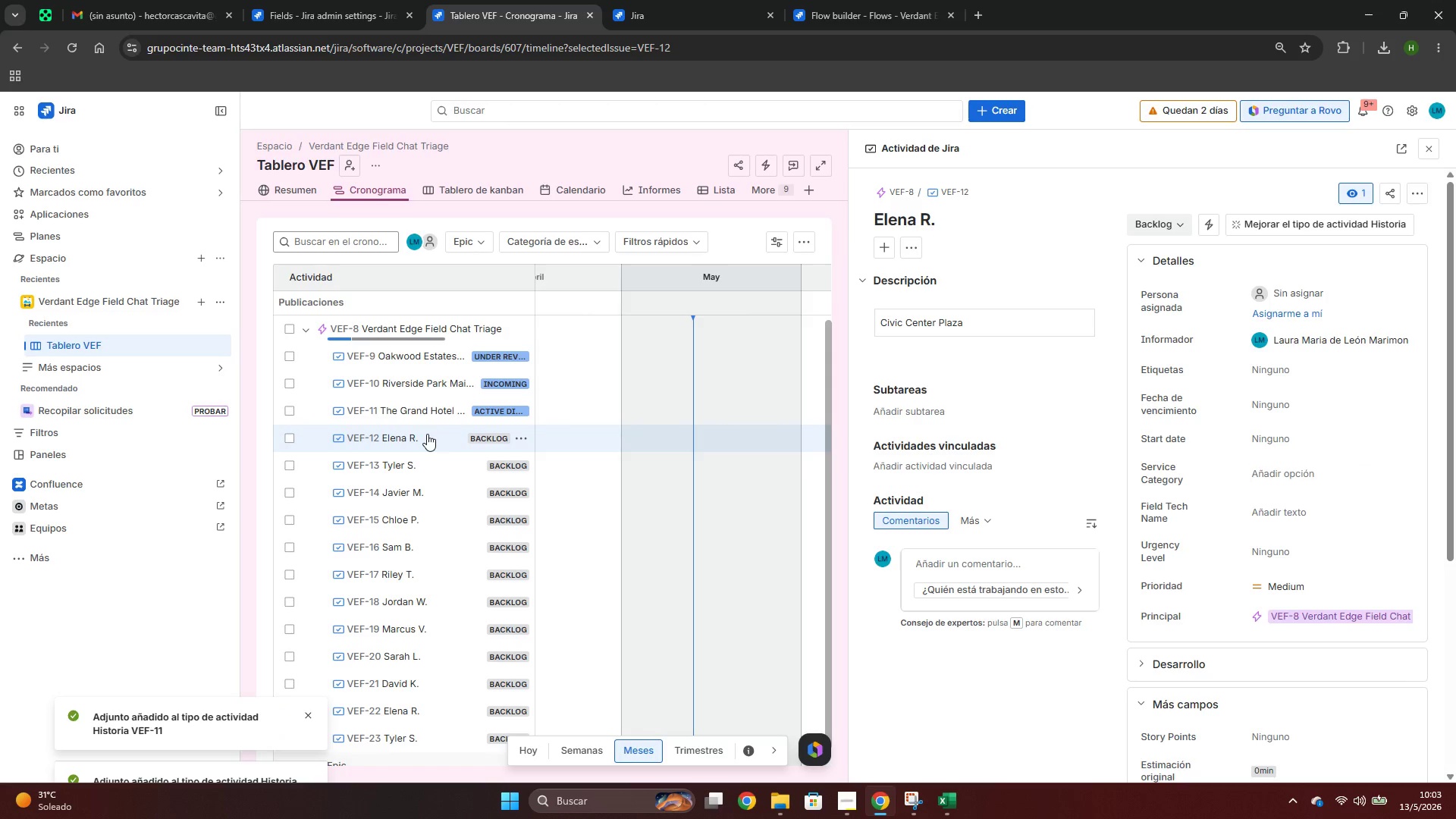 
key(Alt+Tab)
 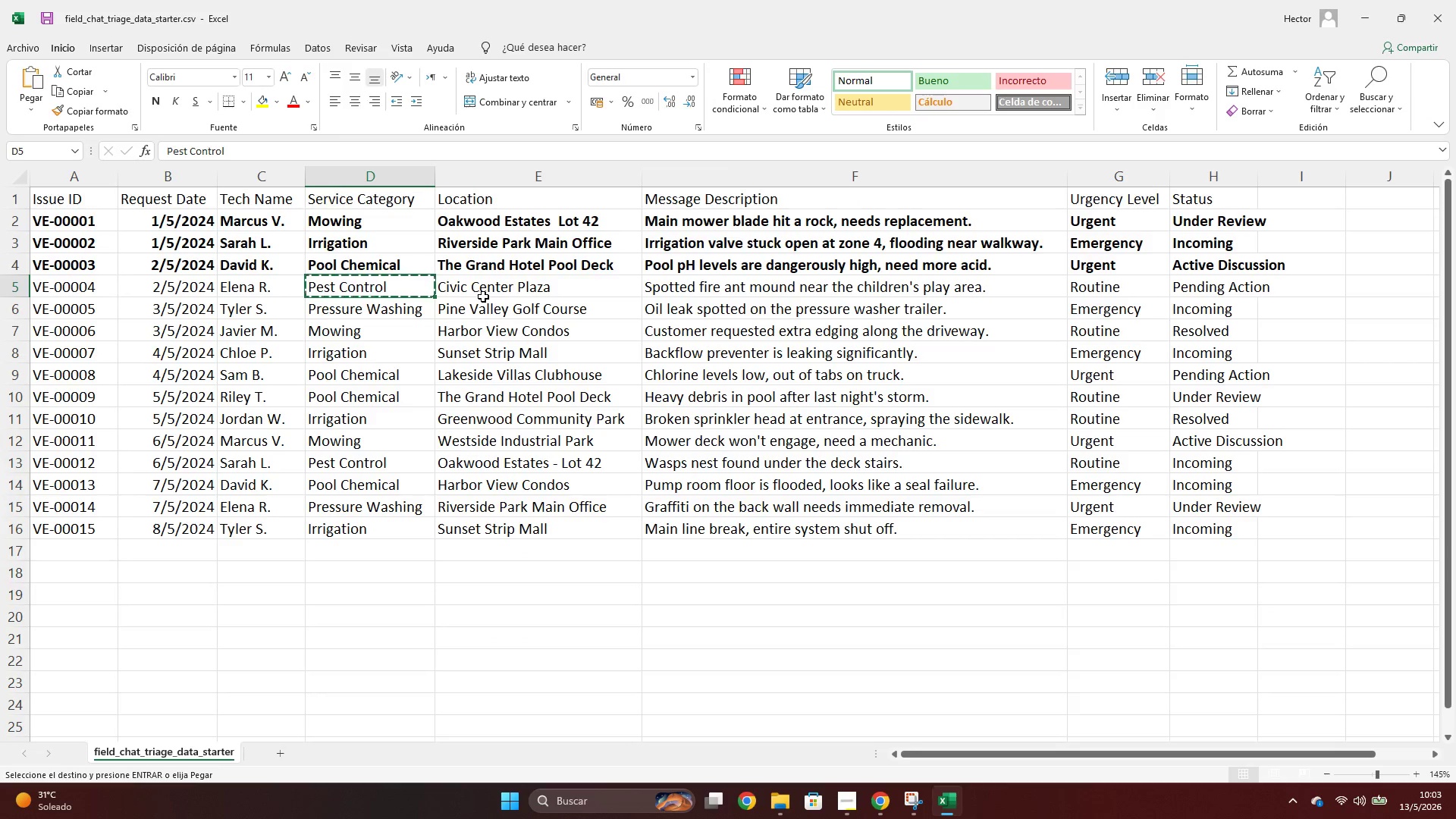 
left_click([500, 288])
 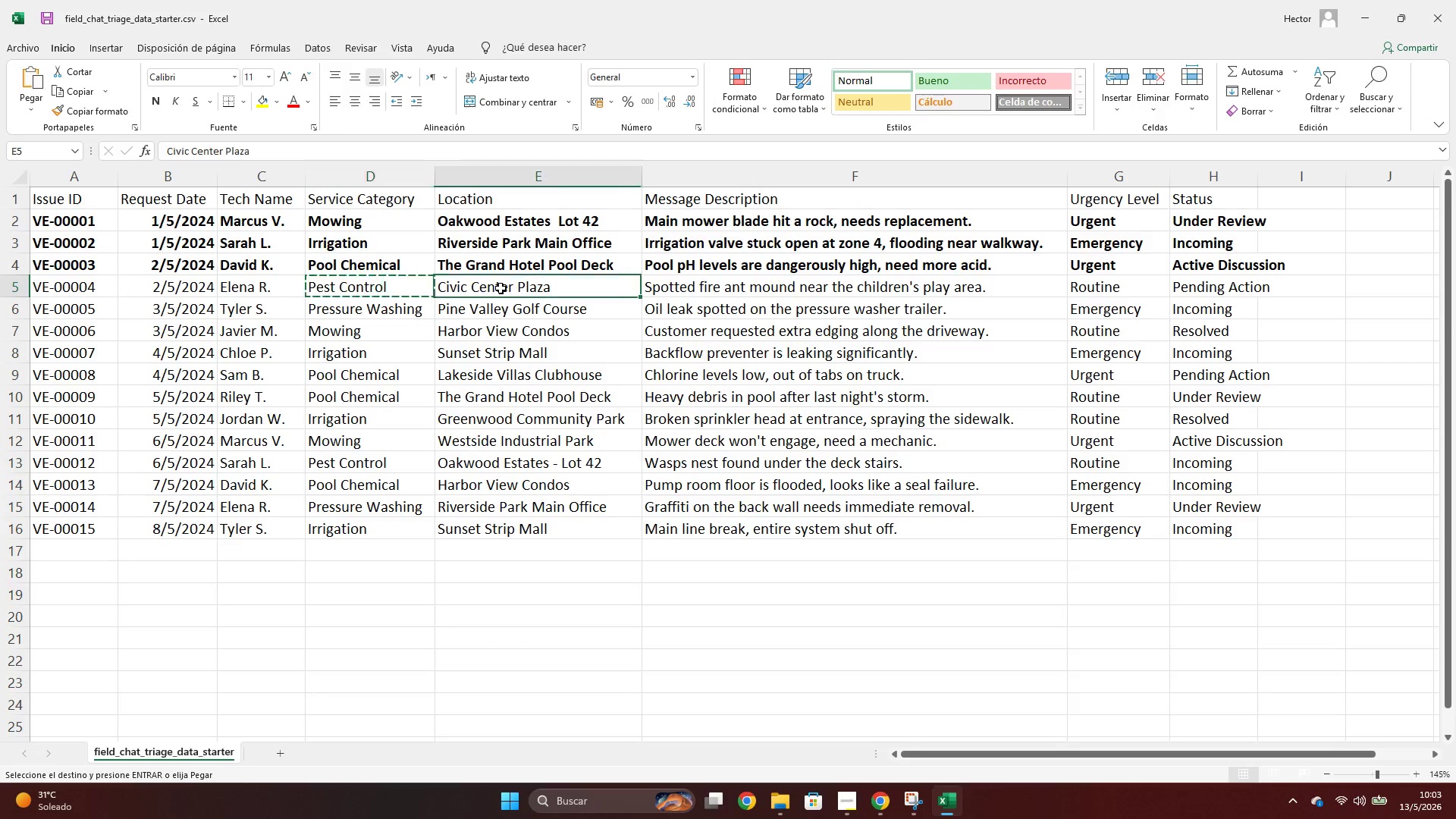 
key(Control+ControlLeft)
 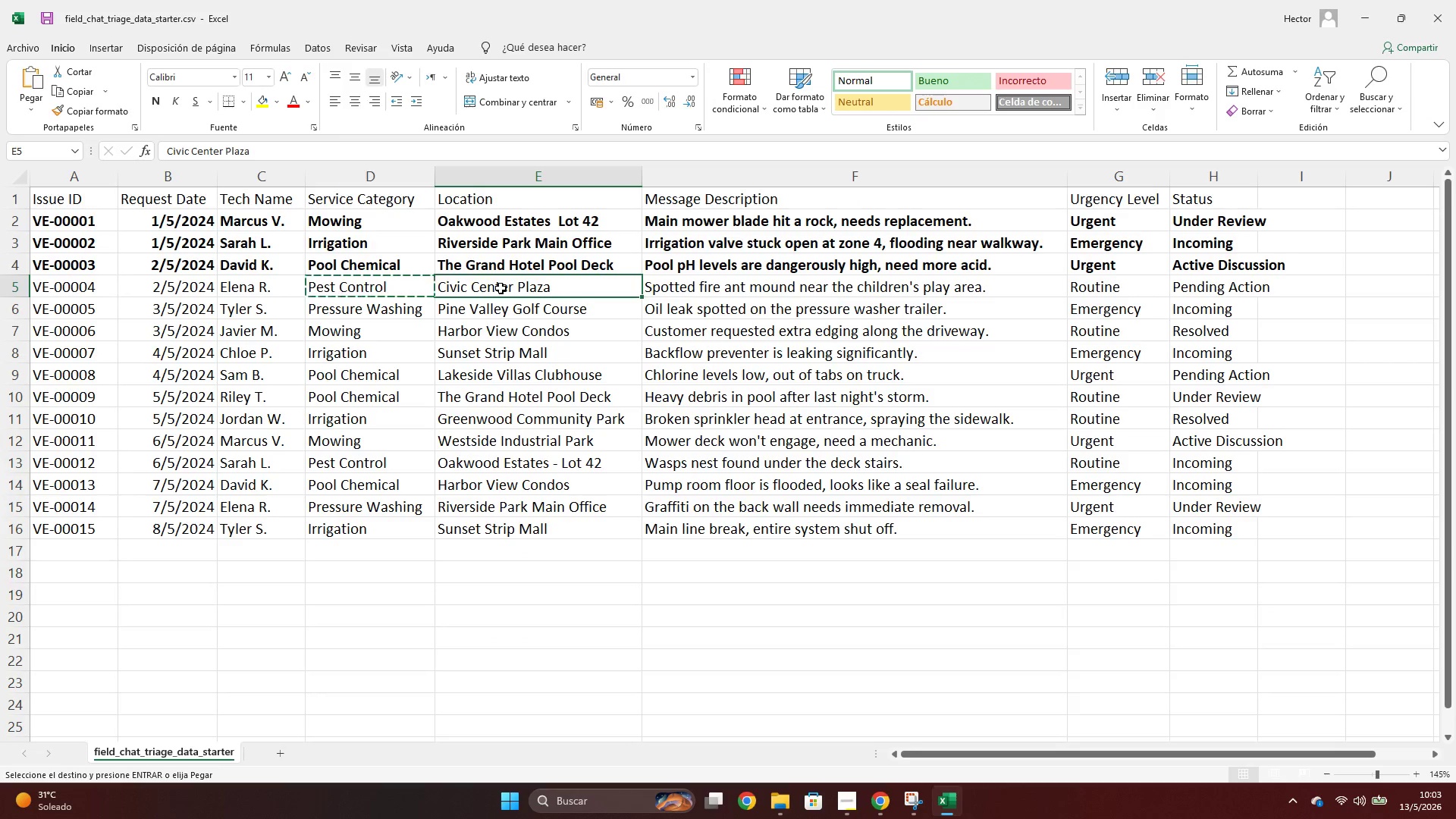 
key(Control+C)
 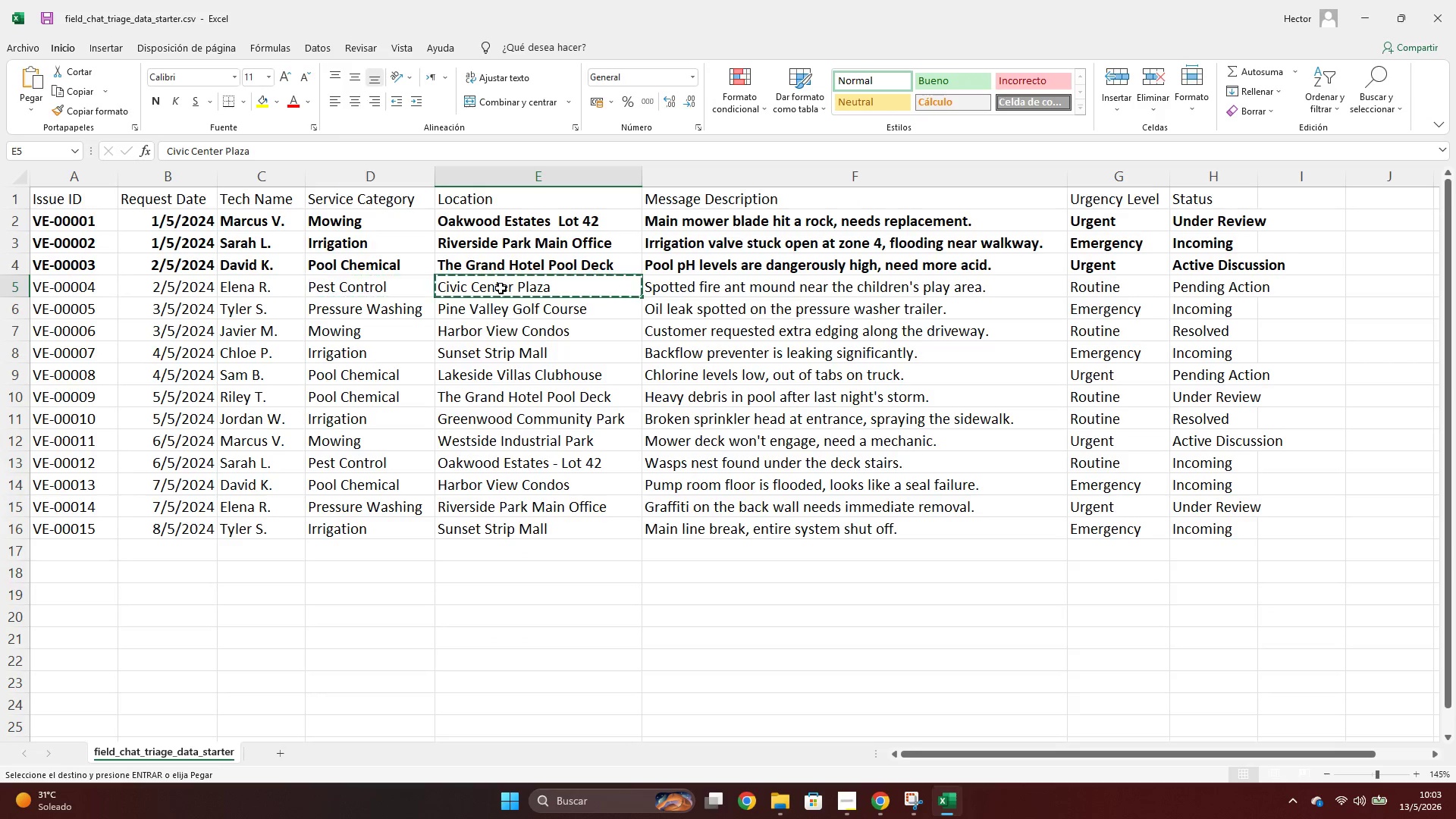 
key(Alt+AltLeft)
 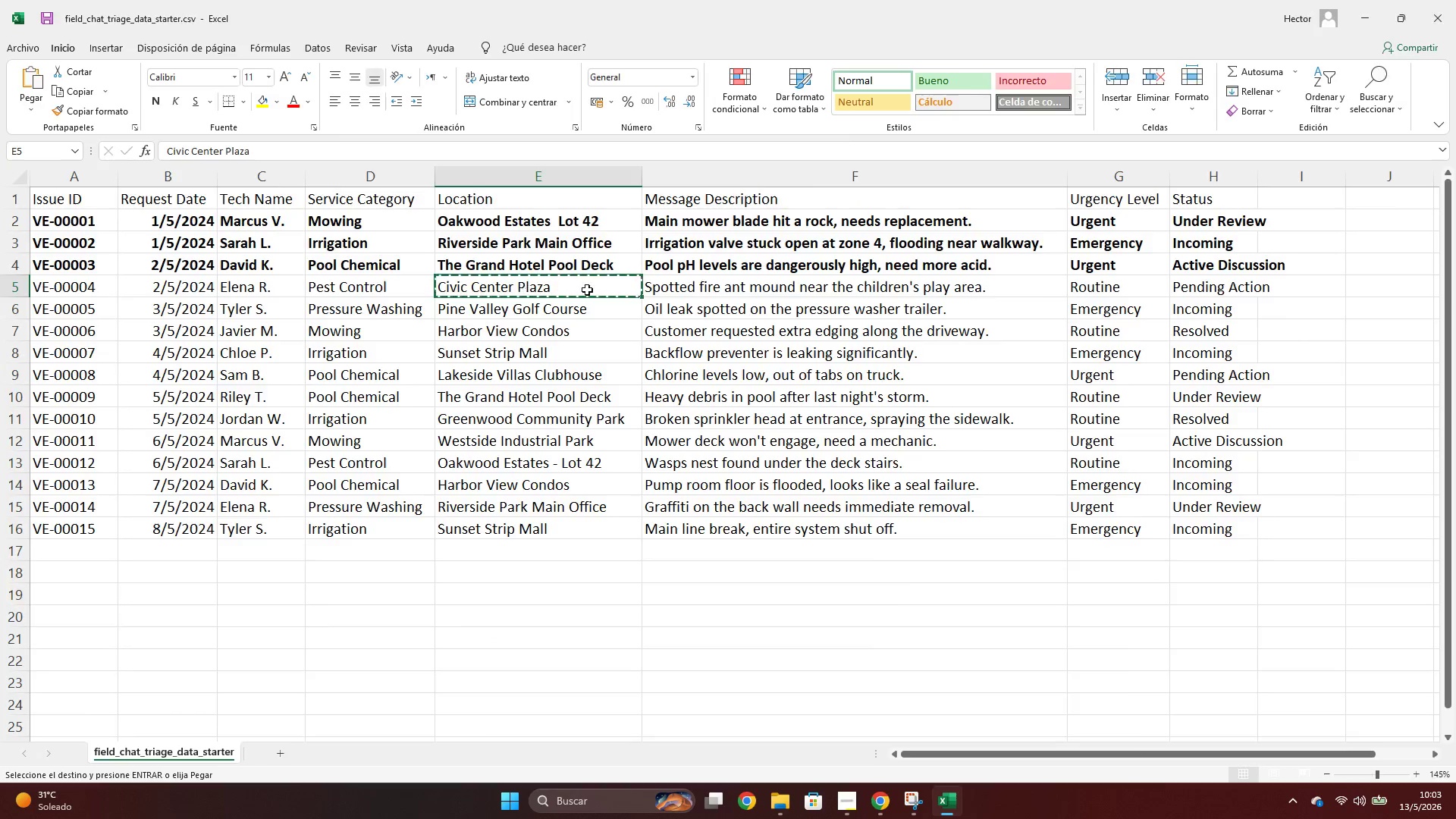 
key(Alt+Tab)
 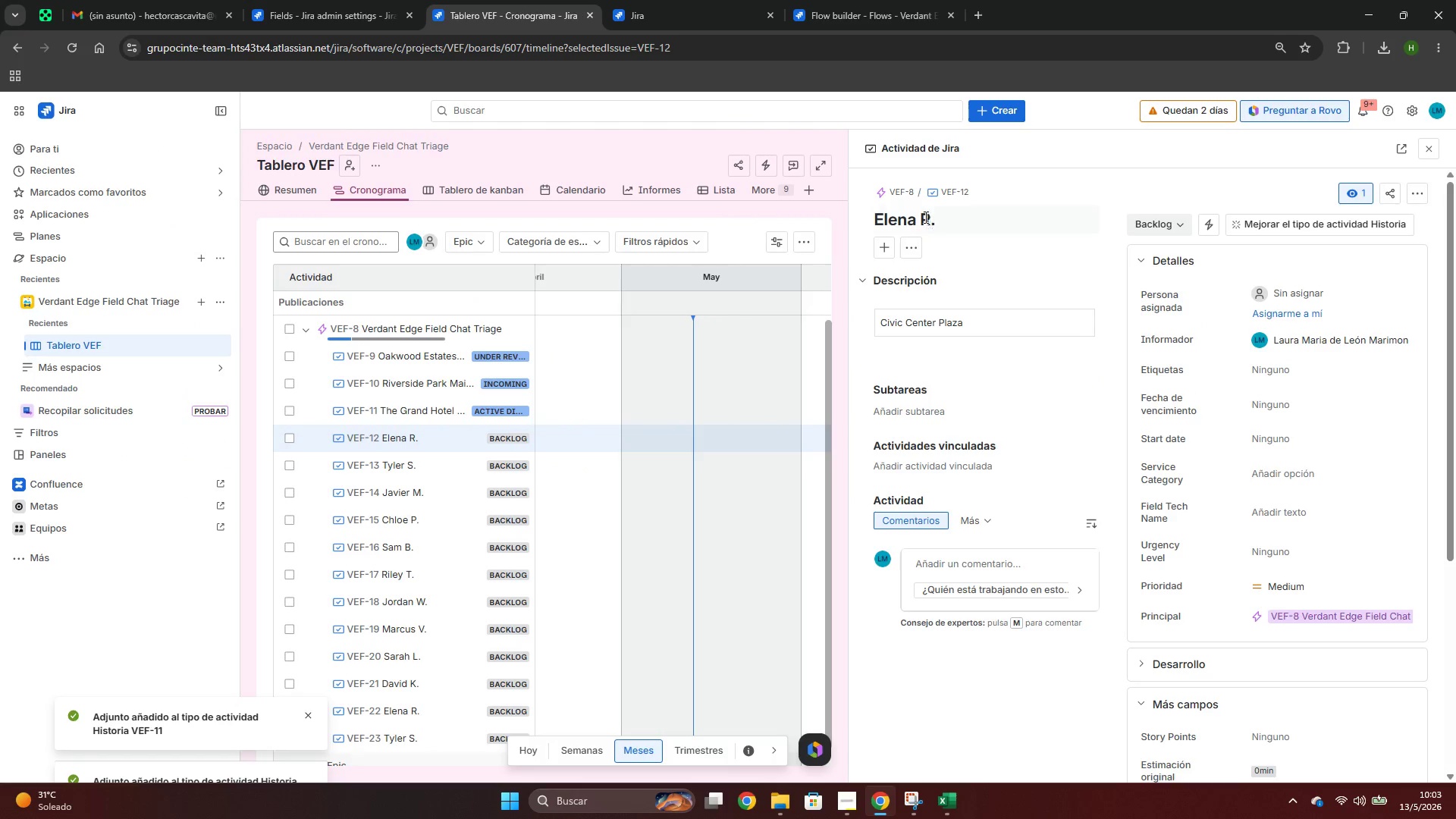 
left_click([924, 217])
 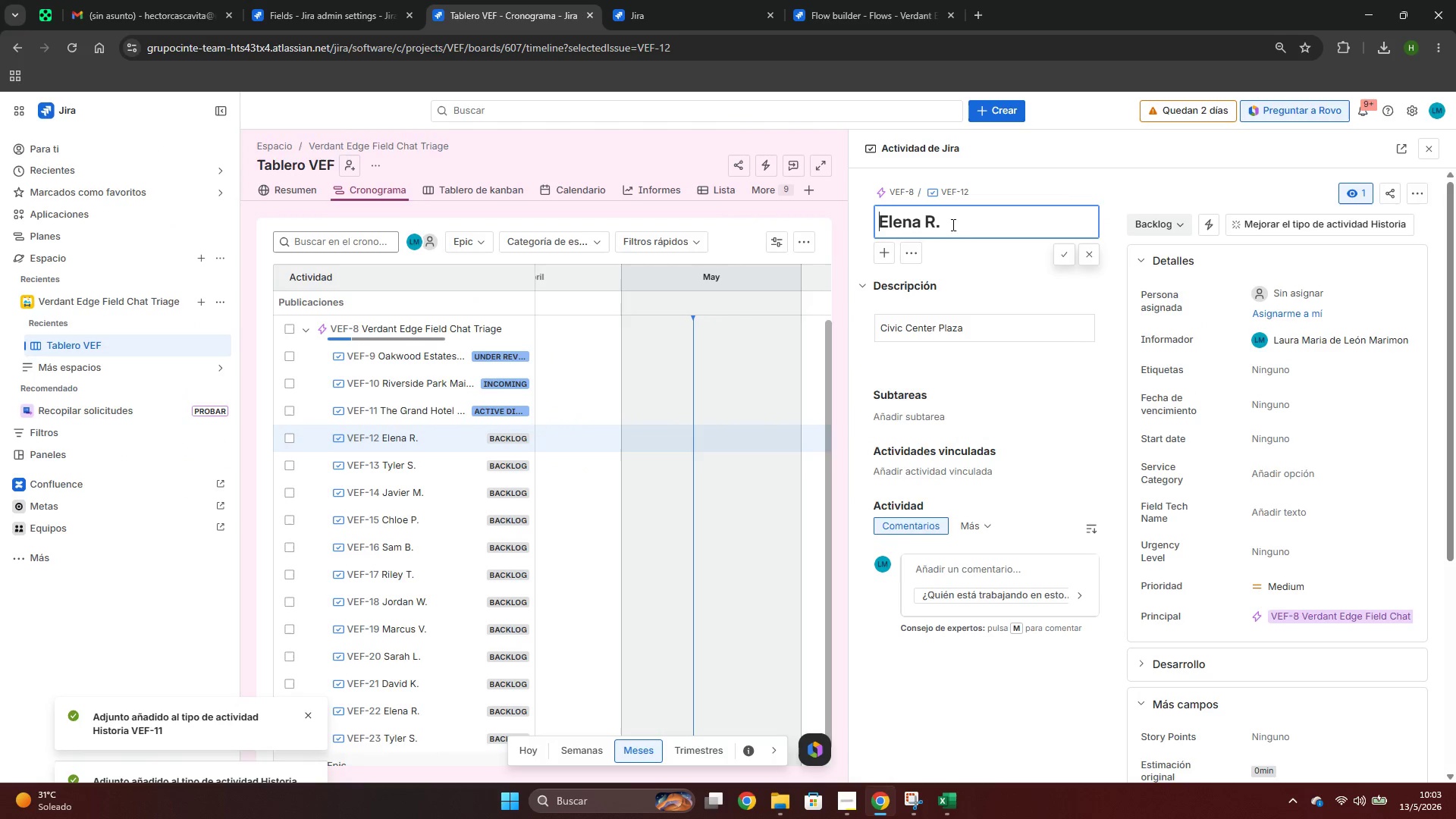 
left_click_drag(start_coordinate=[948, 228], to_coordinate=[804, 228])
 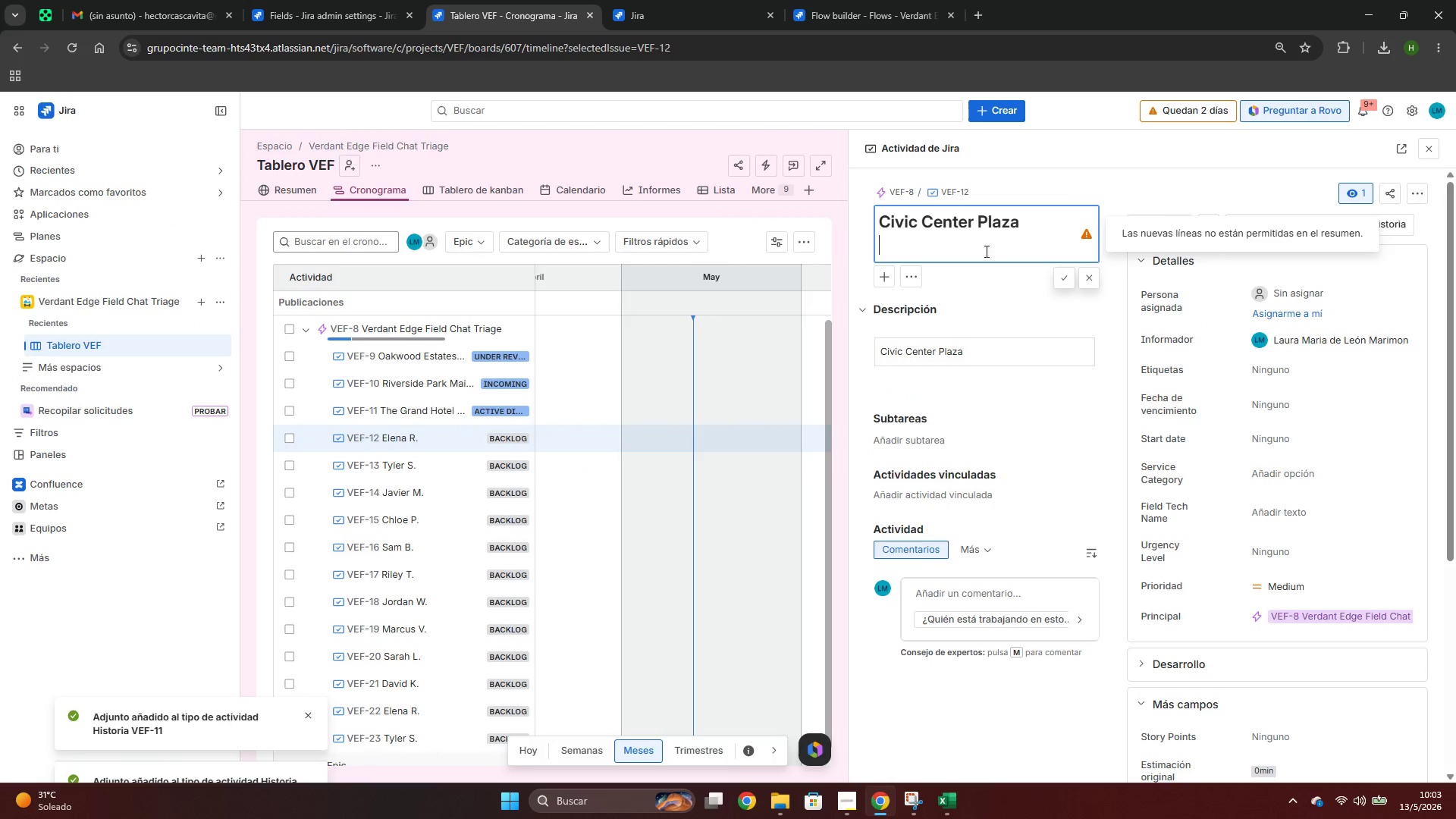 
key(Control+ControlLeft)
 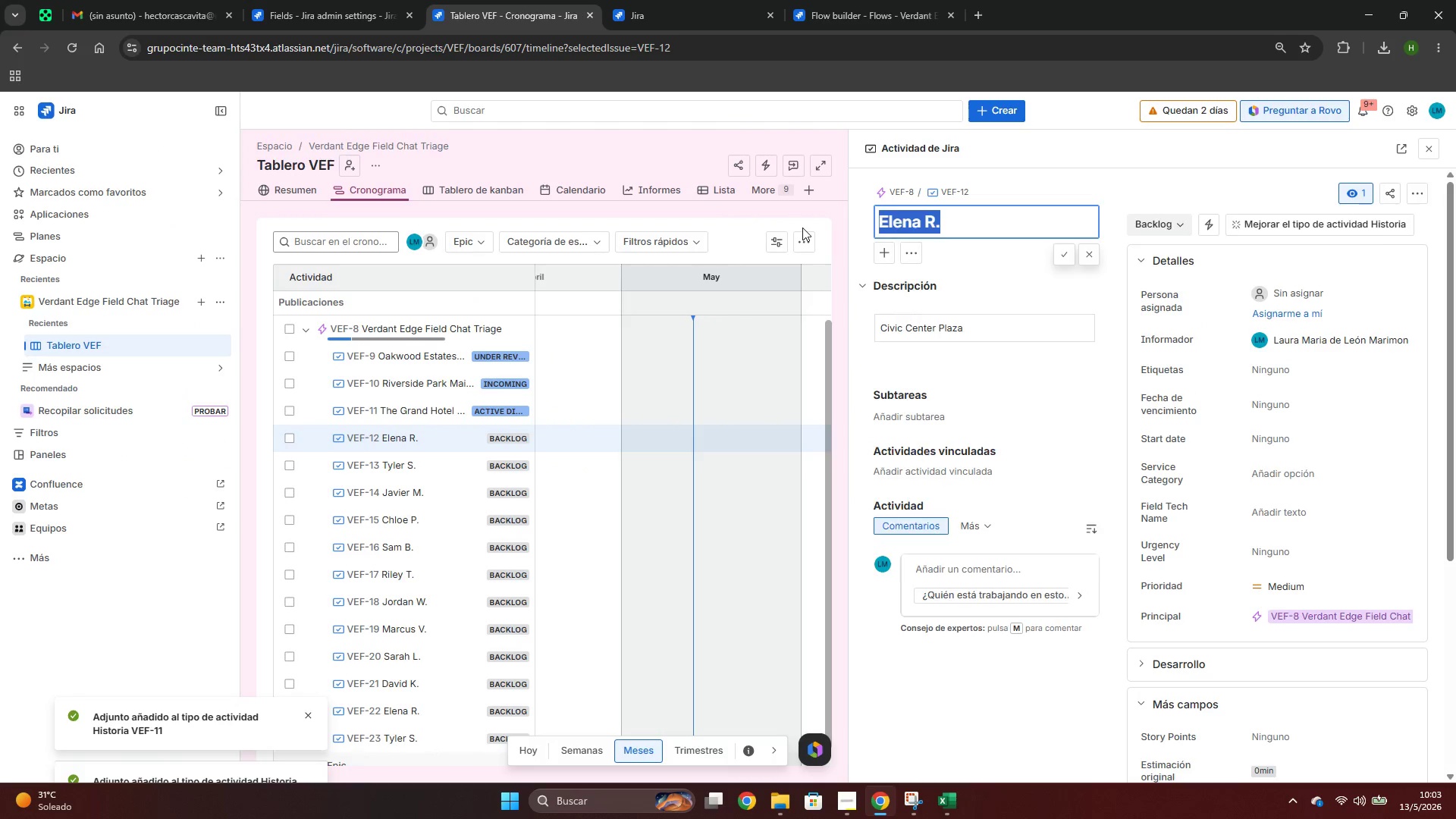 
key(Control+V)
 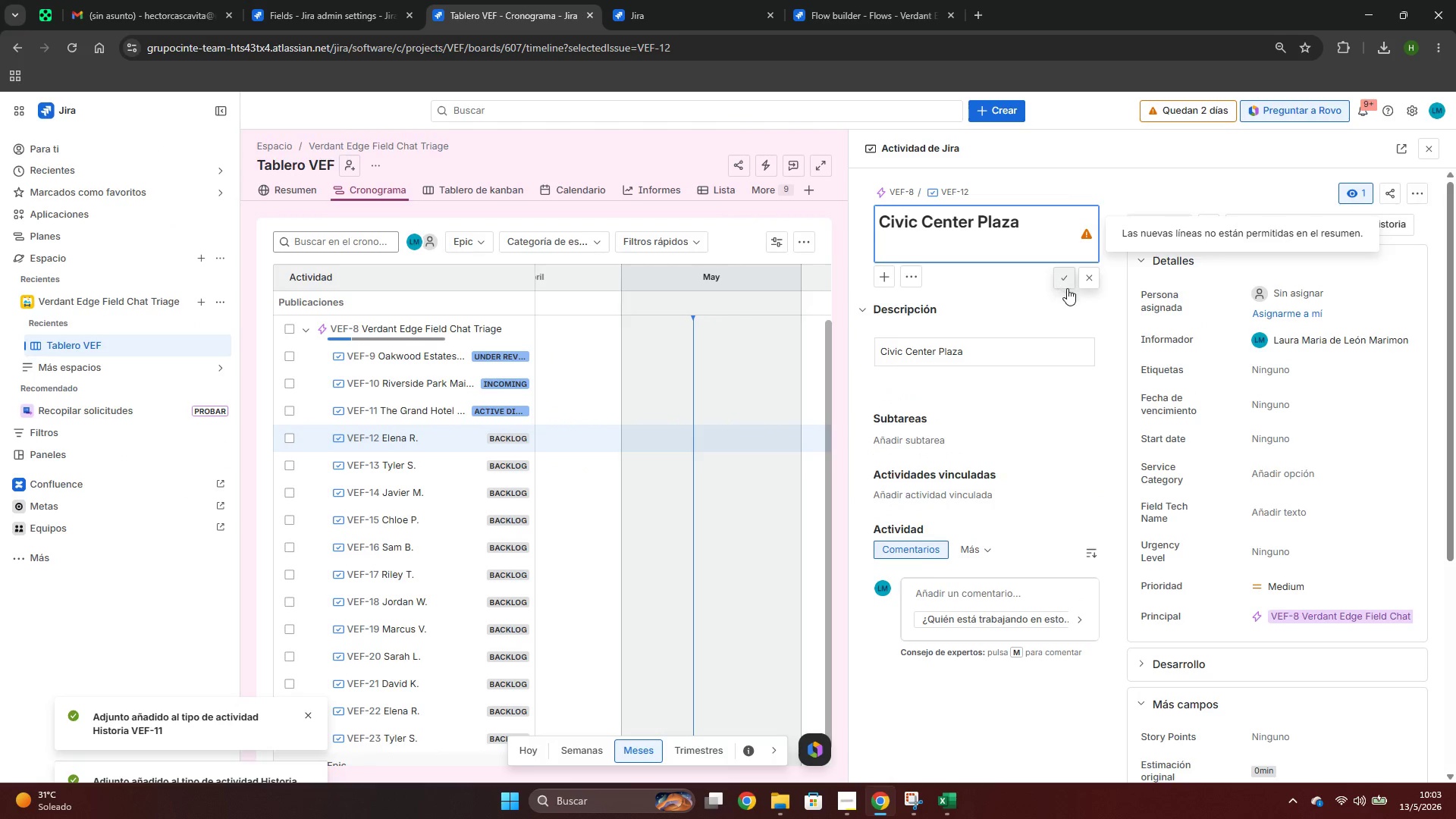 
key(Backspace)
 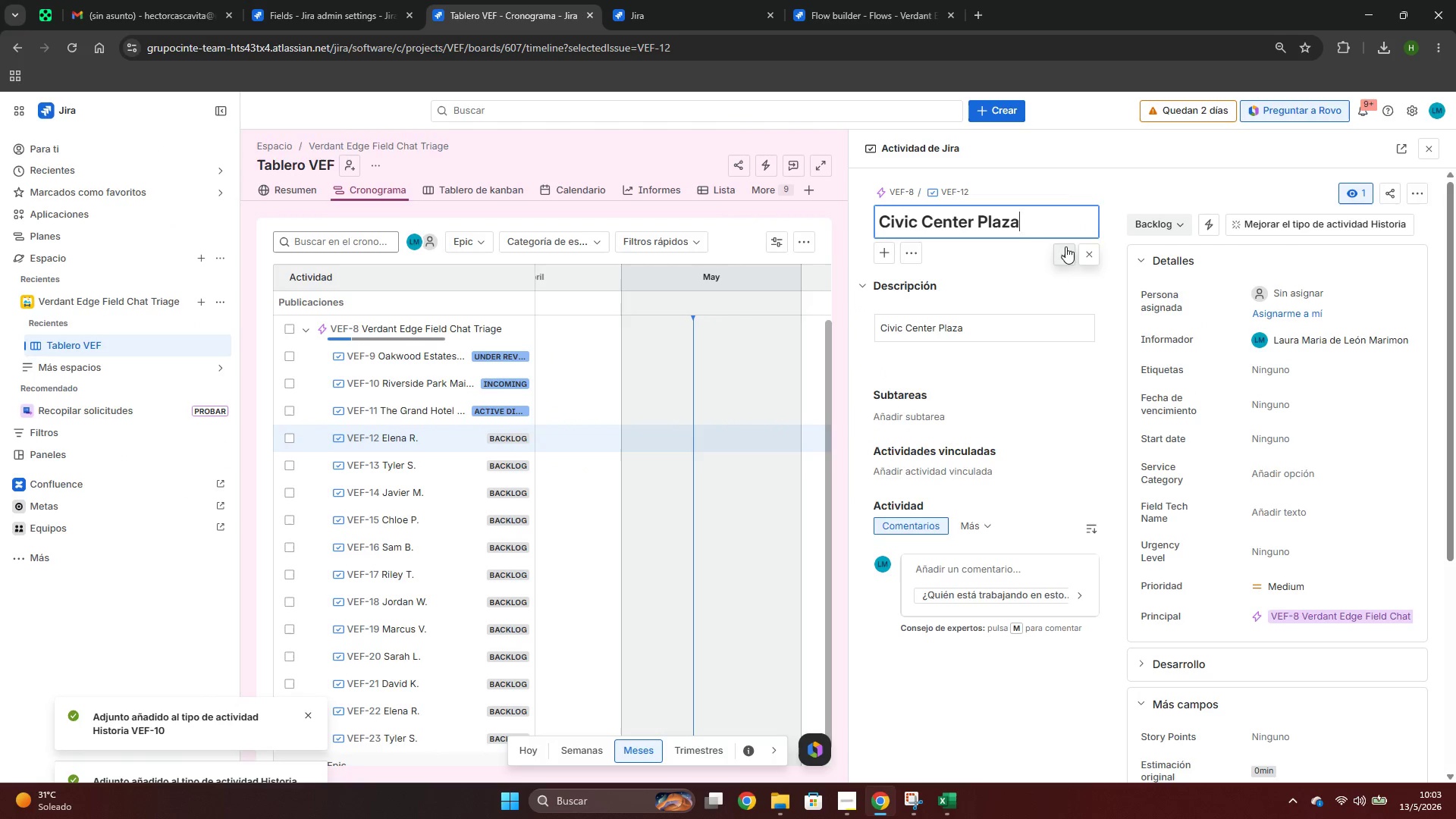 
left_click([1065, 246])
 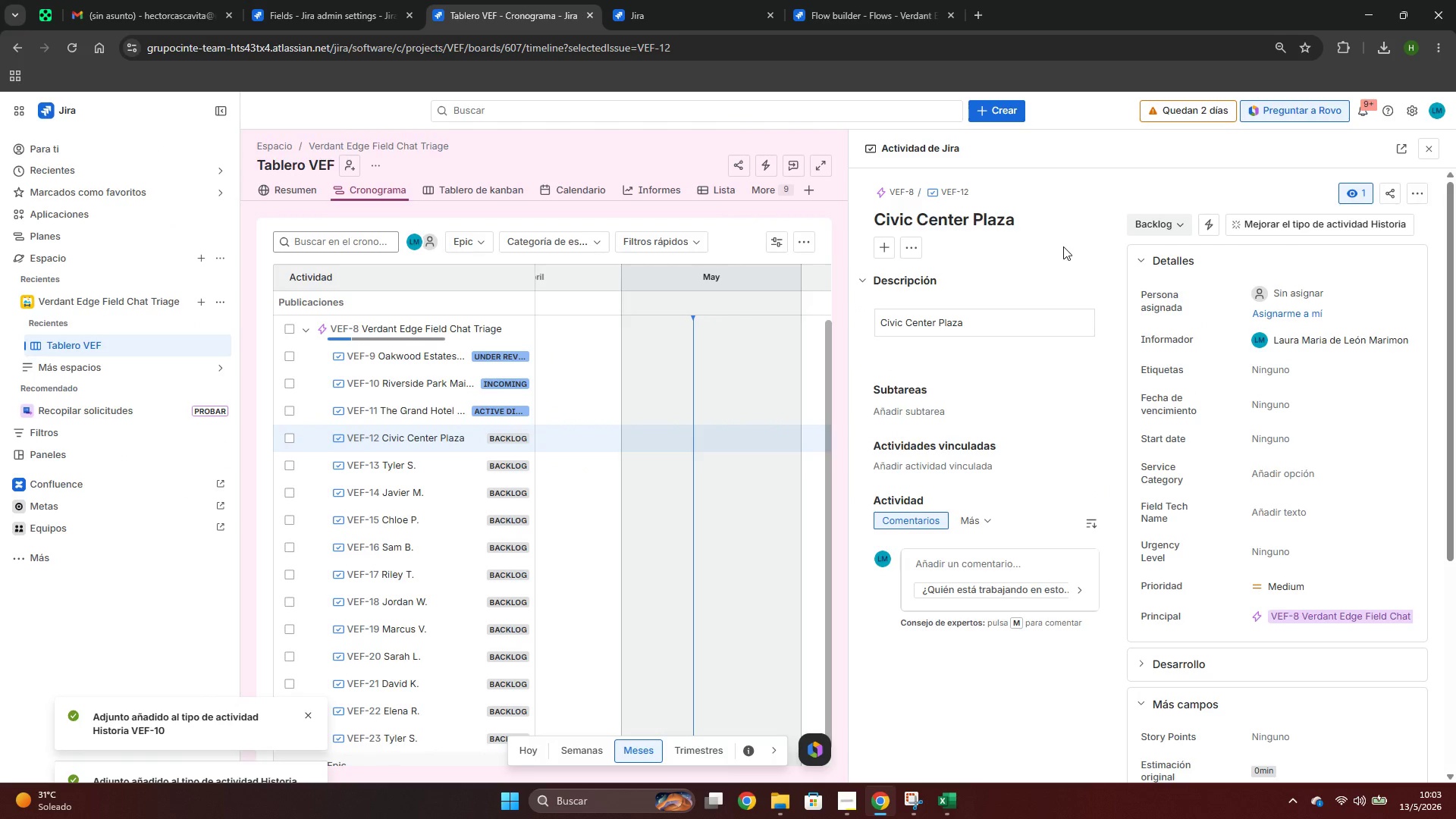 
key(Alt+AltLeft)
 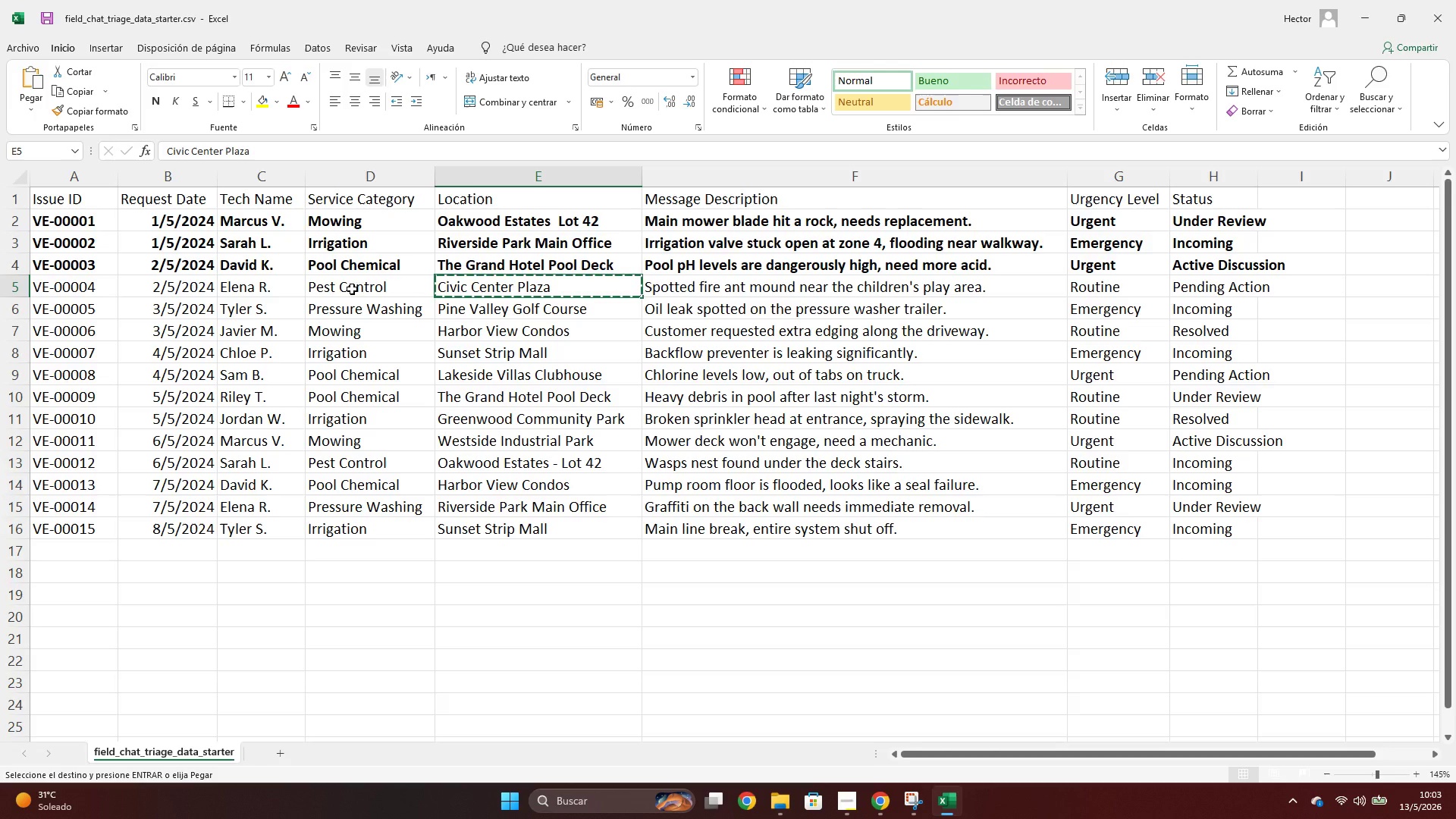 
key(Alt+Tab)
 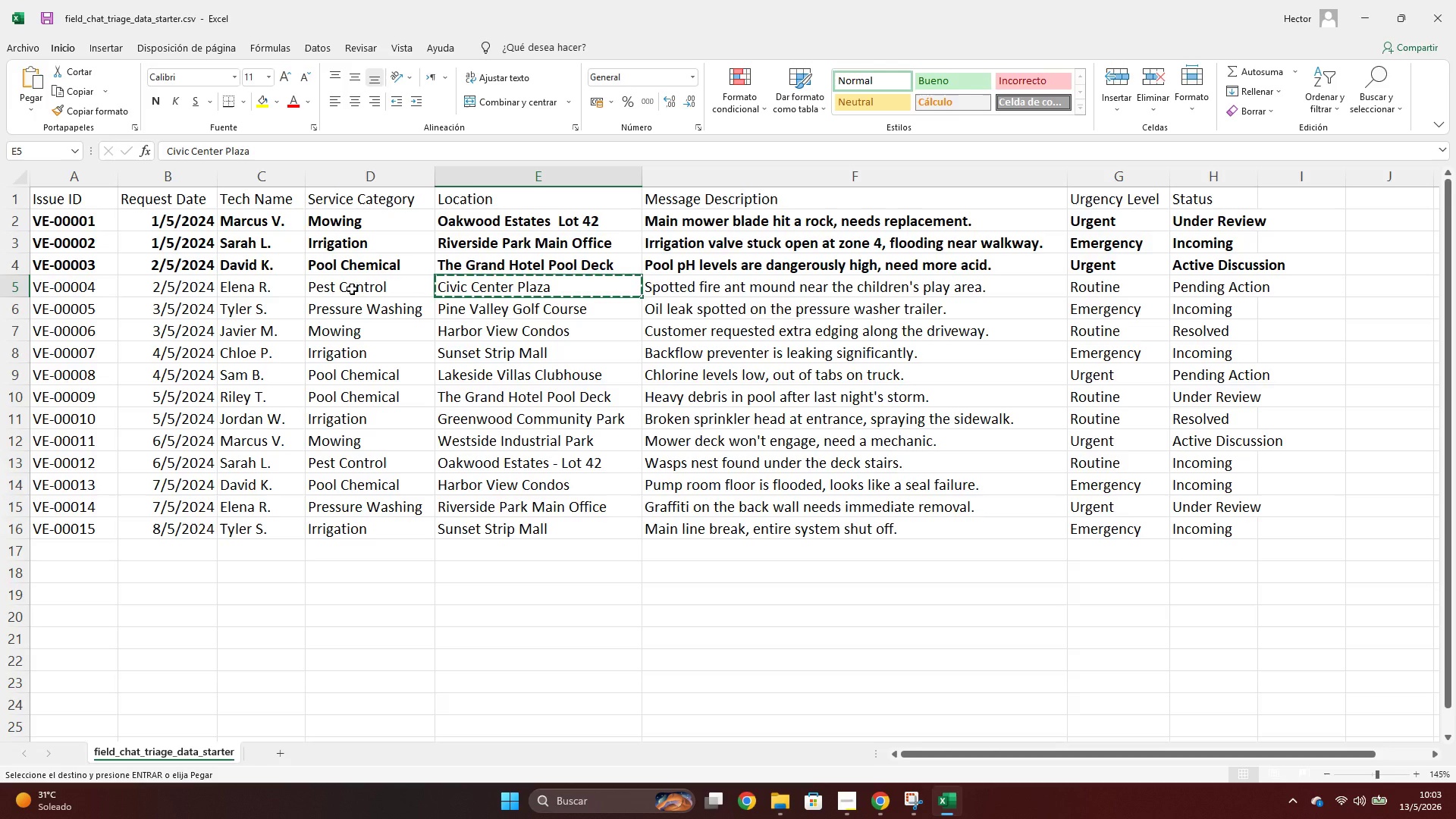 
left_click([357, 286])
 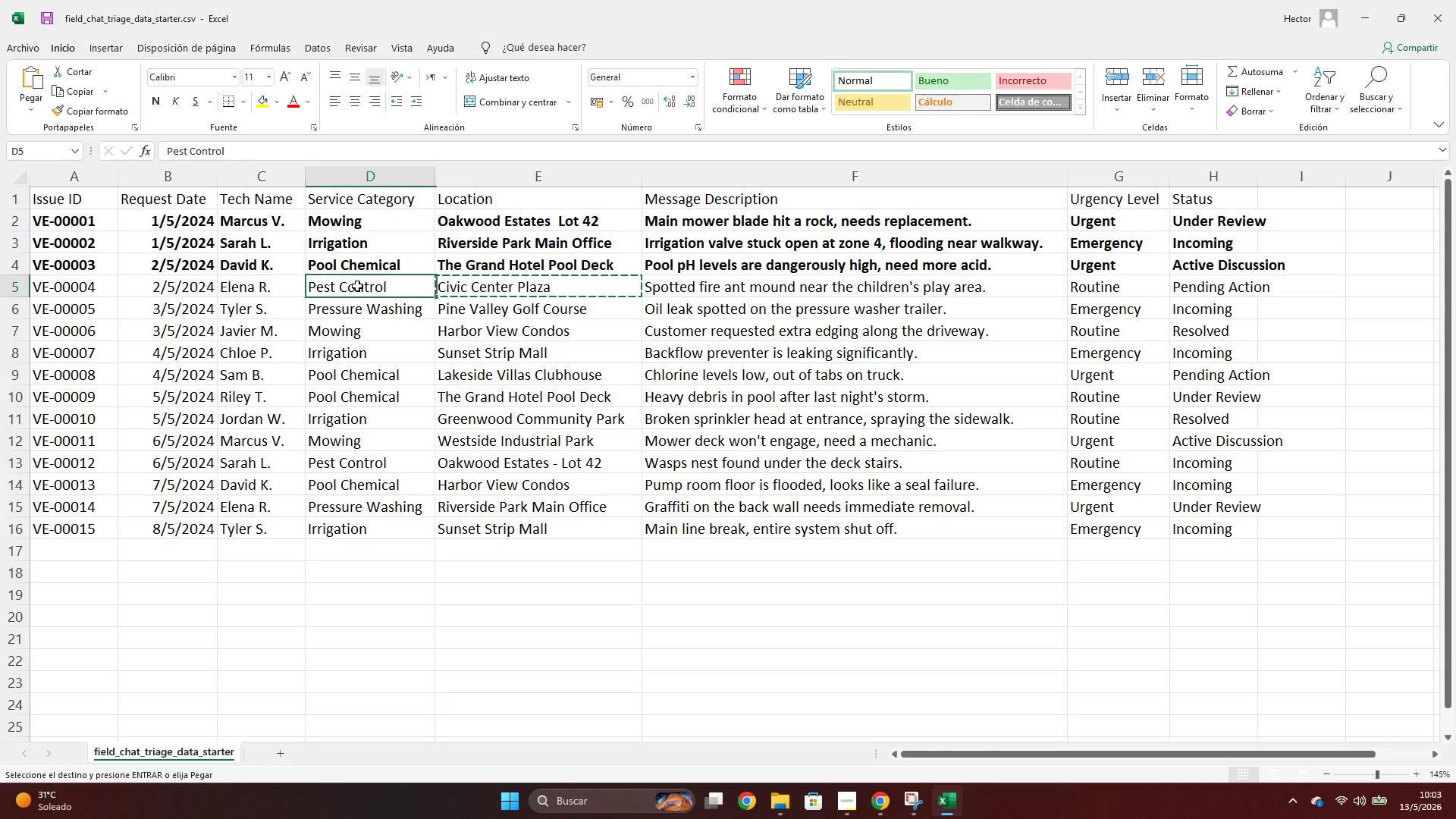 
key(Control+ControlLeft)
 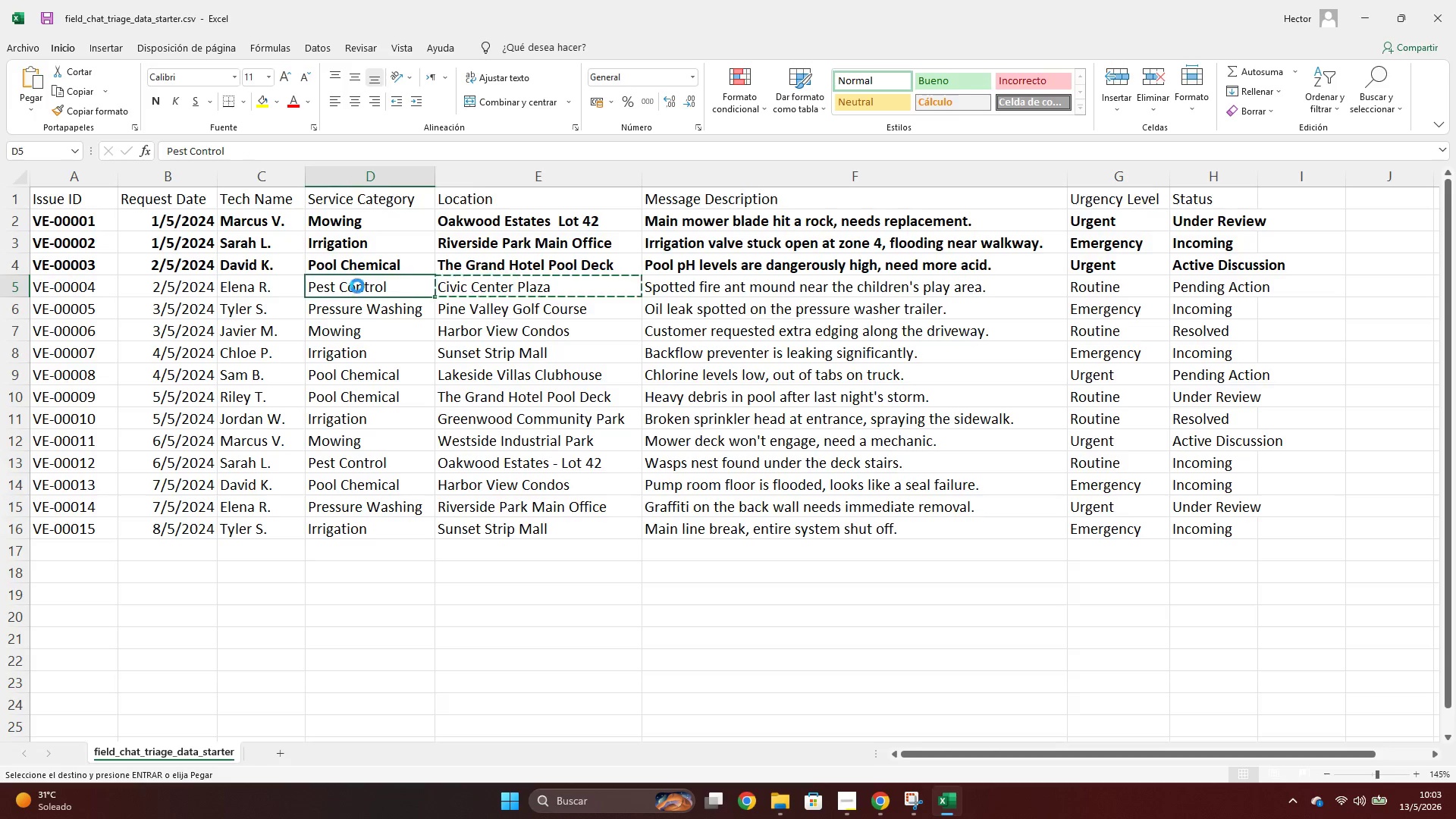 
key(Control+C)
 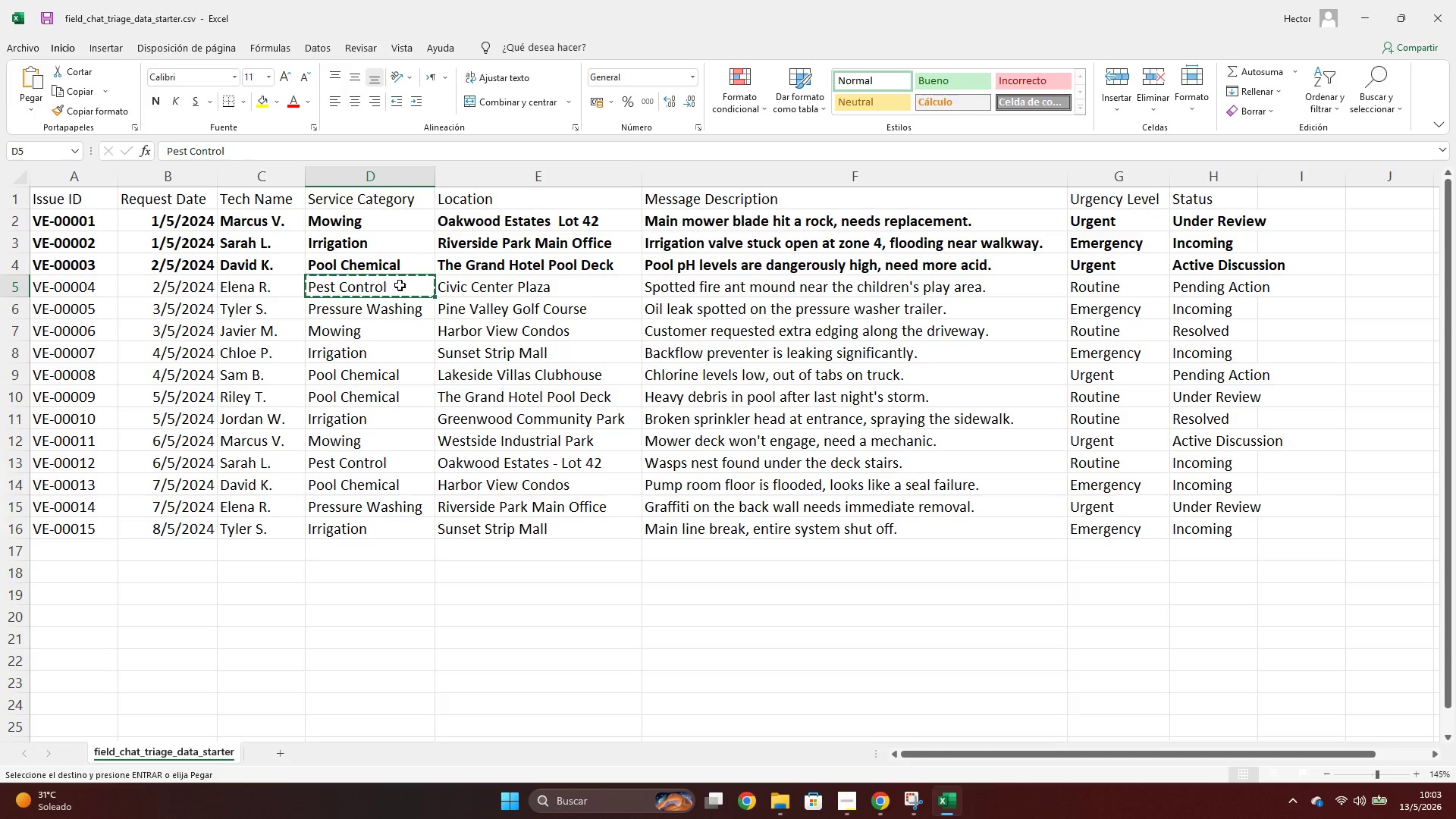 
key(Alt+AltLeft)
 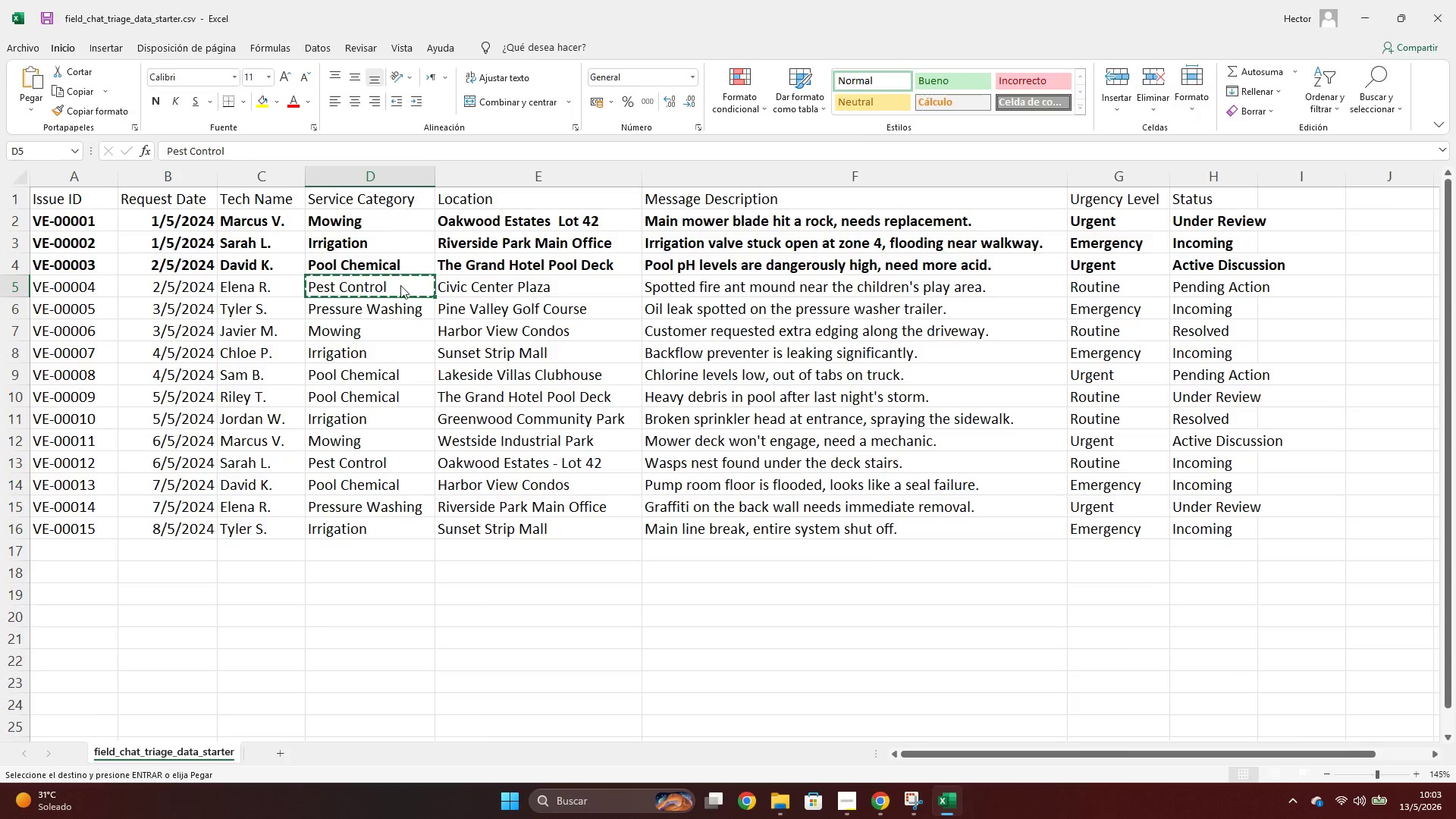 
key(Alt+Tab)
 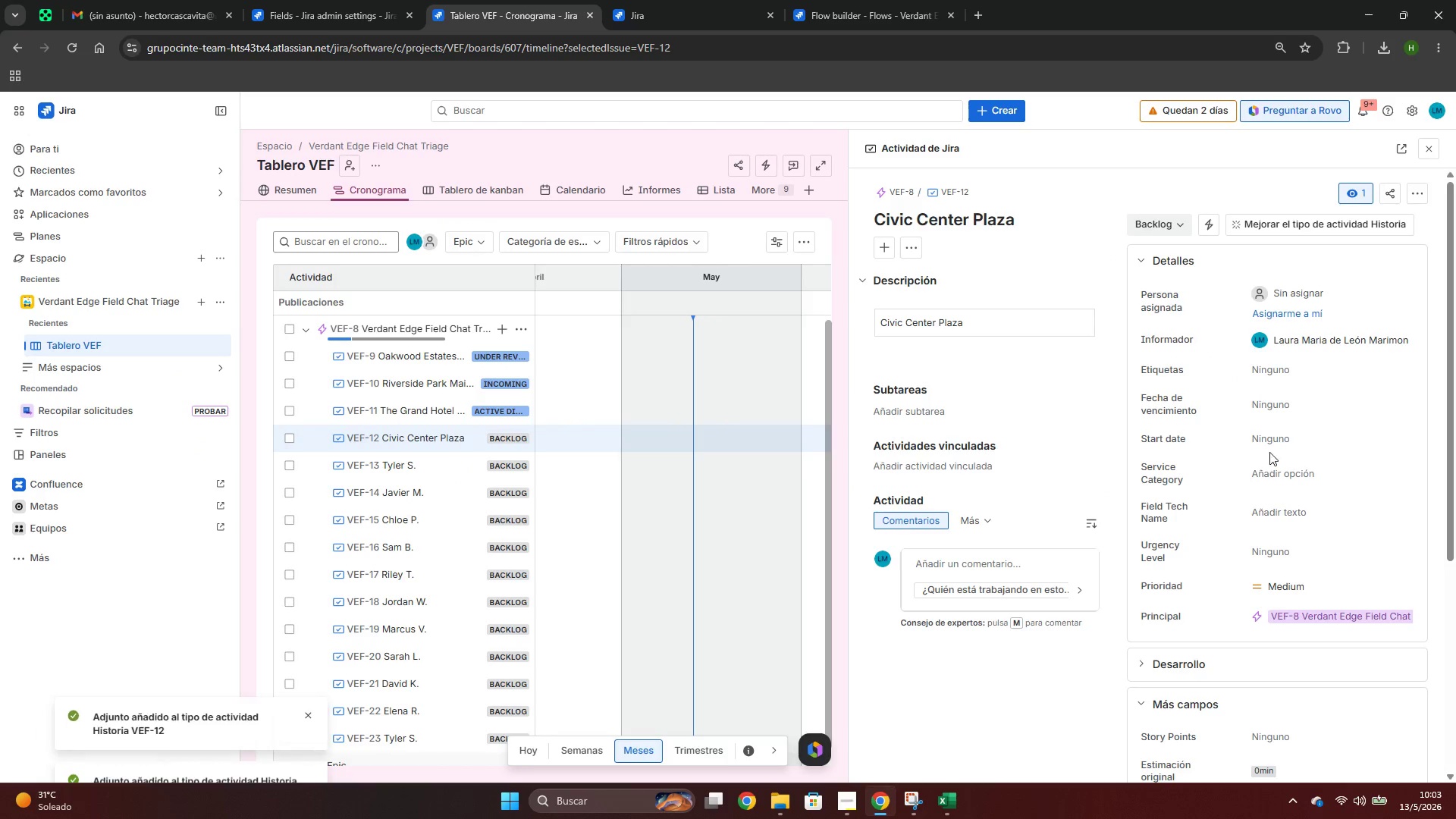 
left_click([1293, 477])
 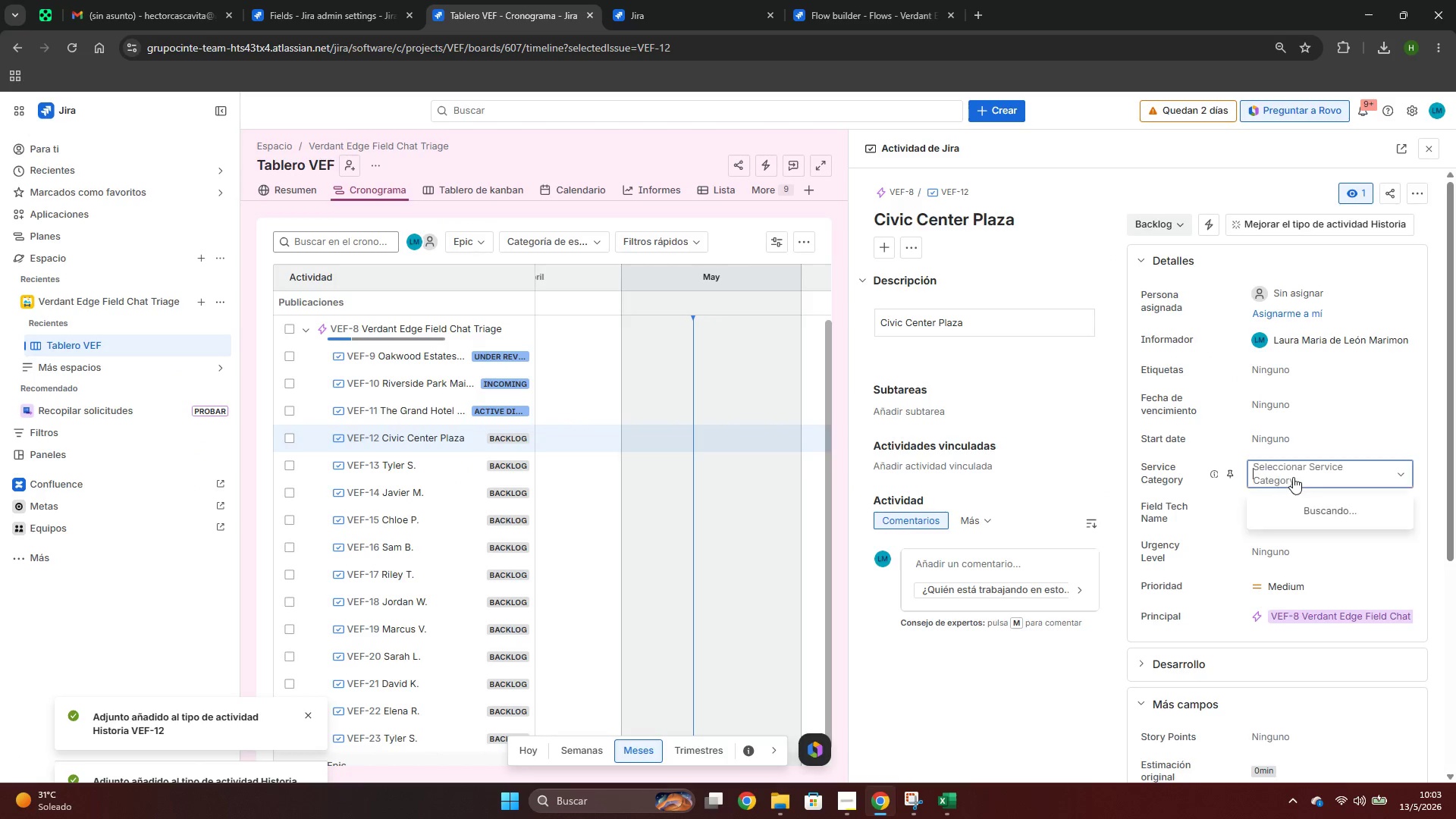 
key(Control+ControlLeft)
 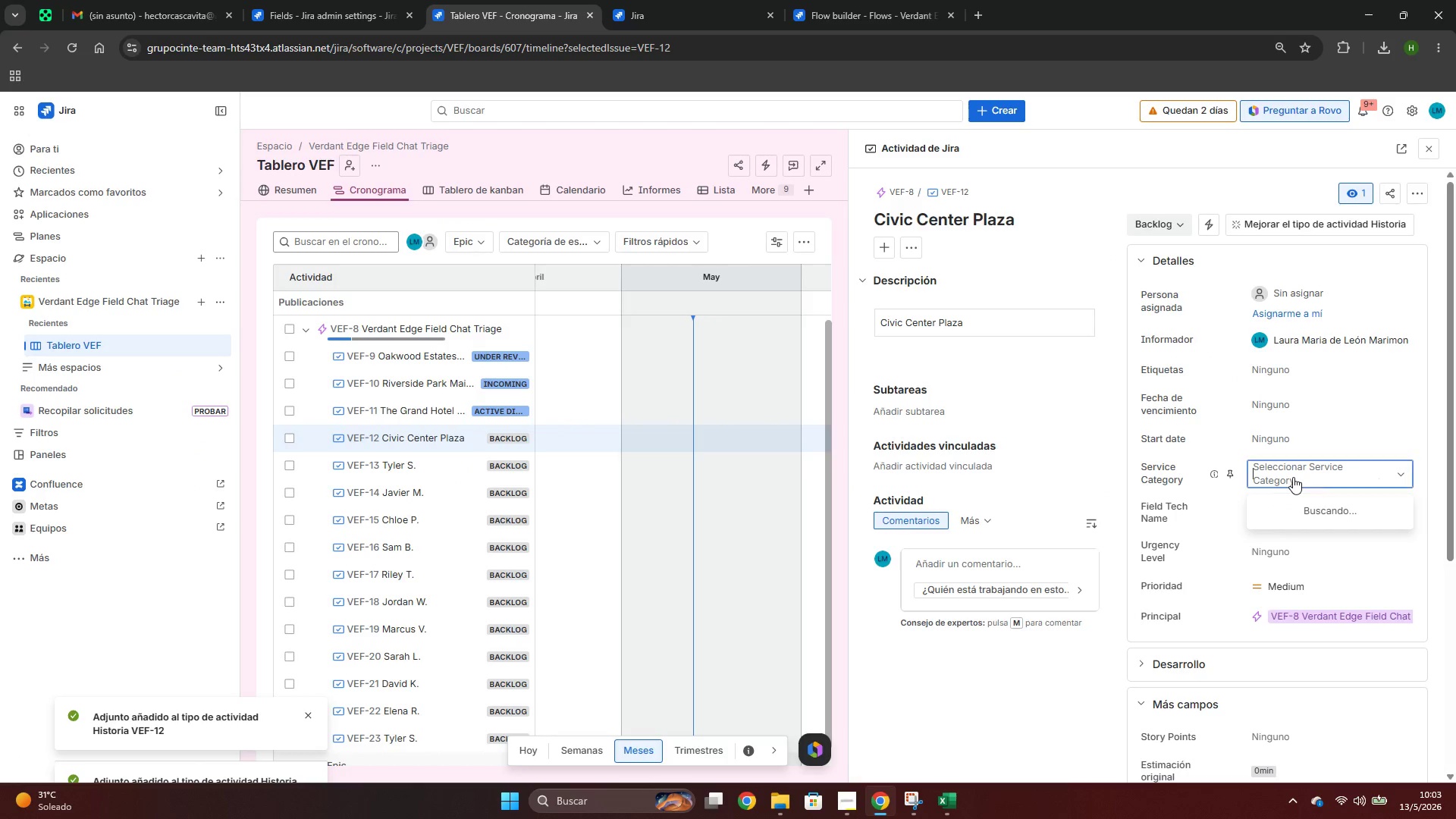 
key(Control+V)
 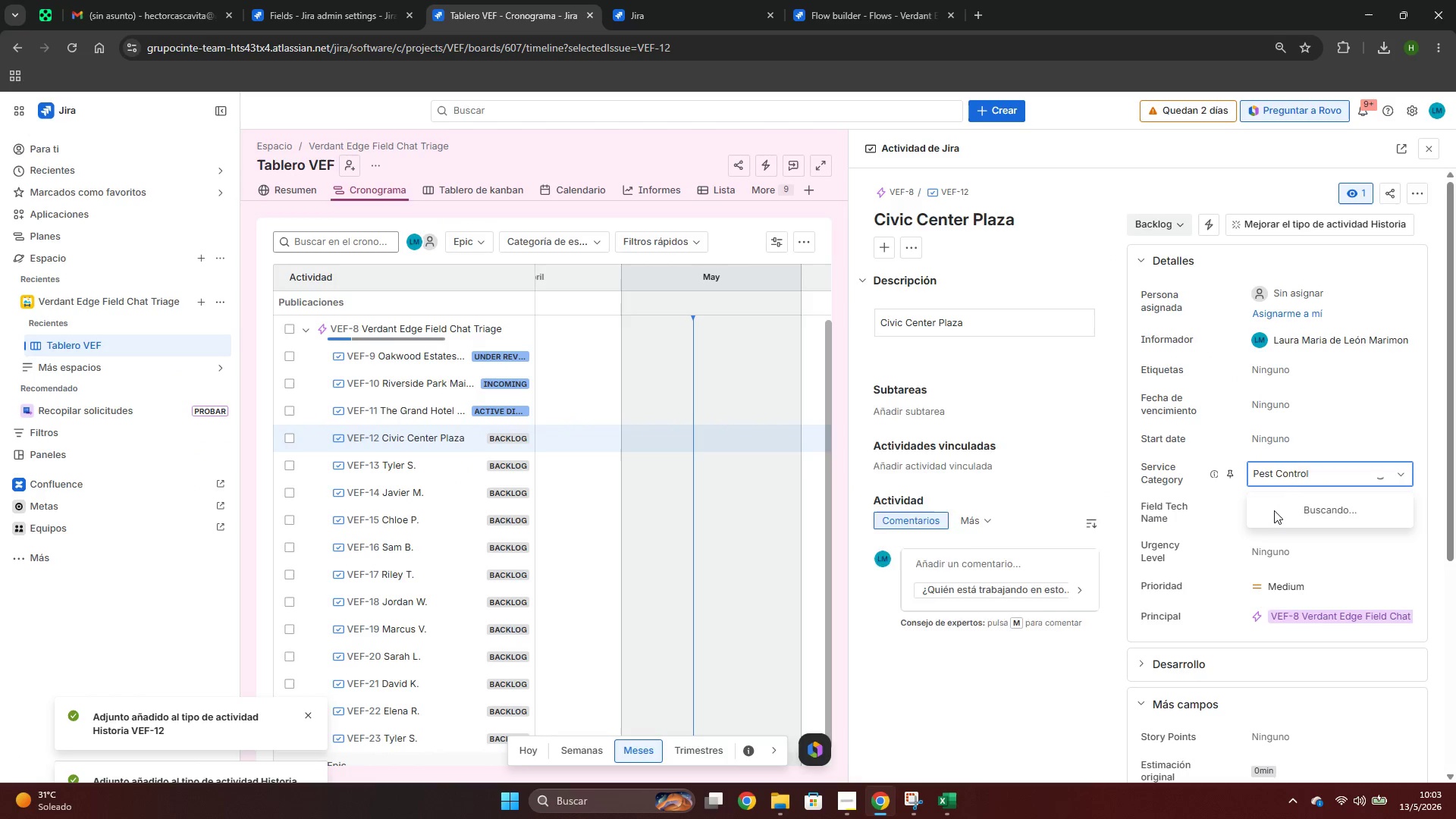 
left_click([1274, 510])
 